 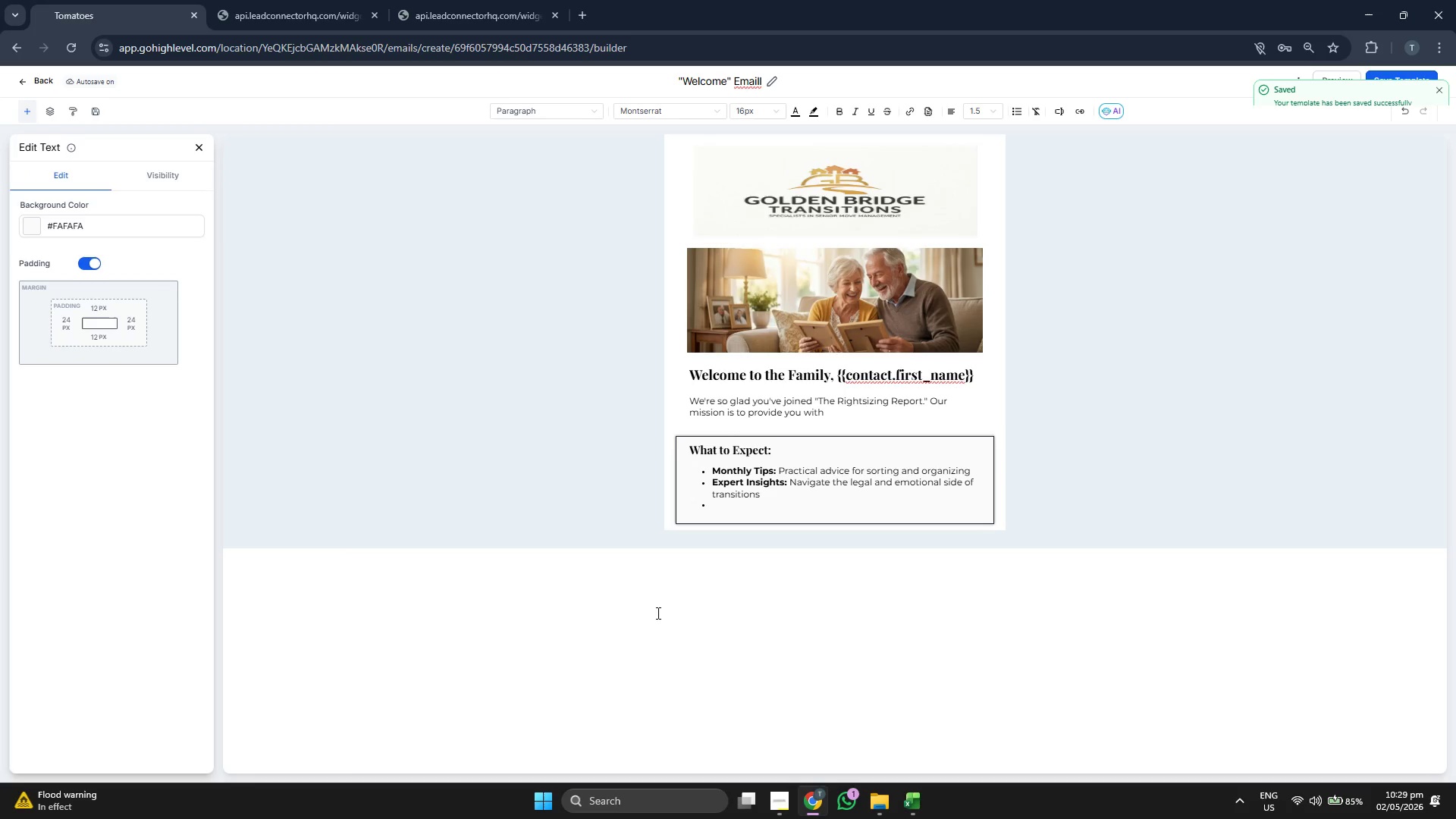 
left_click([815, 508])
 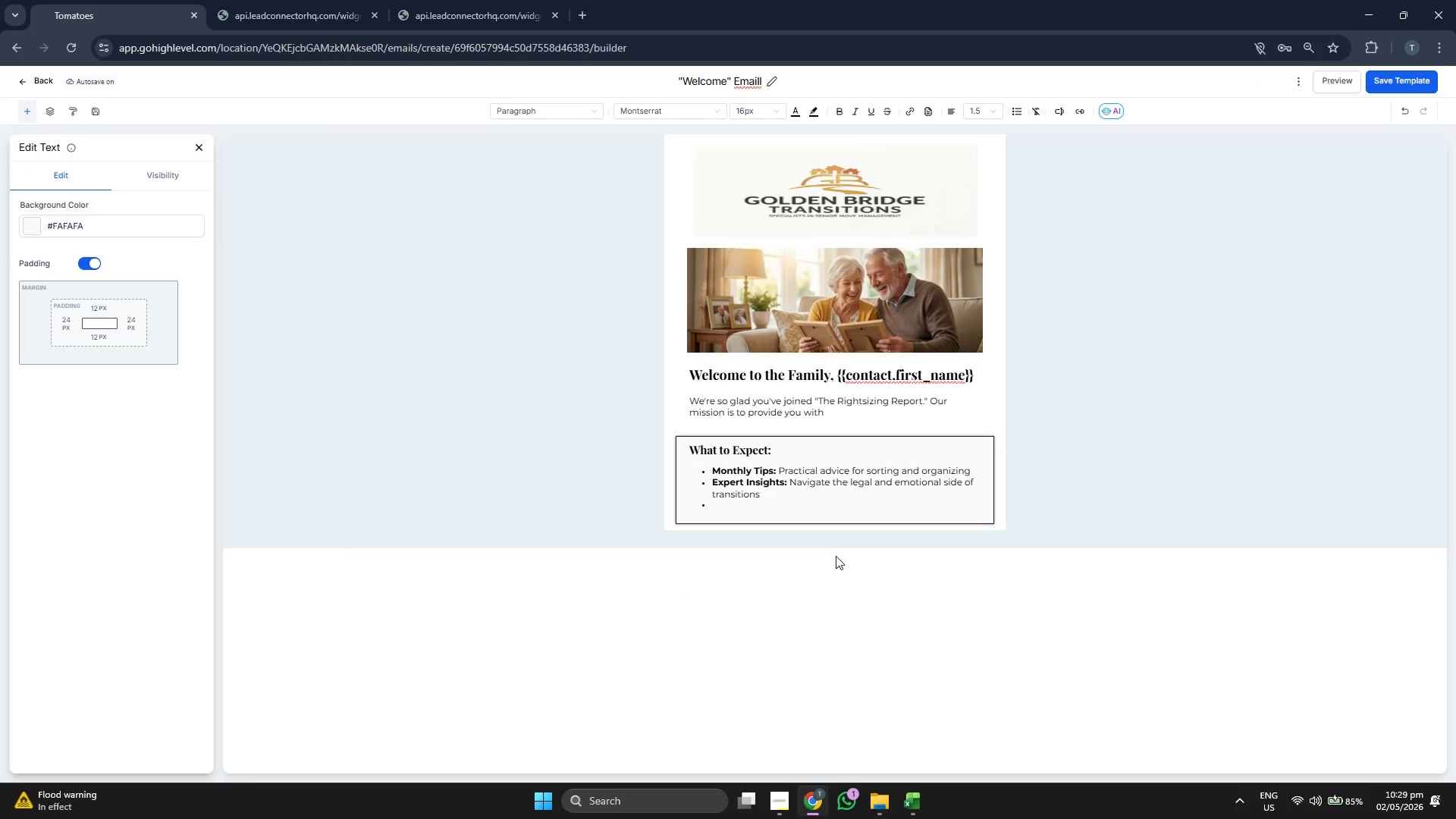 
wait(6.58)
 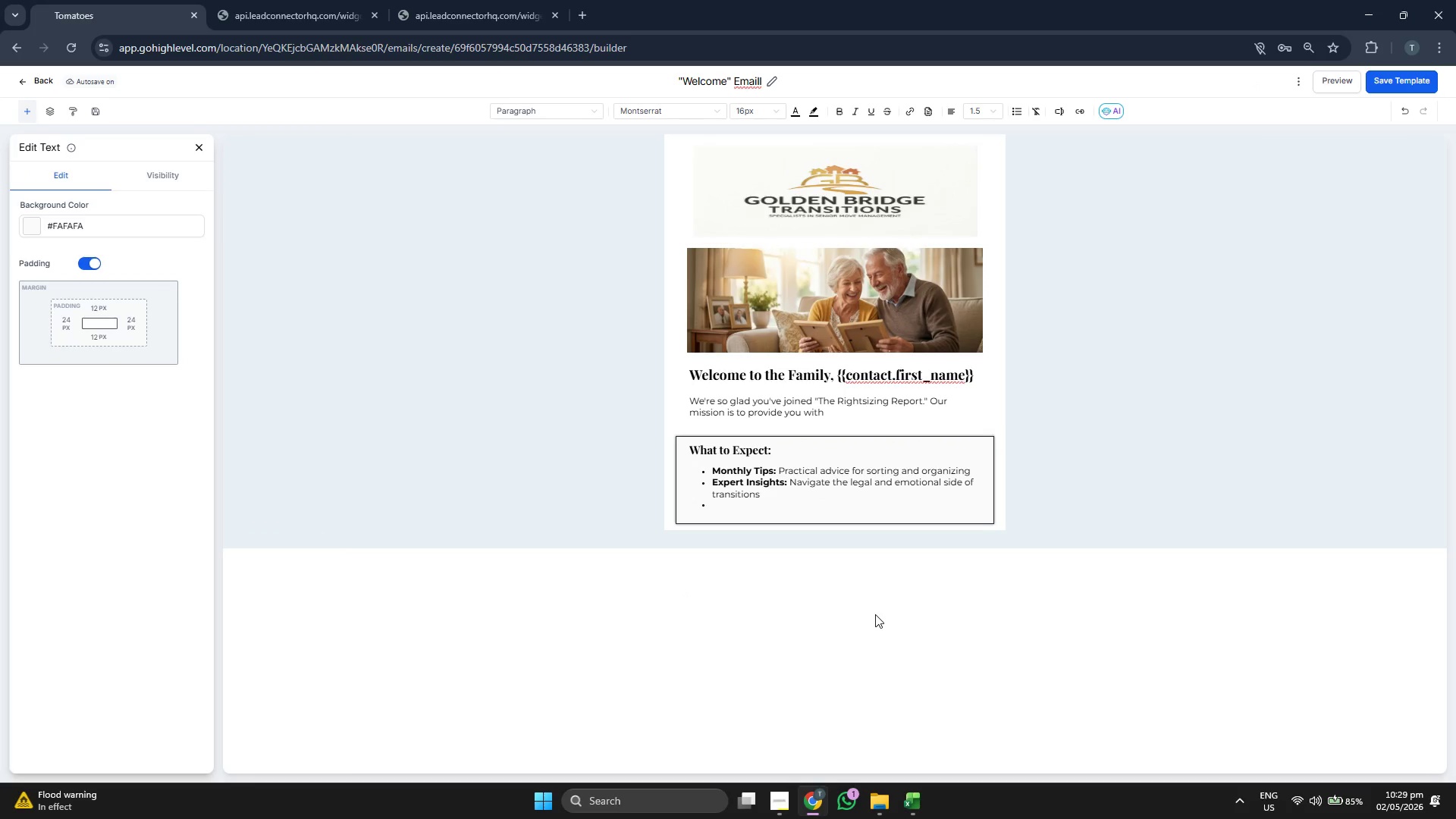 
left_click([838, 117])
 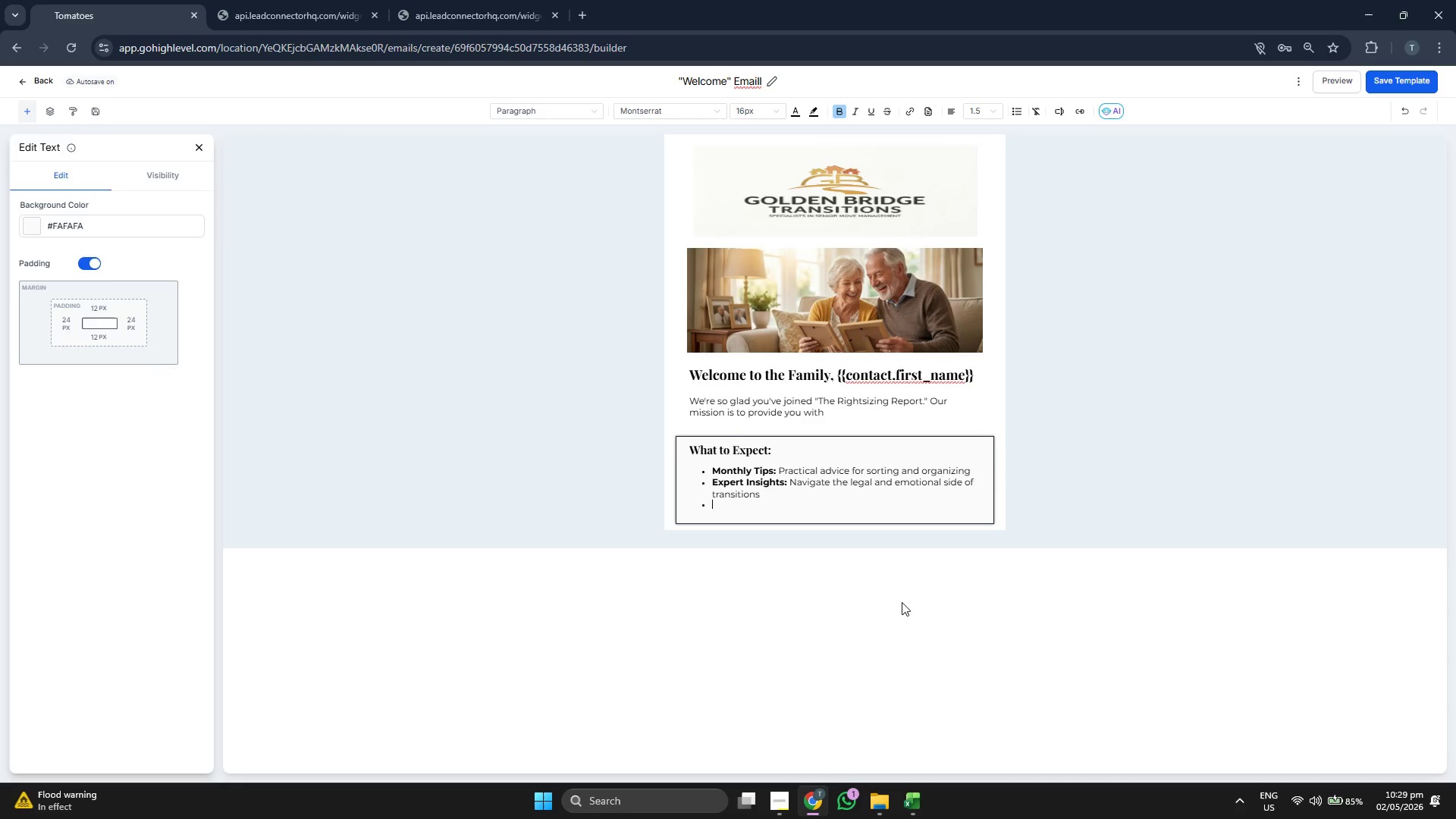 
type(Local Resources: )
 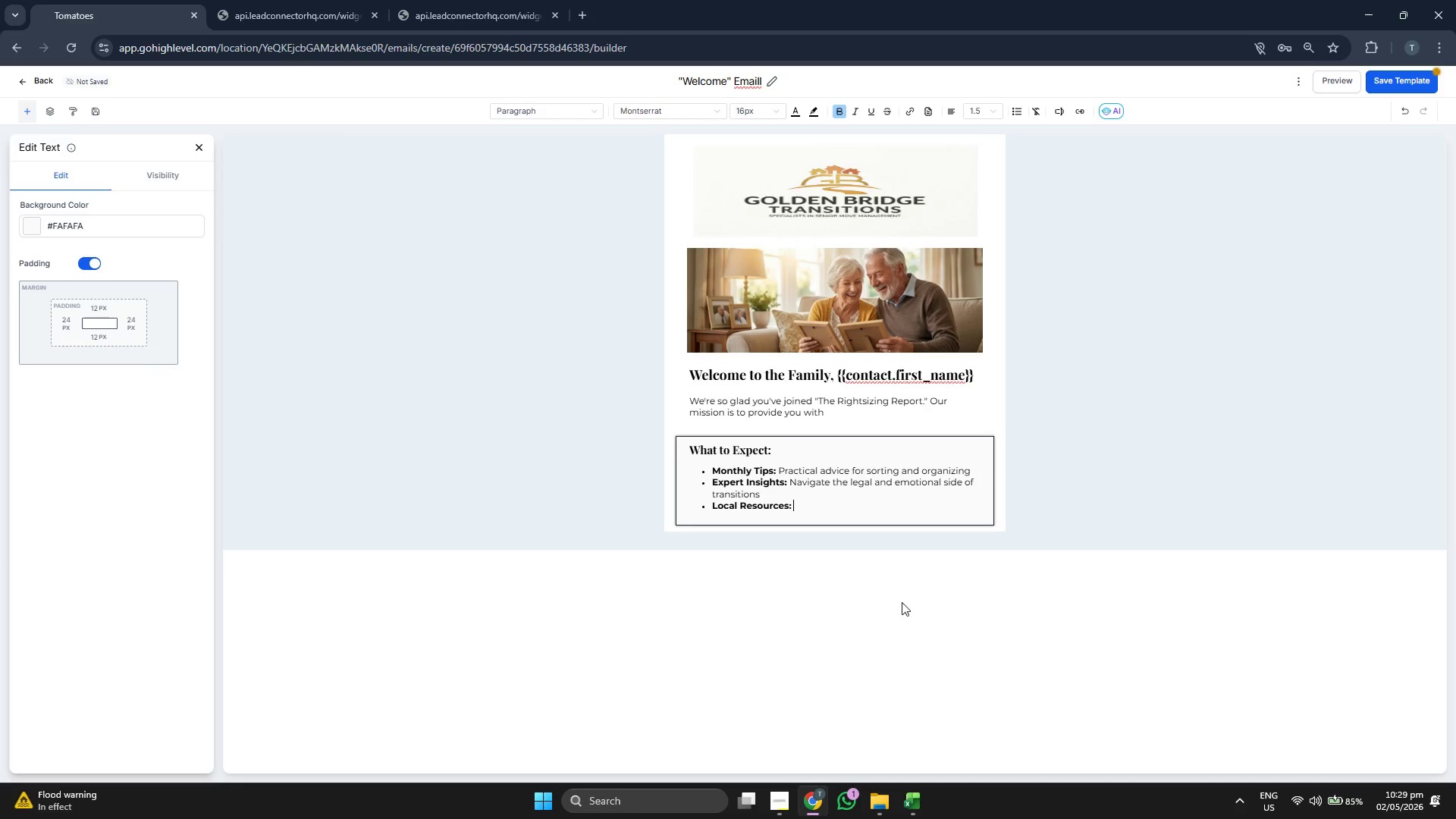 
left_click([834, 115])
 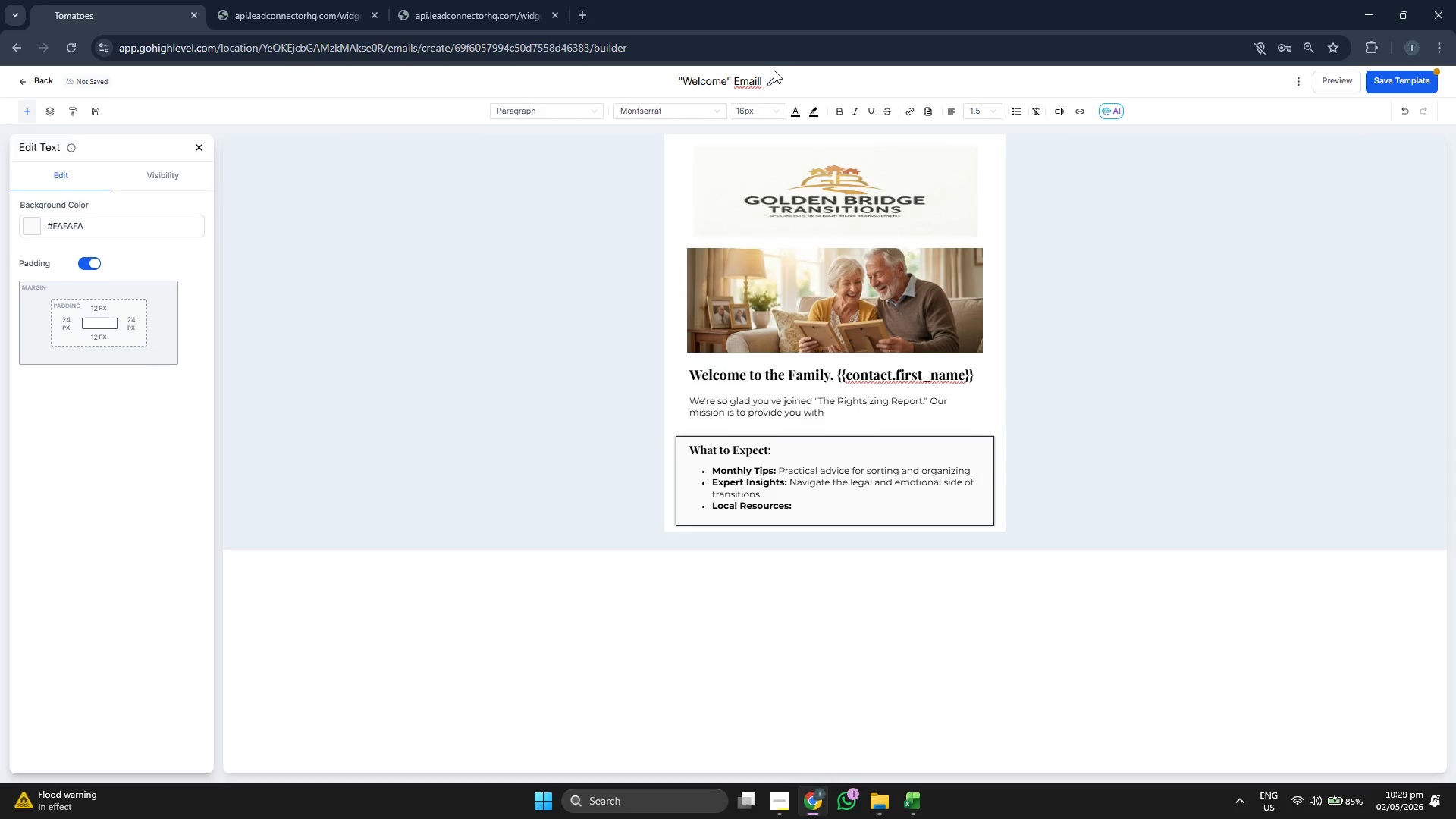 
left_click([758, 73])
 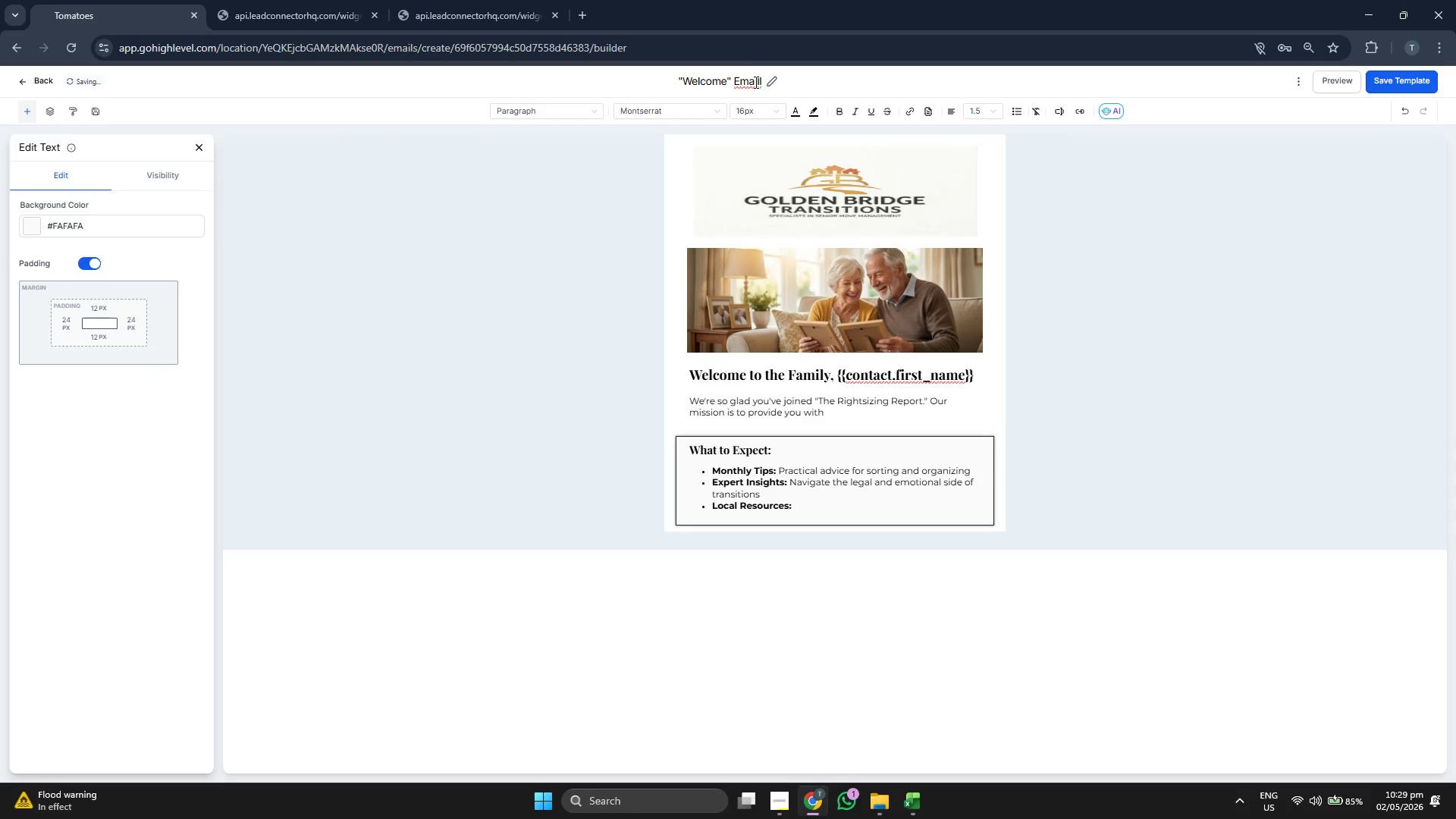 
left_click([752, 89])
 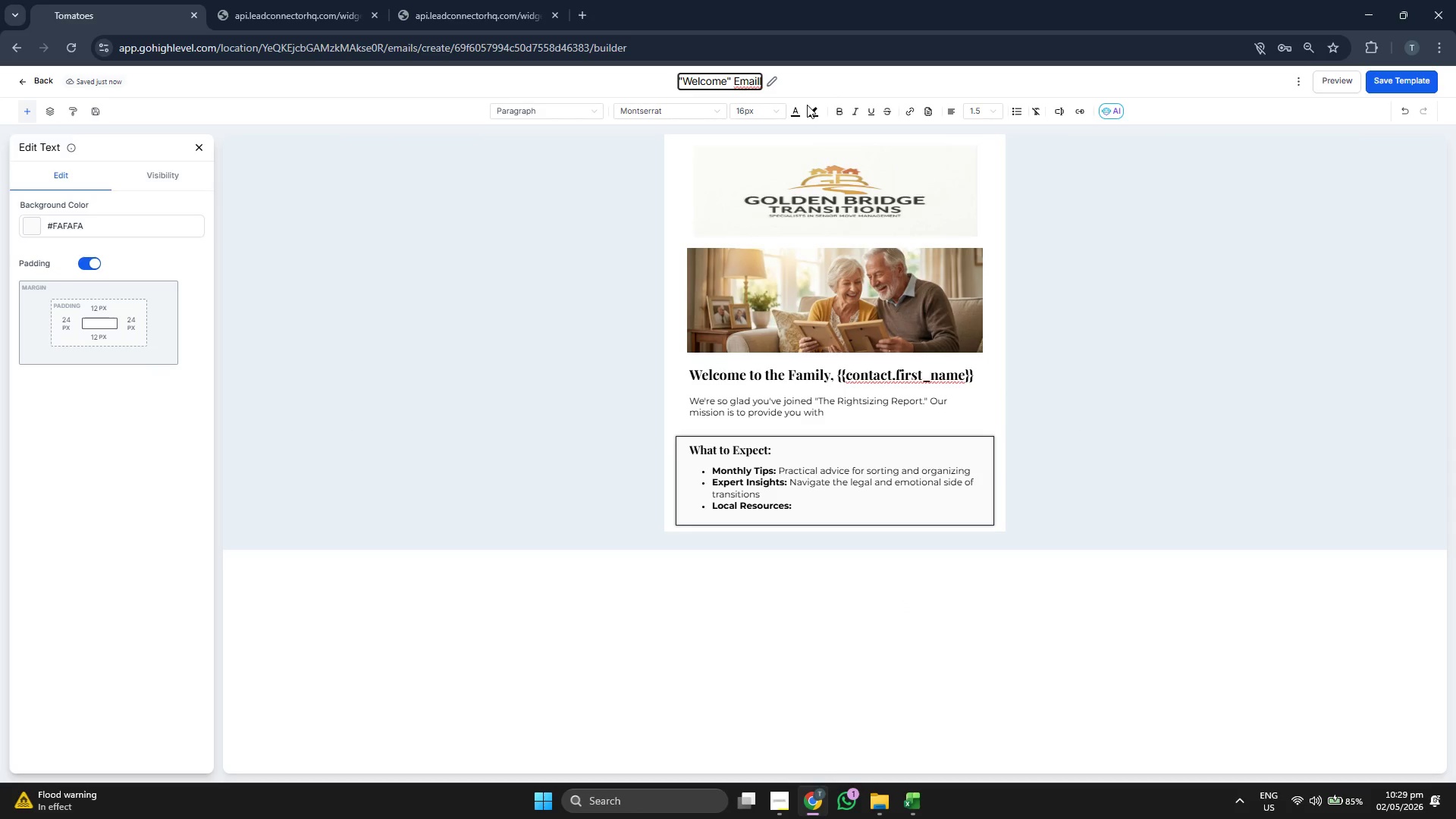 
key(ArrowRight)
 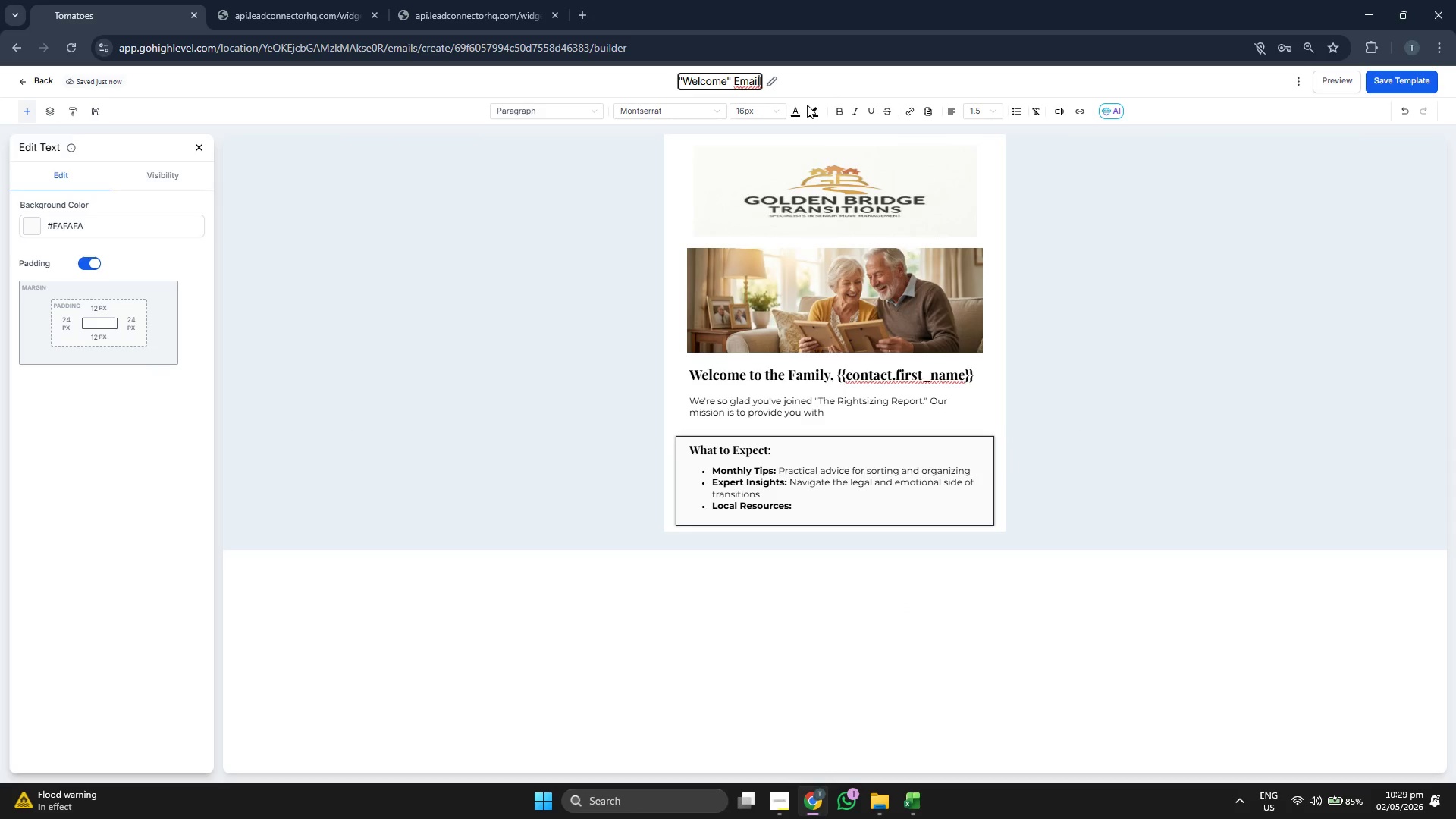 
key(ArrowRight)
 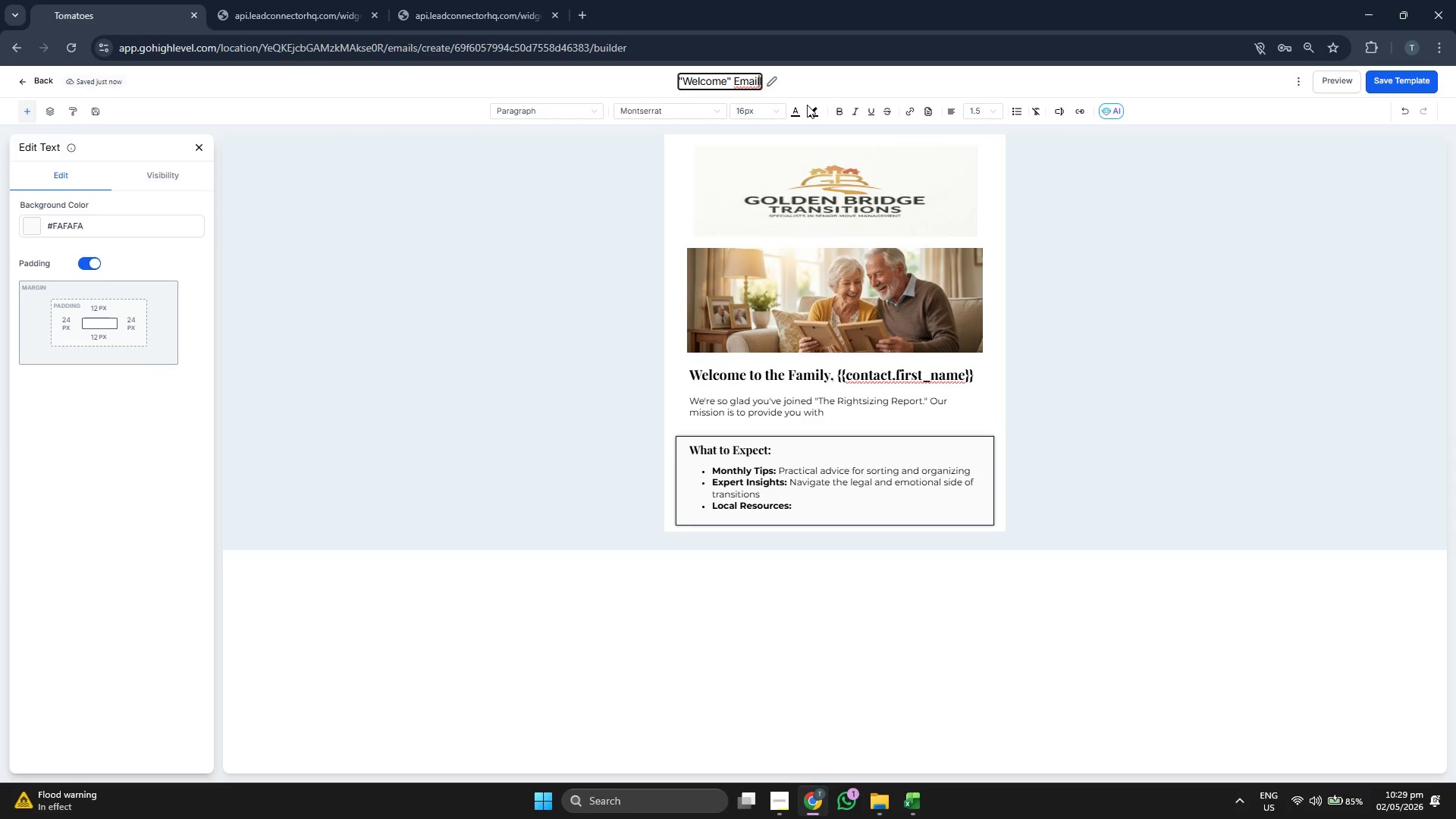 
key(ArrowRight)
 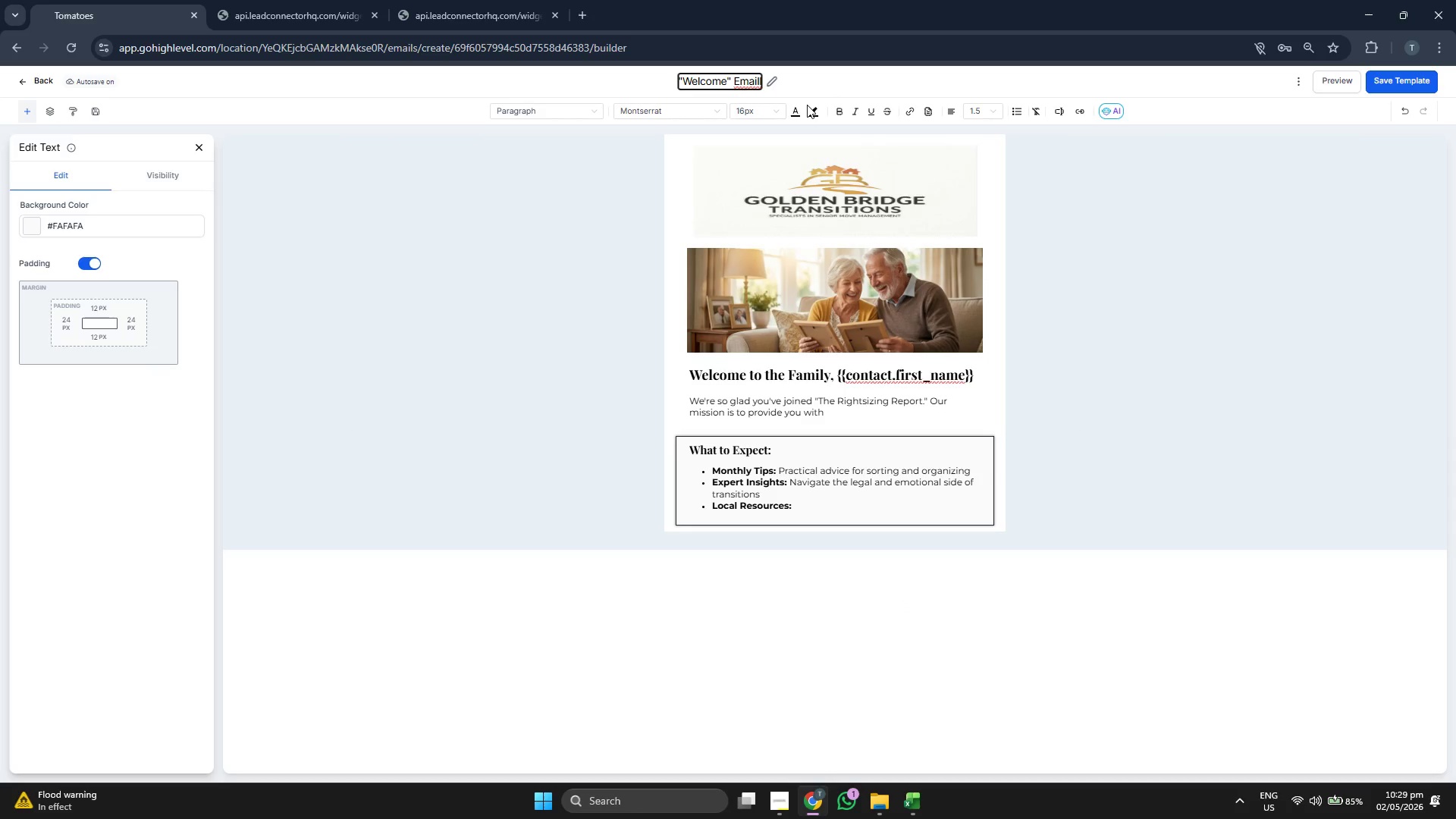 
key(Backspace)
 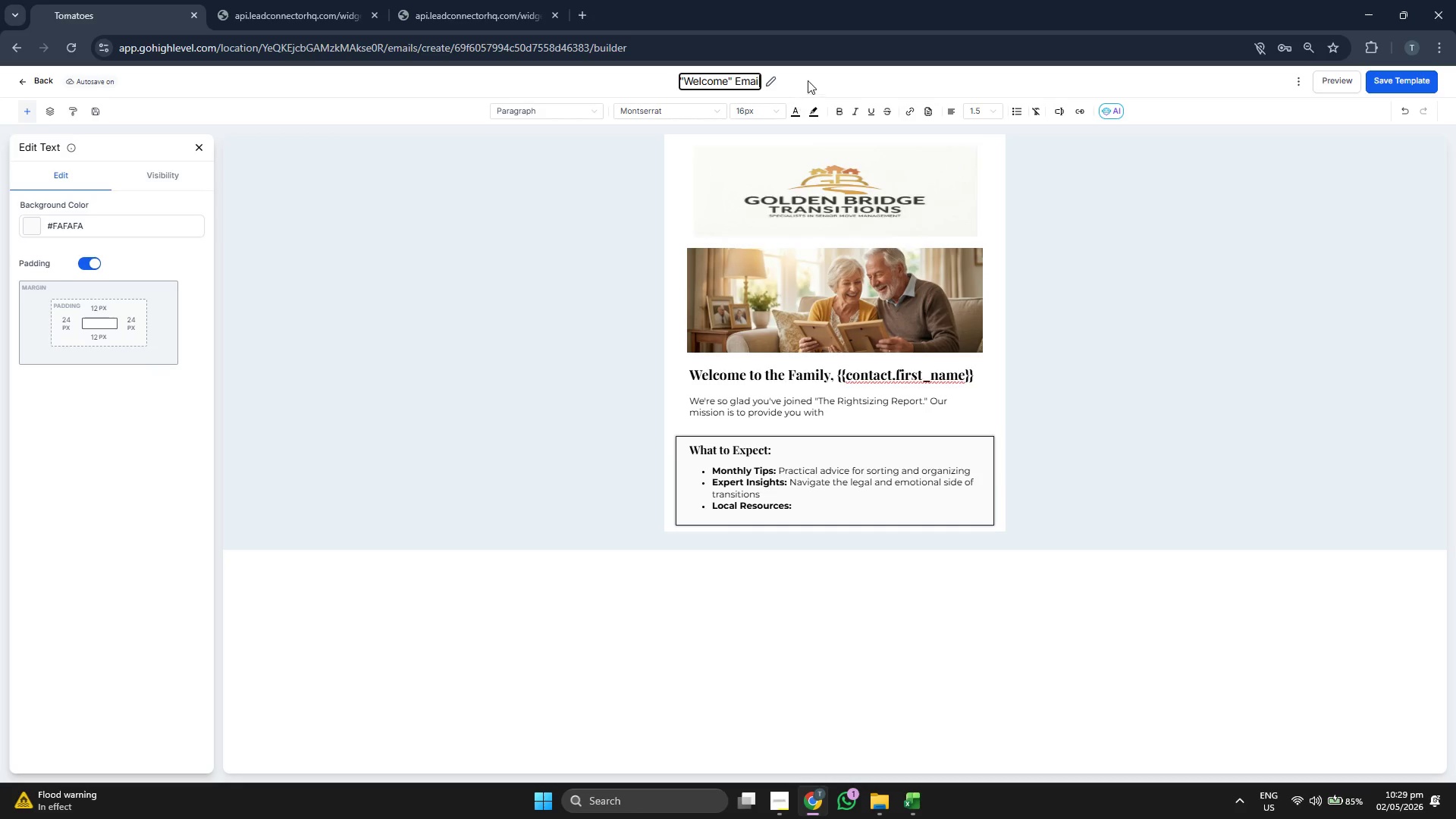 
left_click([857, 75])
 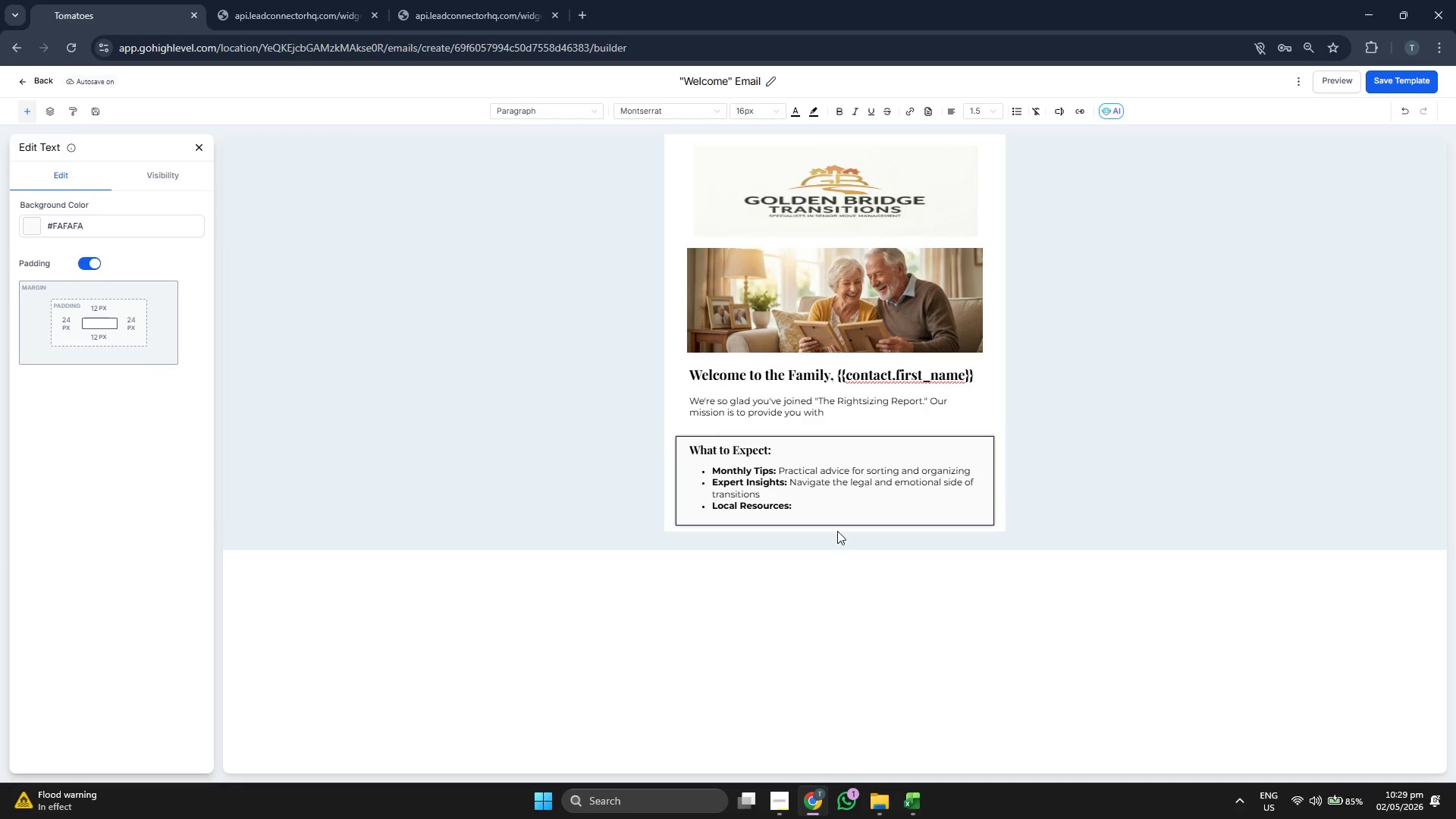 
left_click([872, 504])
 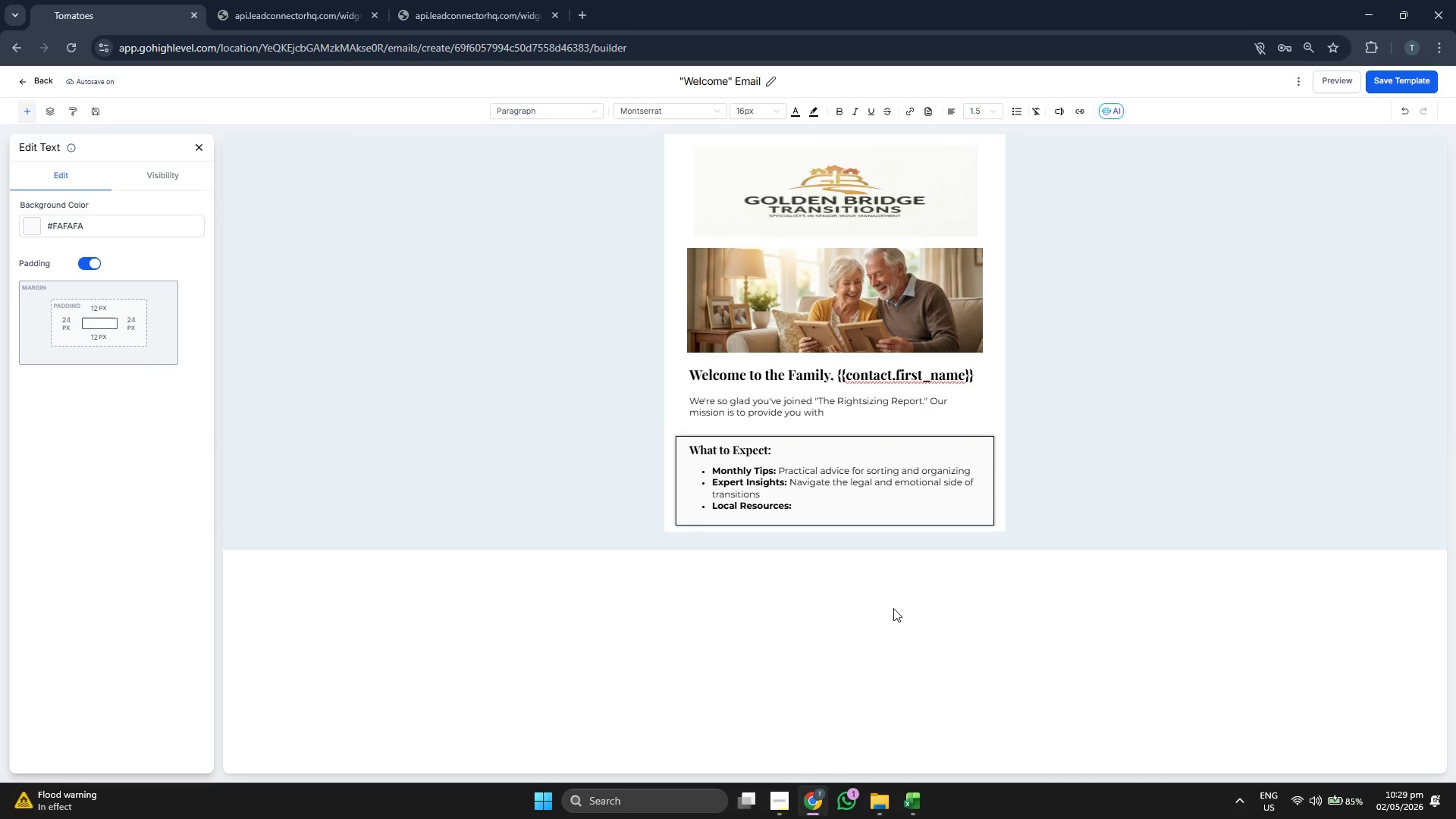 
type(Connections to trus)
 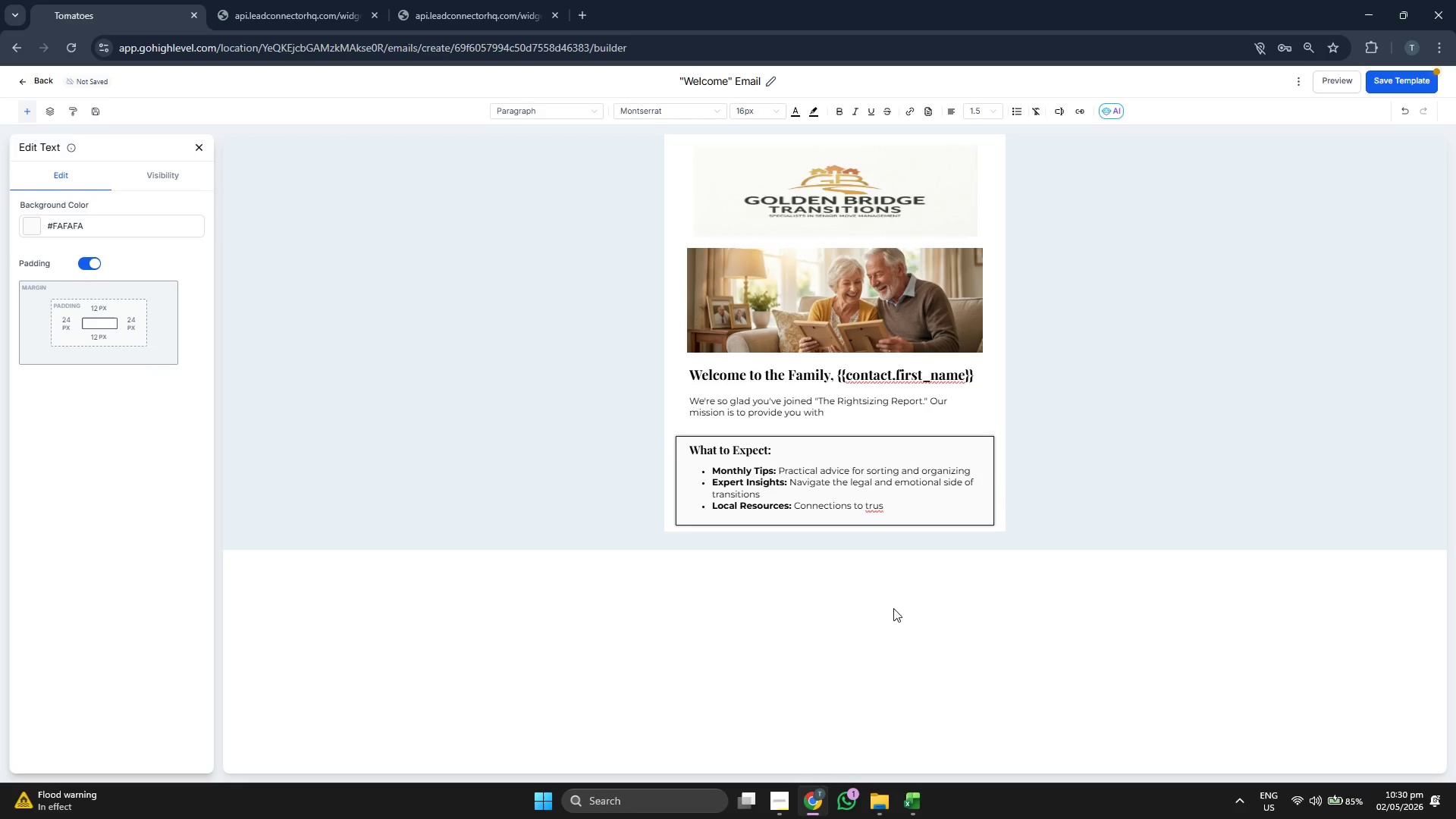 
key(T)
 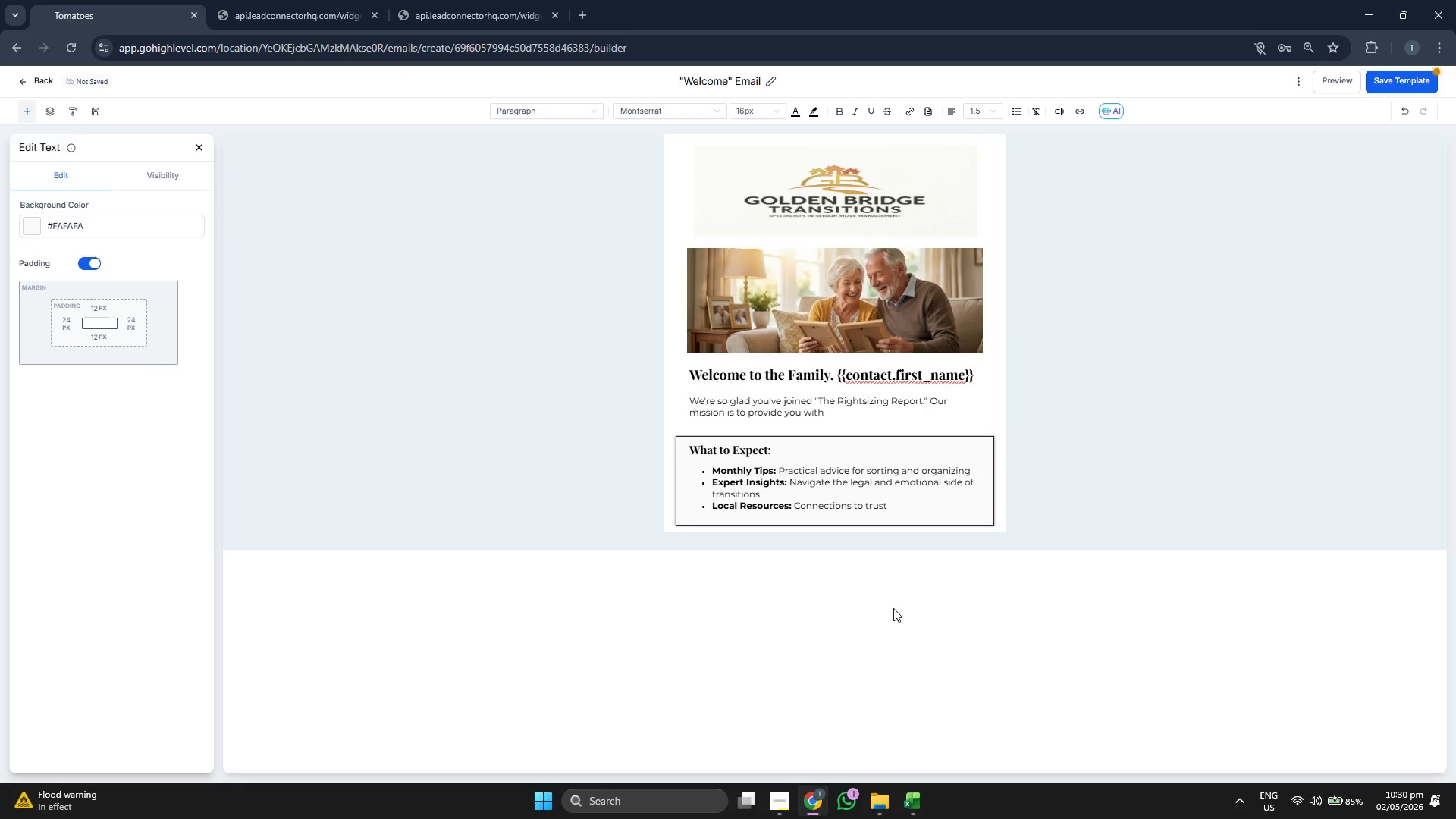 
key(Space)
 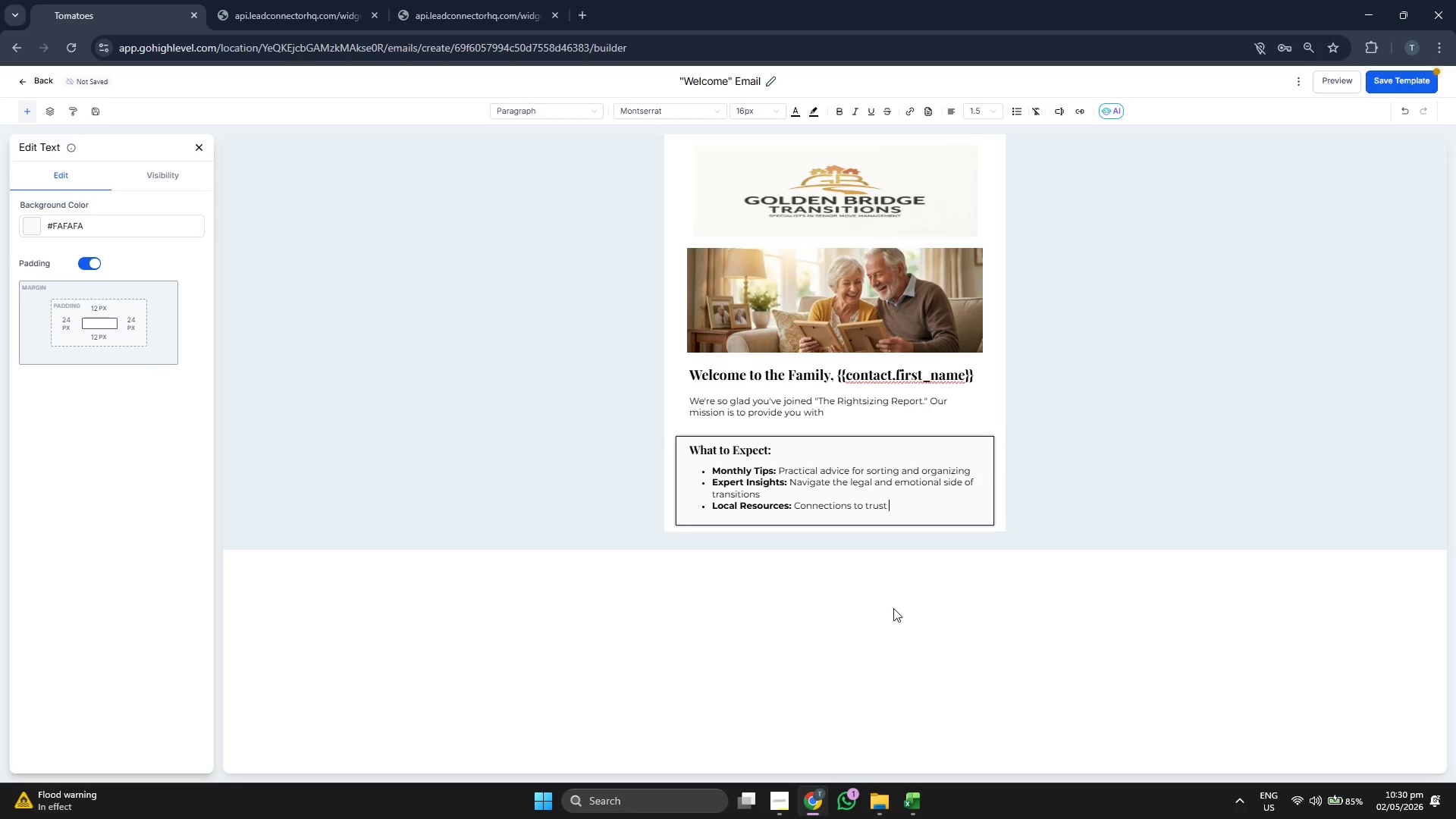 
type(partners)
 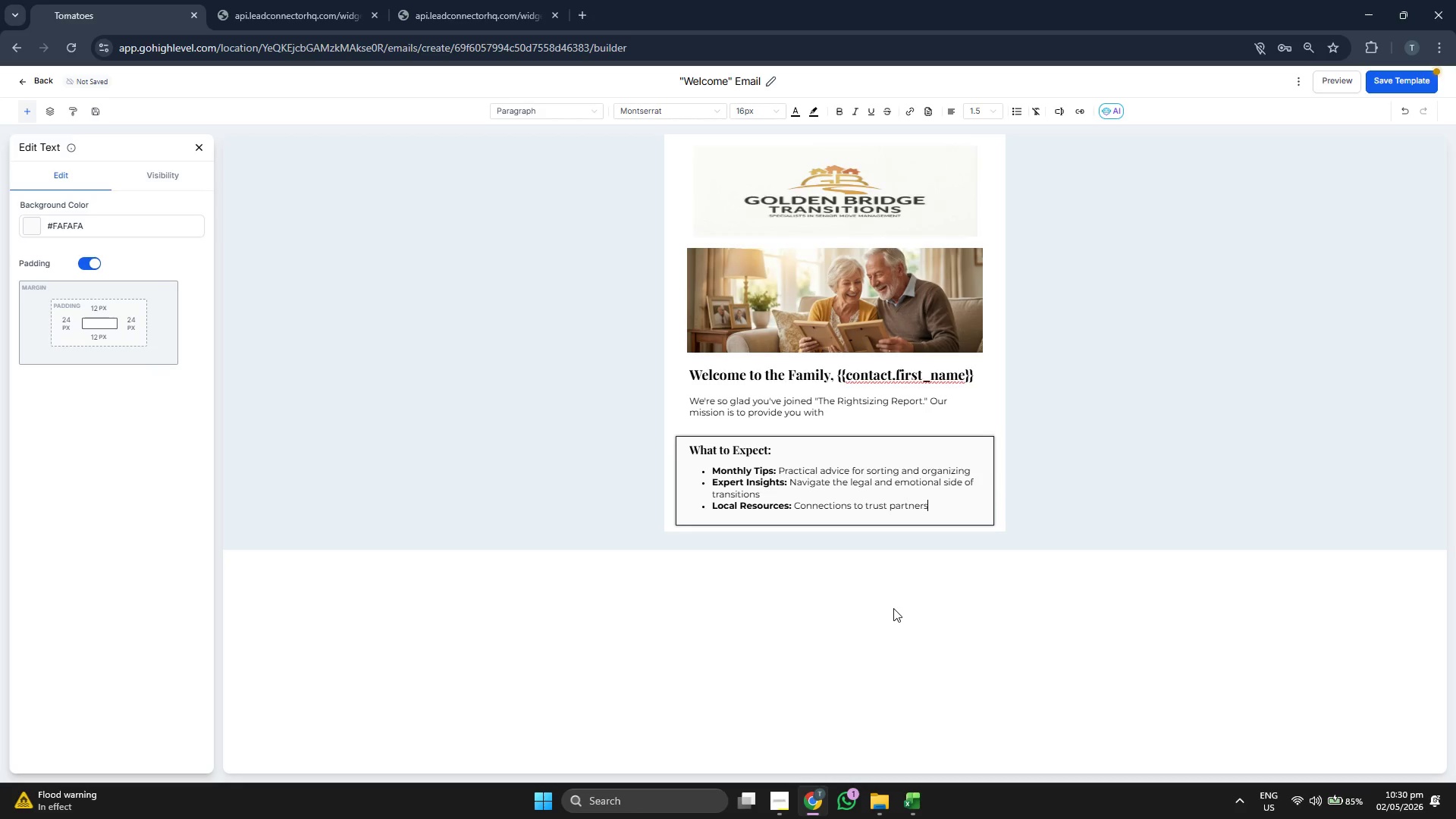 
type( in sern)
key(Backspace)
key(Backspace)
type(nior care.)
 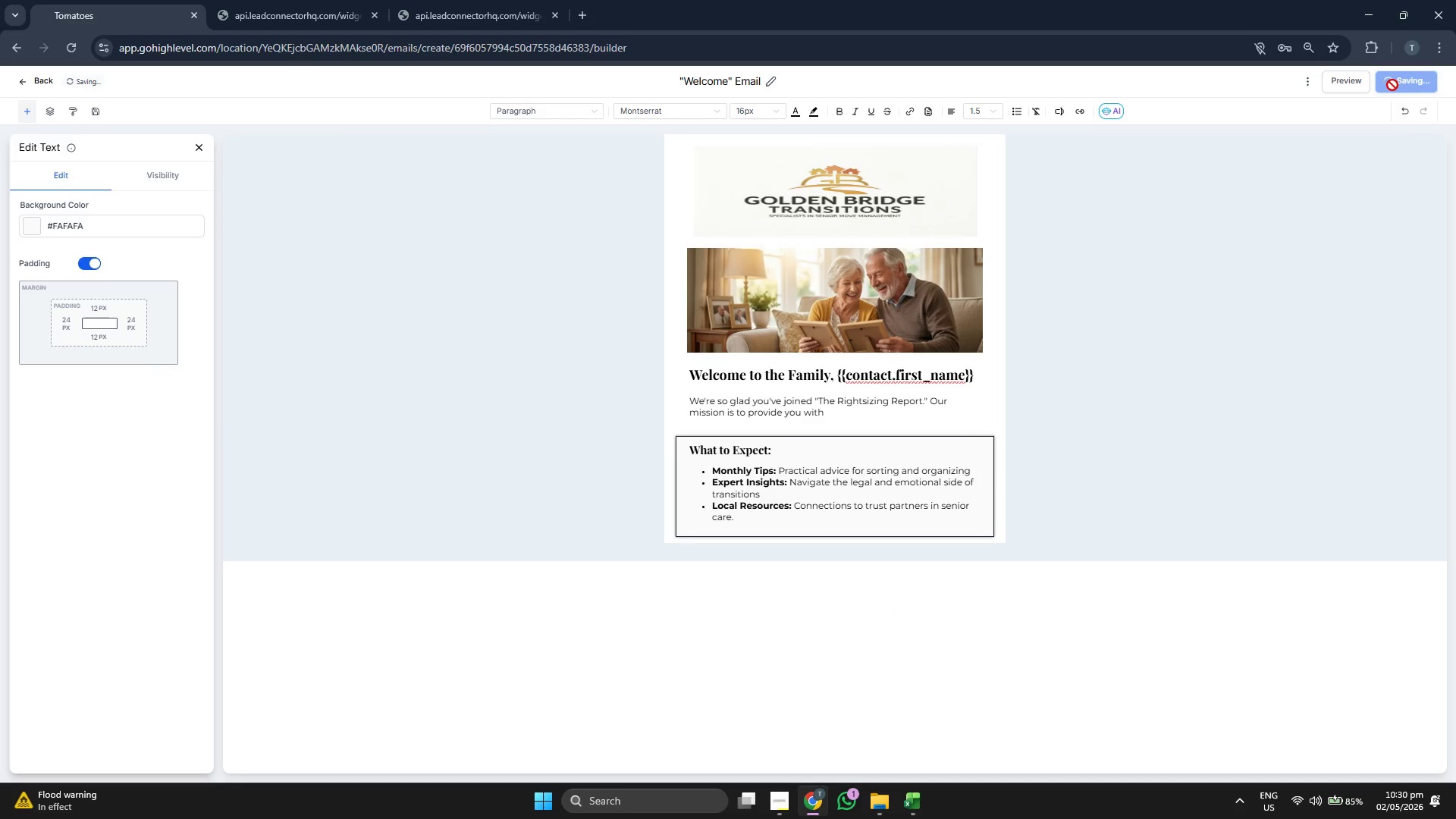 
wait(6.94)
 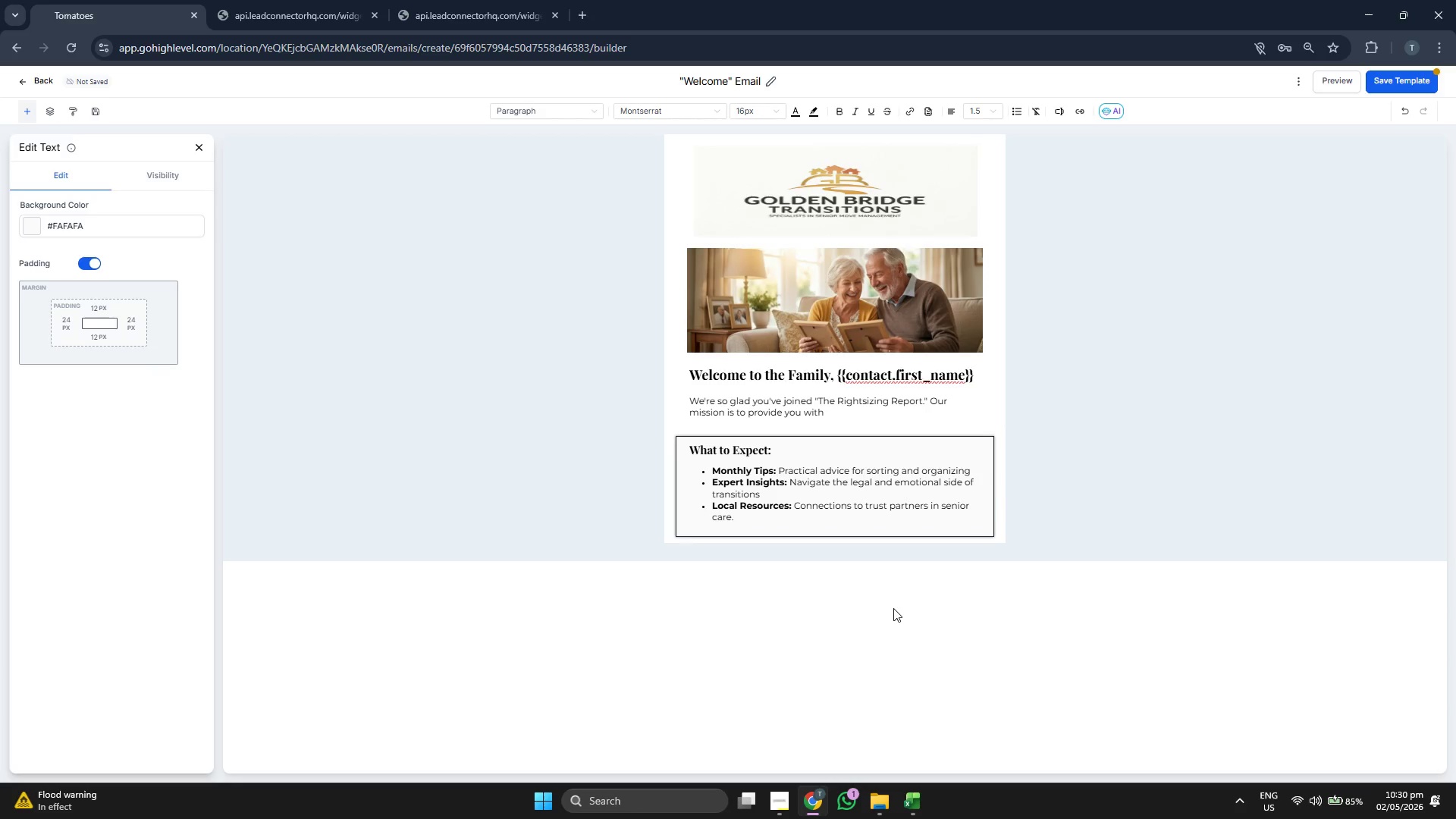 
left_click([1440, 89])
 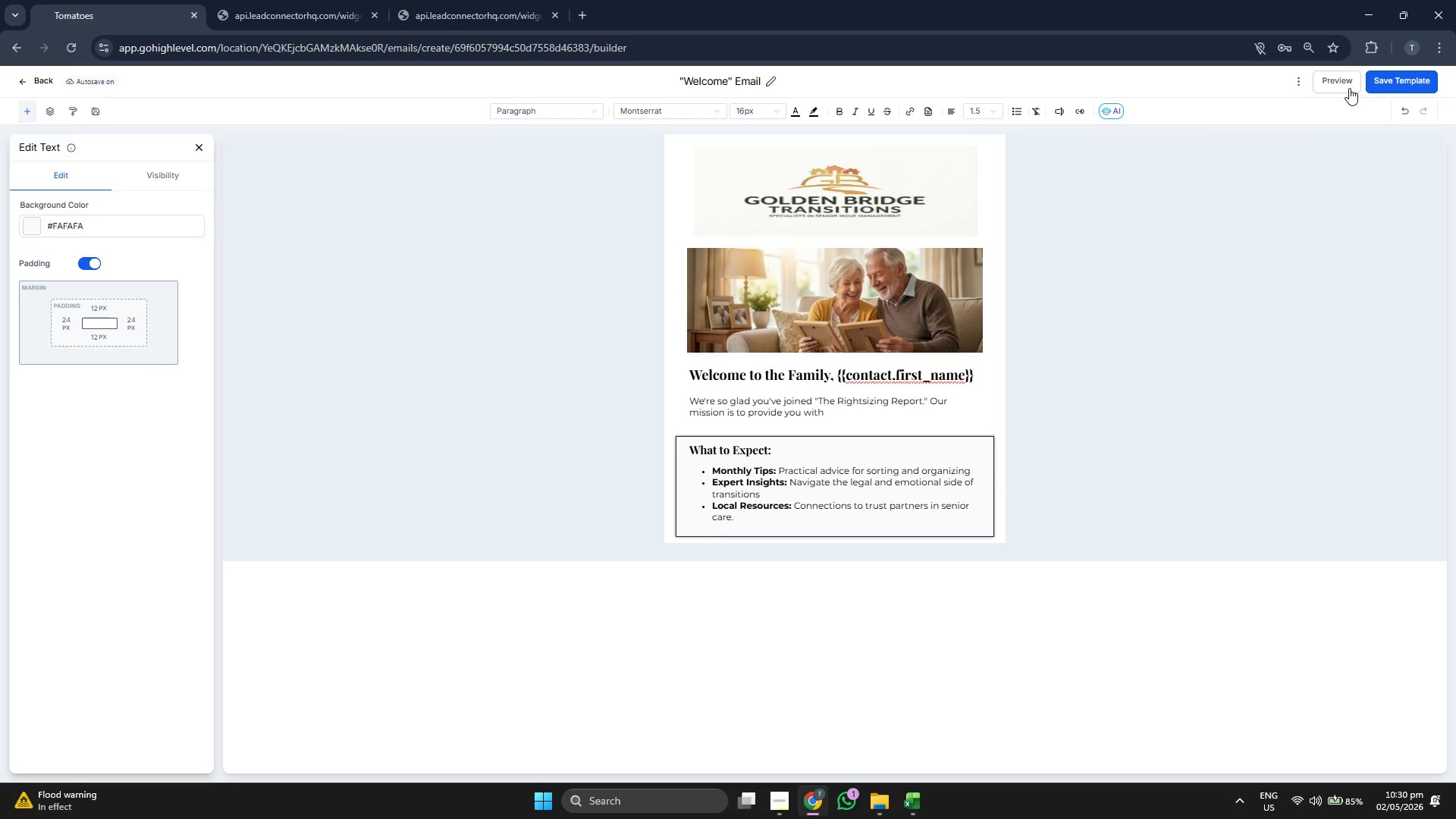 
left_click([1348, 87])
 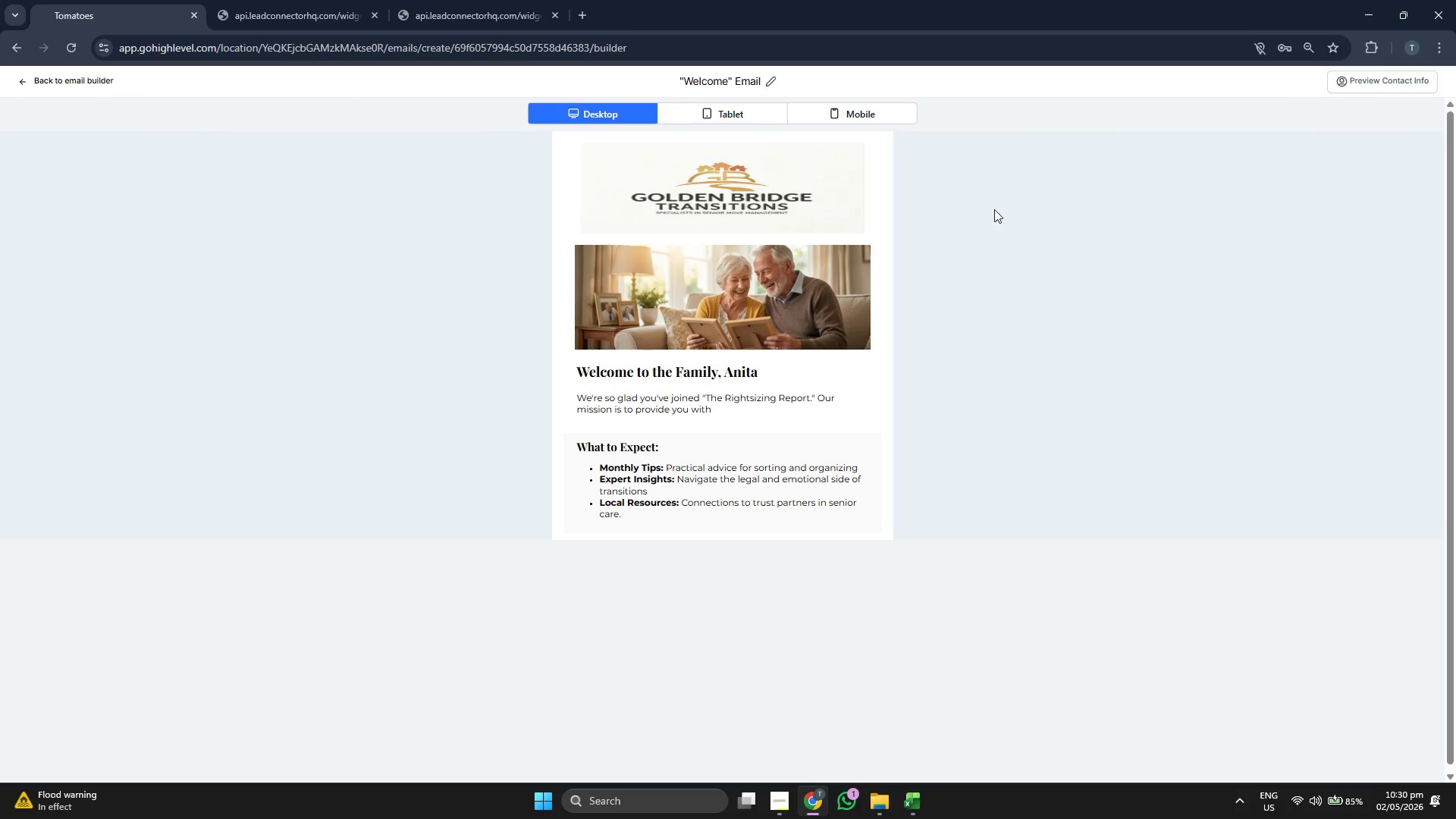 
left_click([704, 103])
 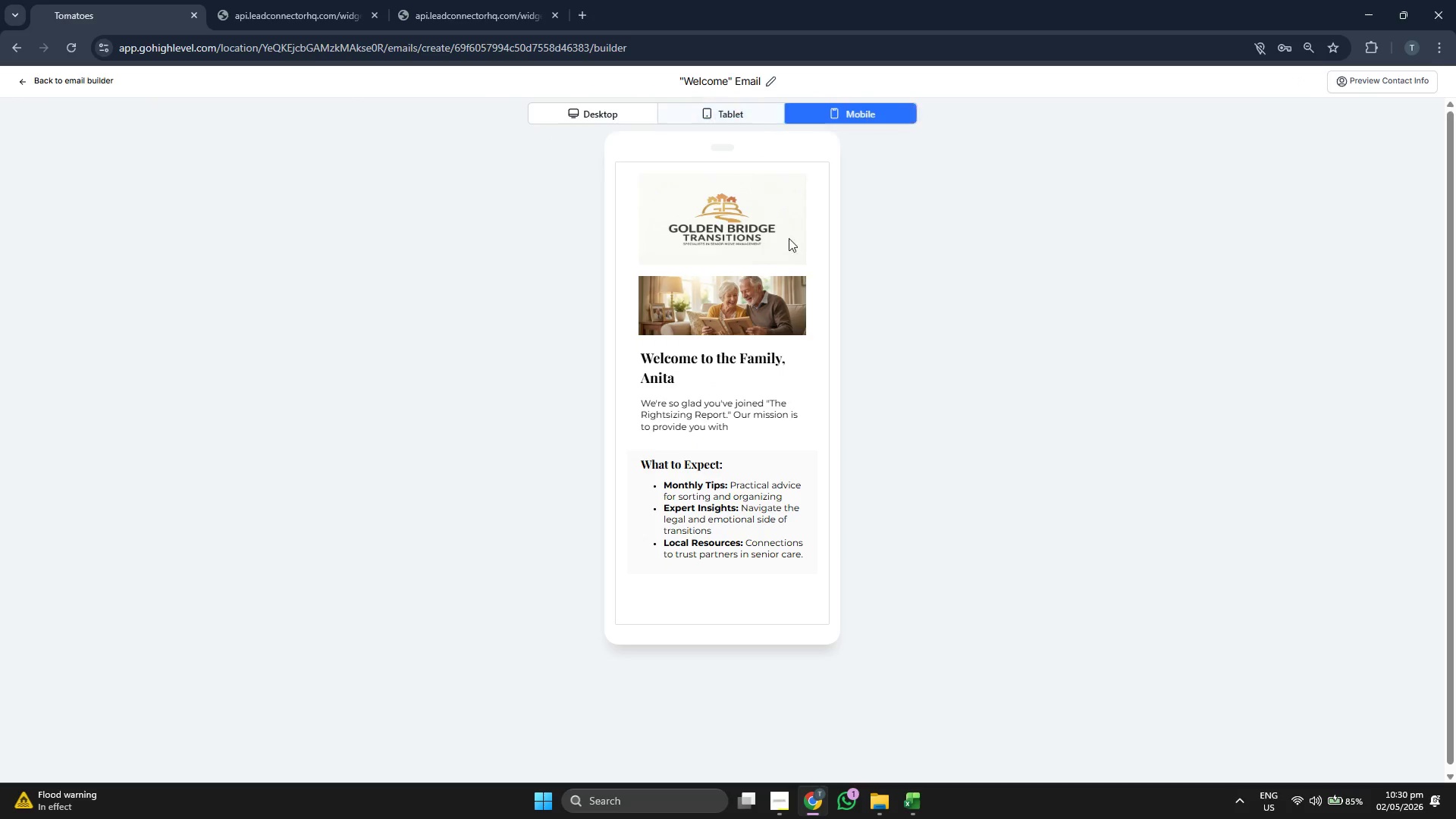 
scroll: coordinate [779, 277], scroll_direction: down, amount: 1.0
 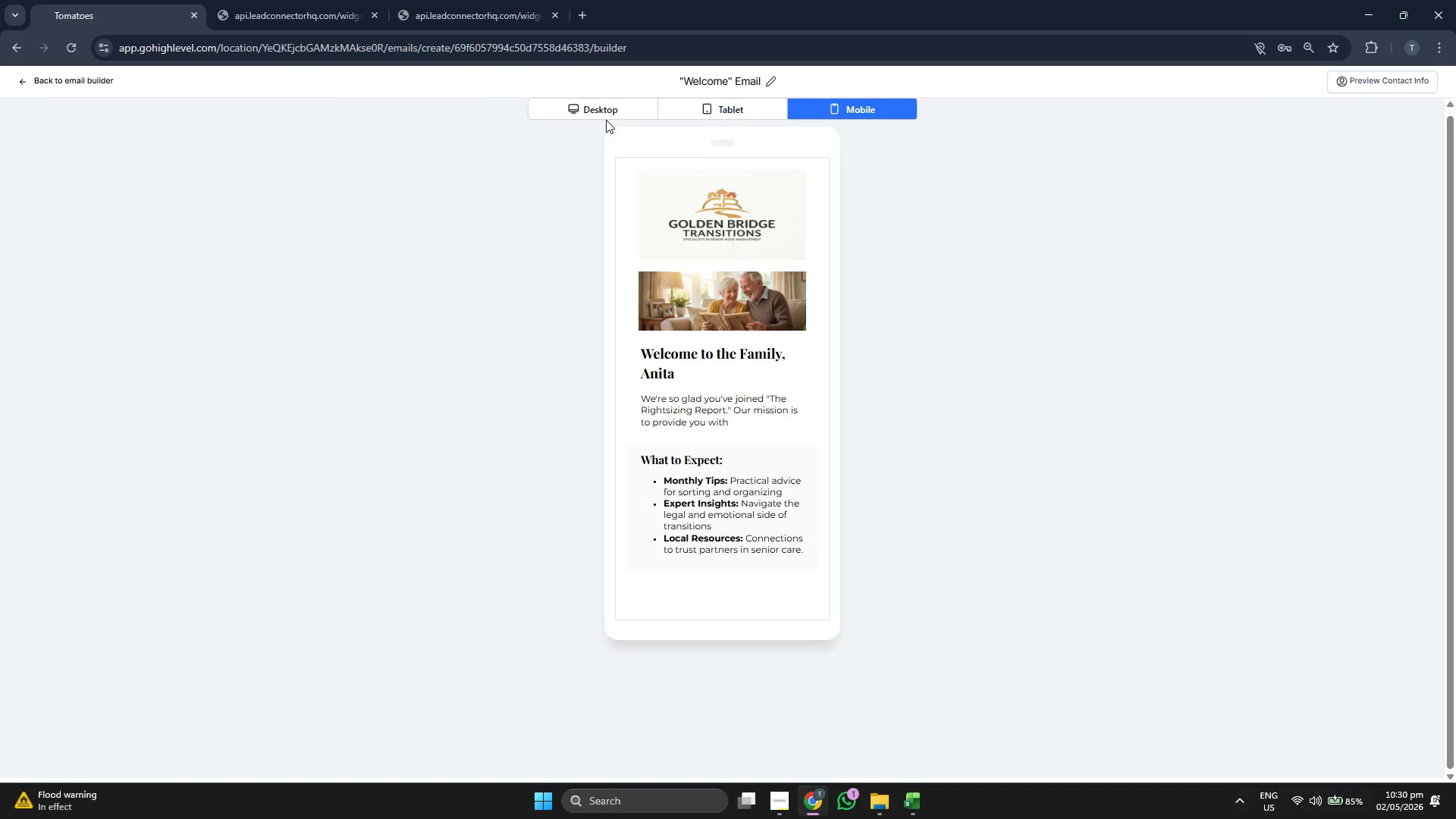 
left_click([610, 114])
 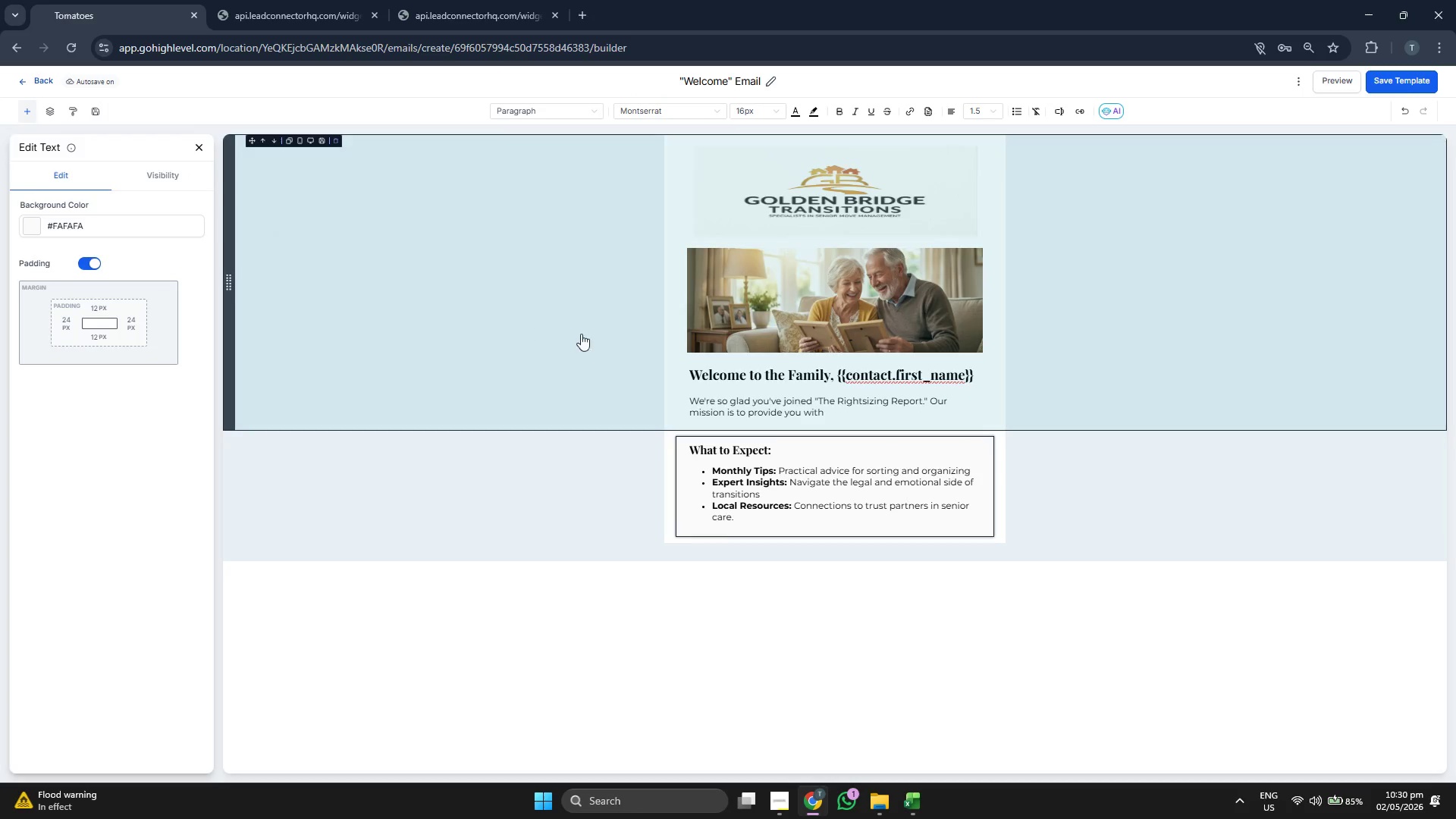 
left_click([838, 400])
 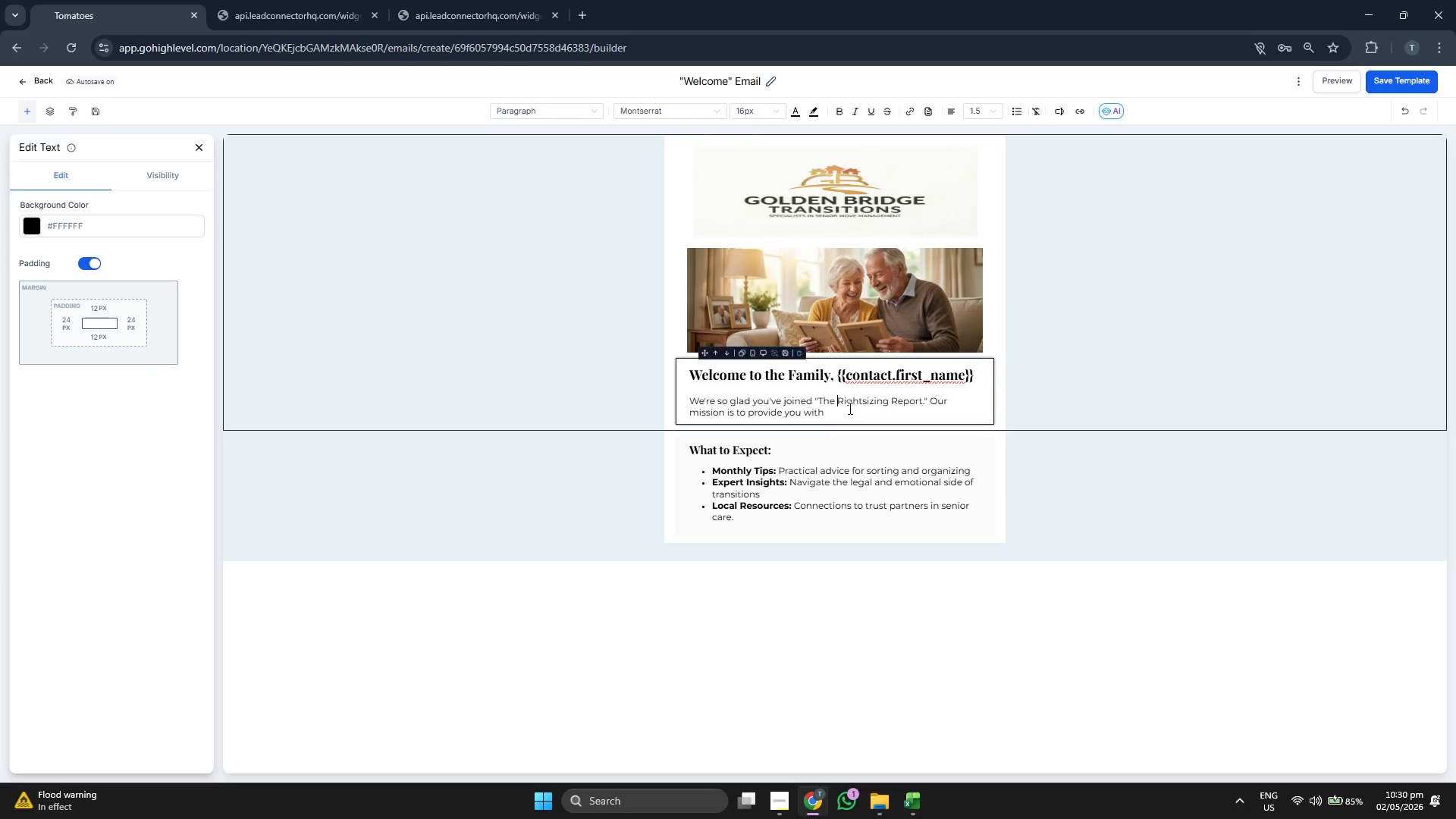 
left_click([849, 409])
 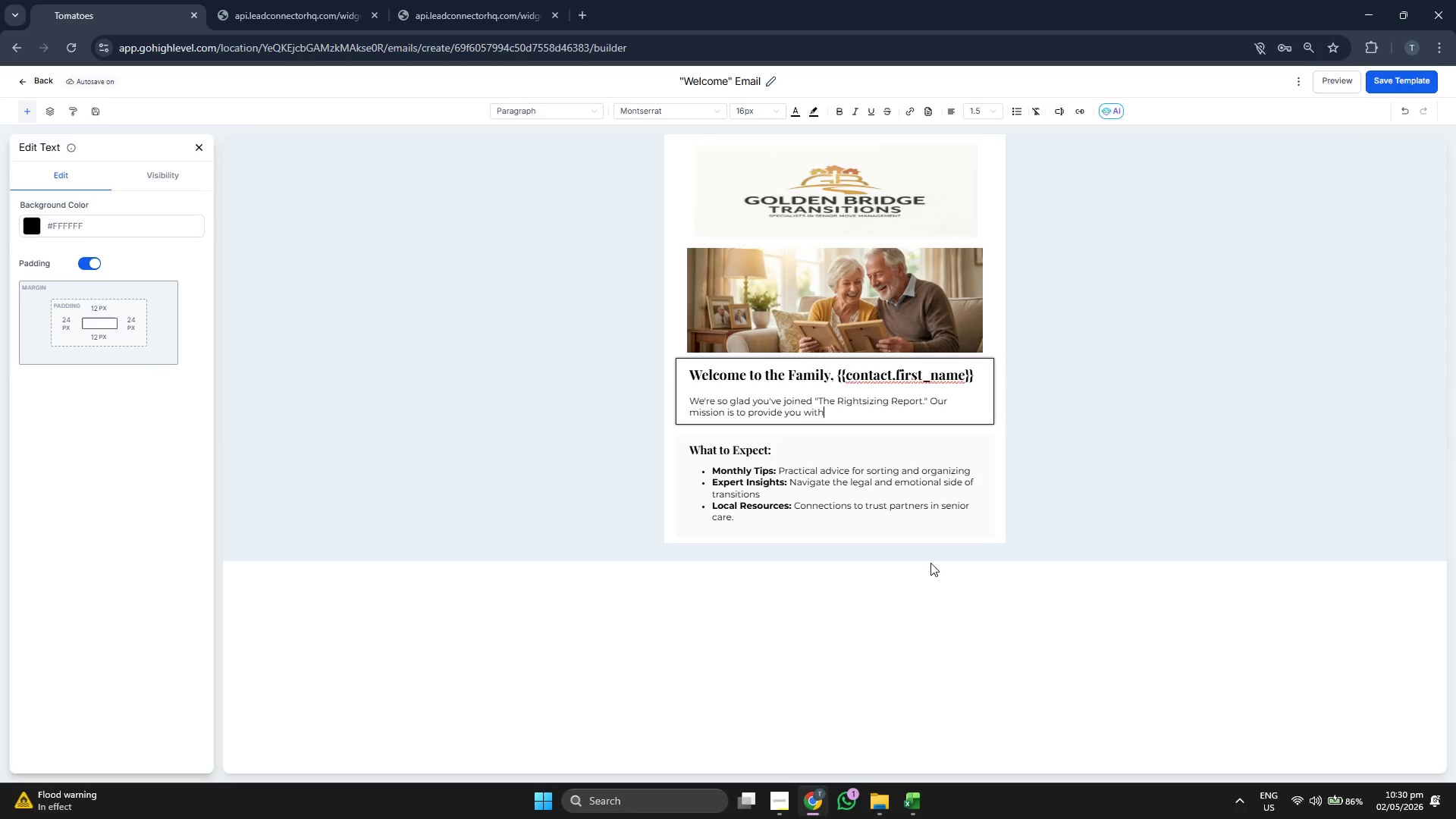 
type(t)
key(Backspace)
type( the clarity and resources)
 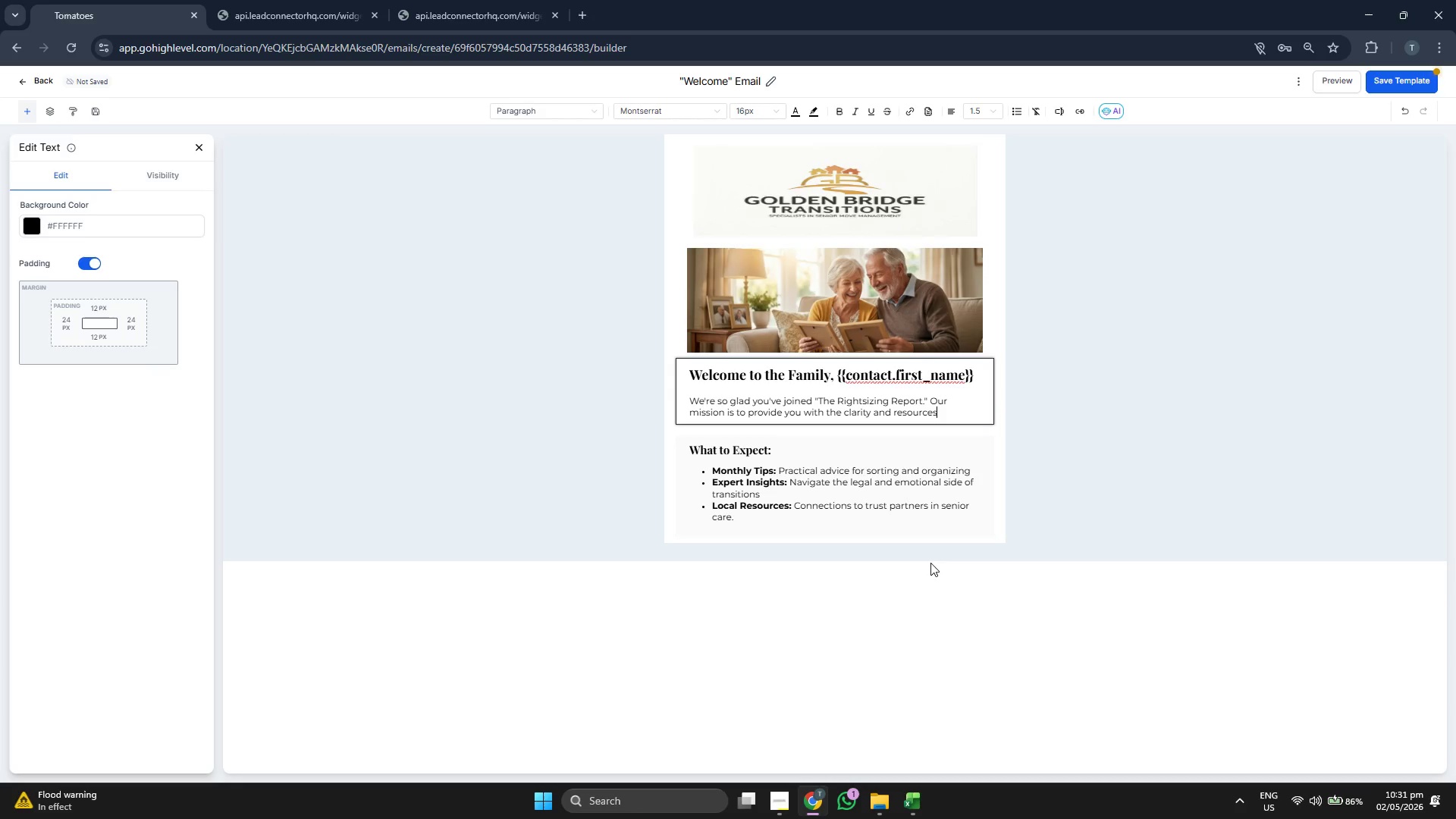 
type( you )
 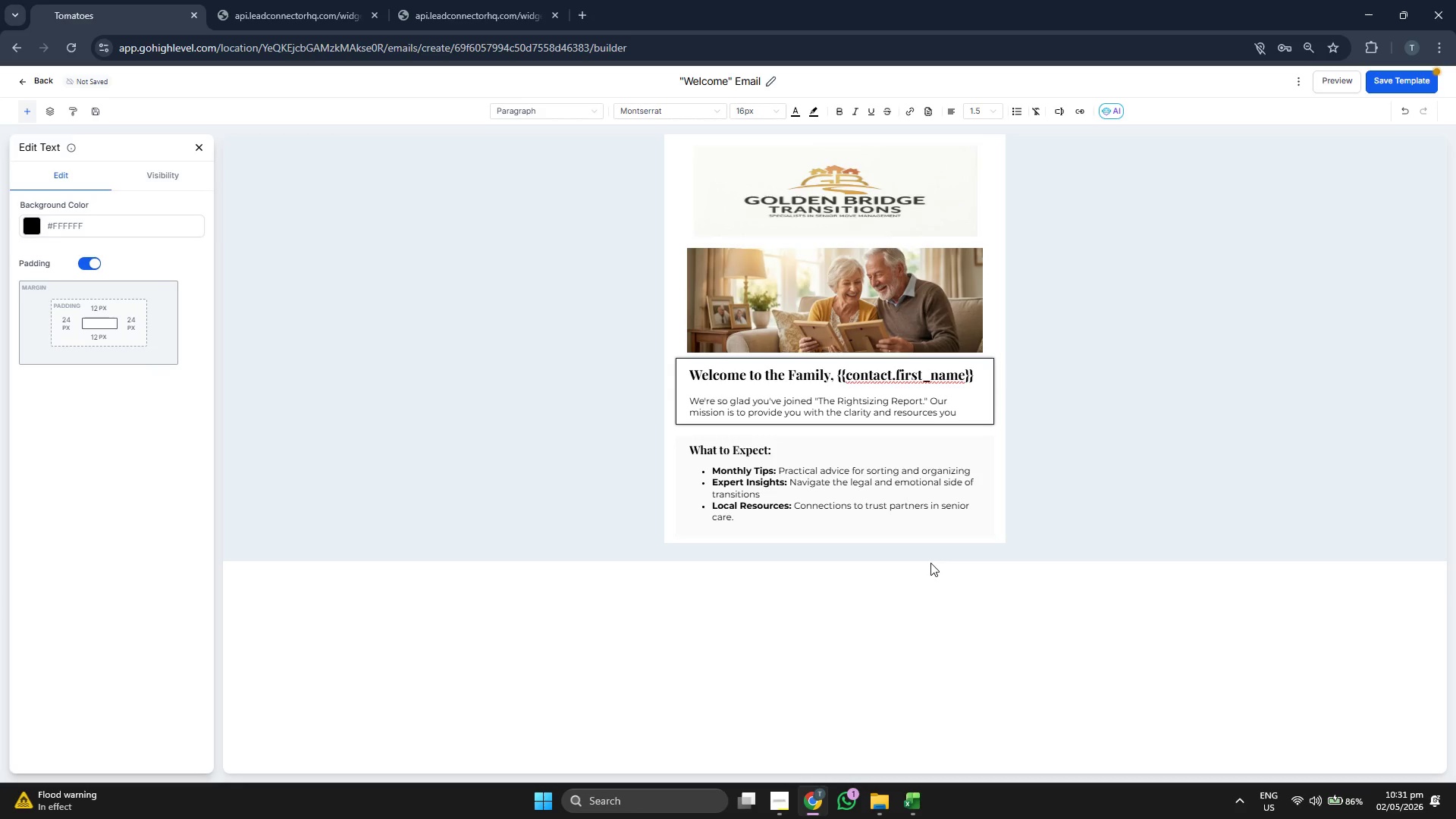 
wait(5.03)
 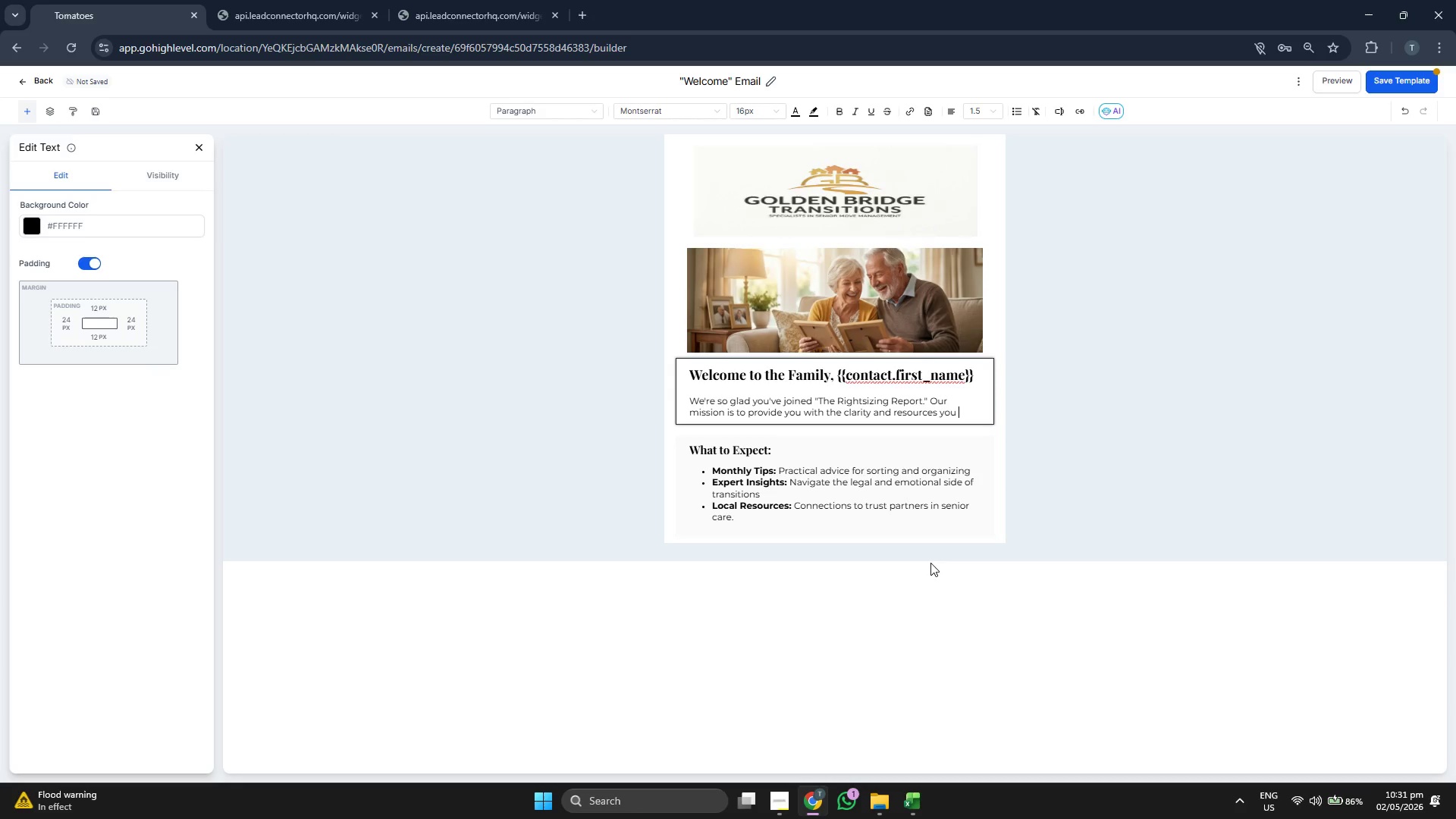 
key(Backspace)
type( need to )
 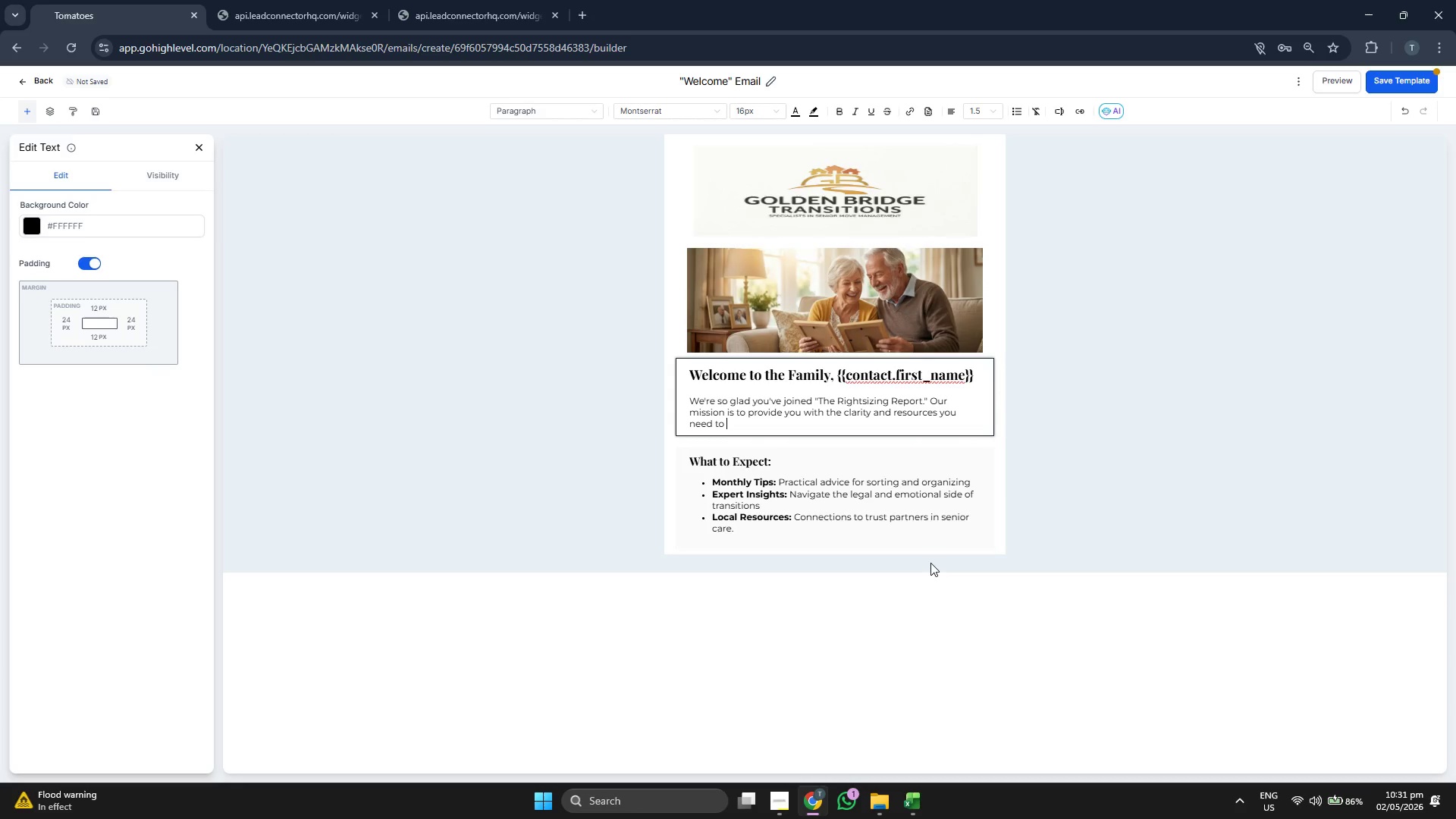 
type(b)
key(Backspace)
type(m)
key(Backspace)
type(navi)
 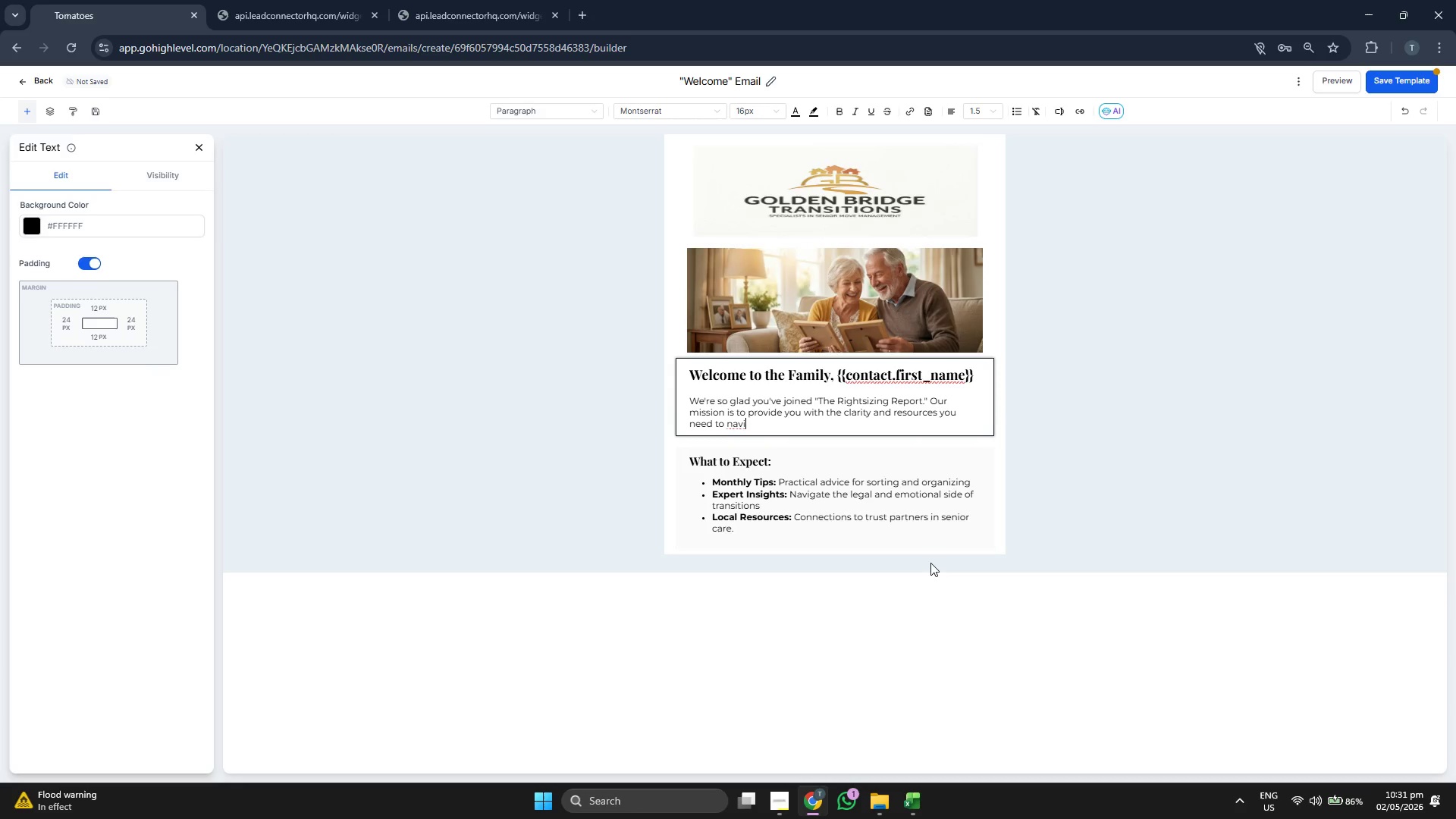 
type(gate estate downsizing and senior moves with confidence.)
key(Backspace)
type(.)
 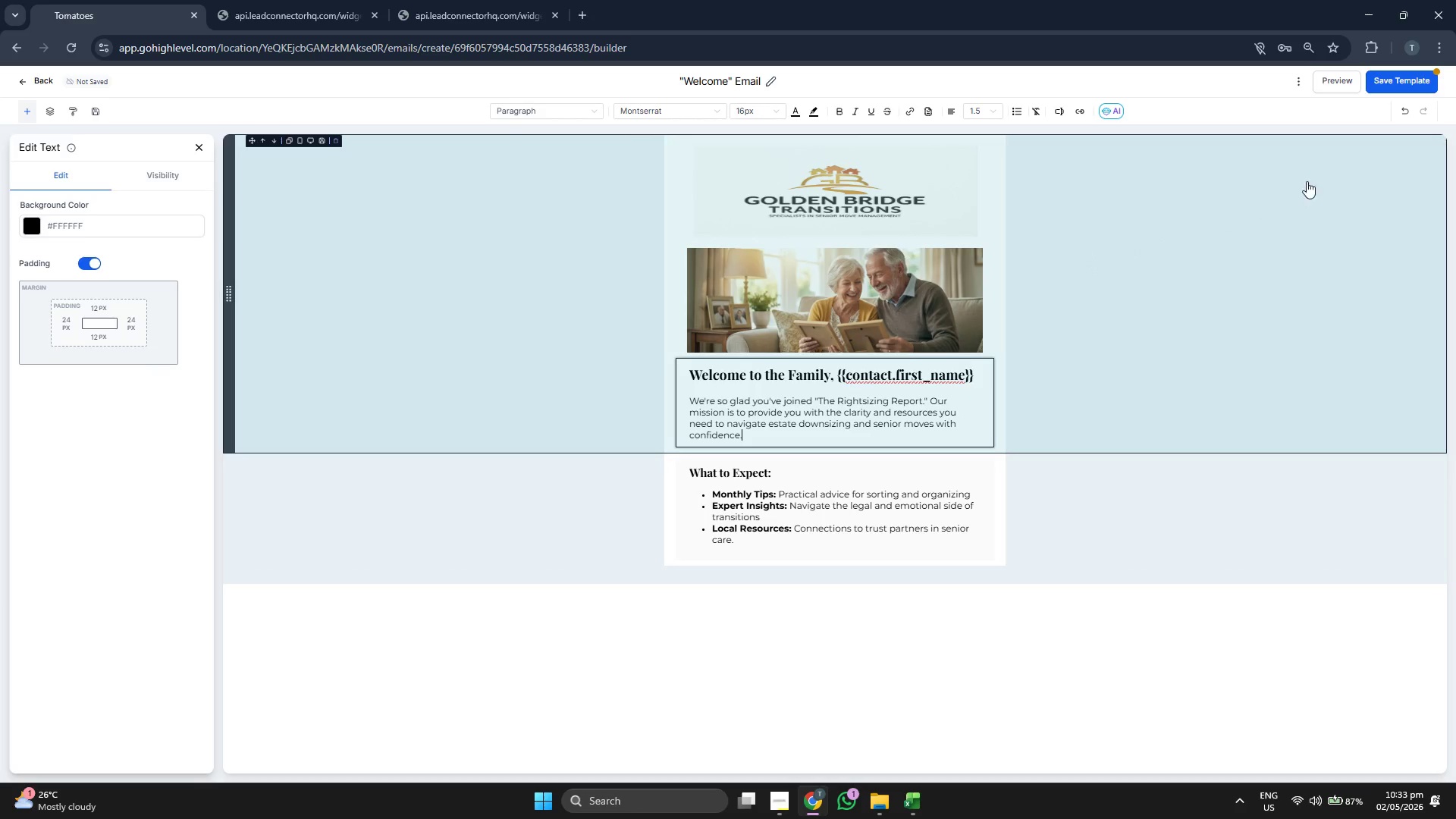 
left_click([1407, 80])
 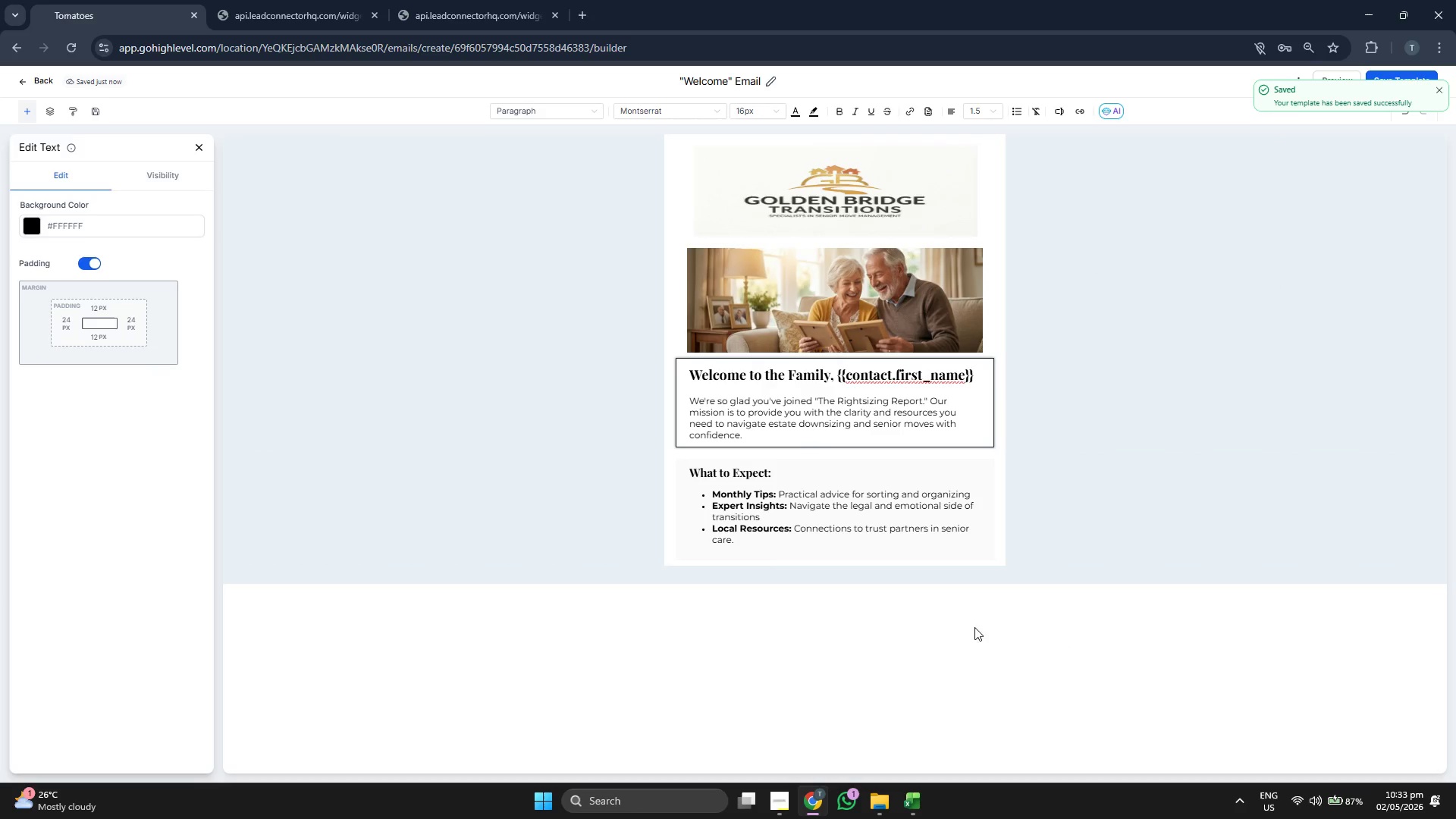 
wait(5.09)
 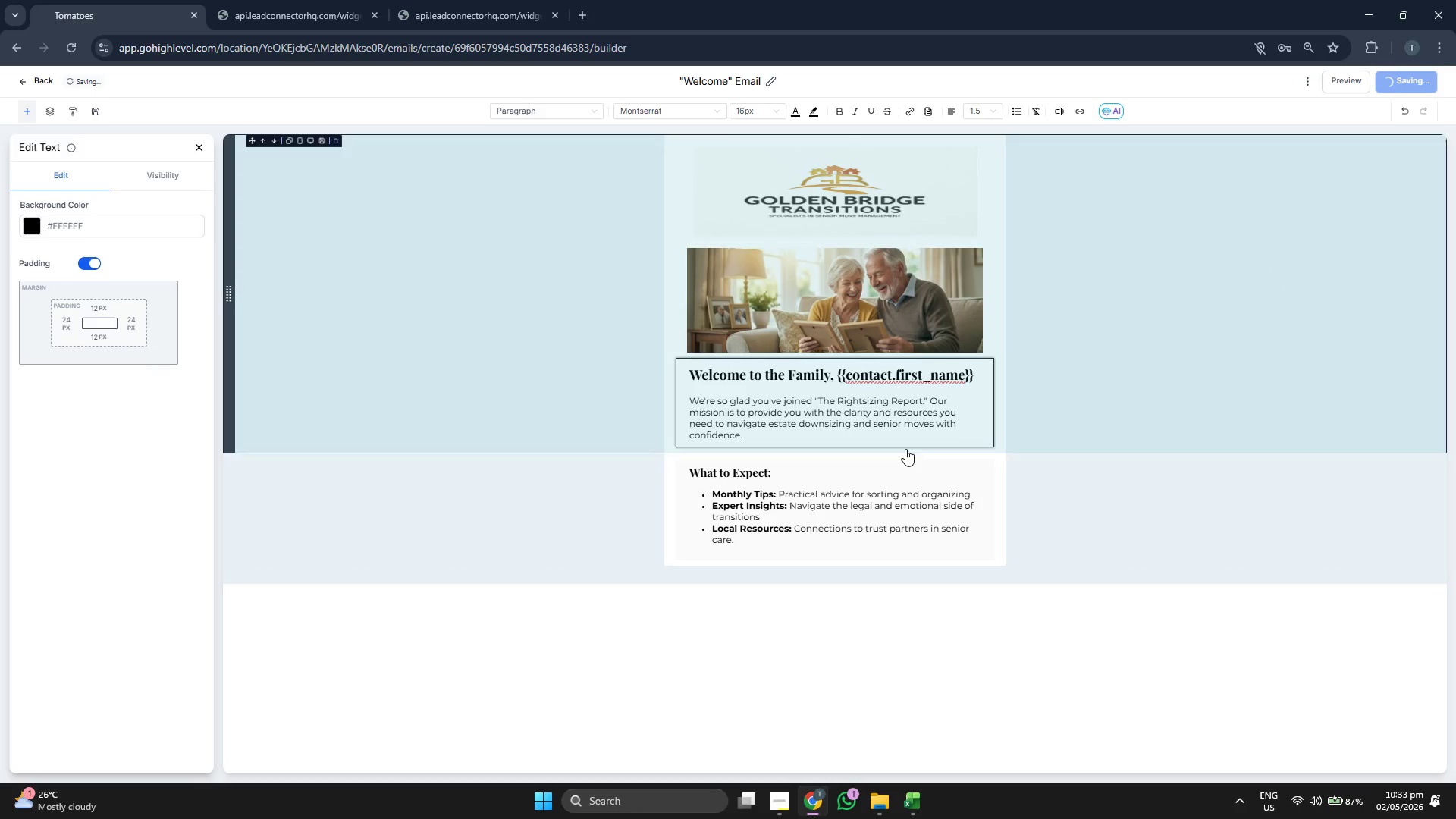 
mouse_move([187, 157])
 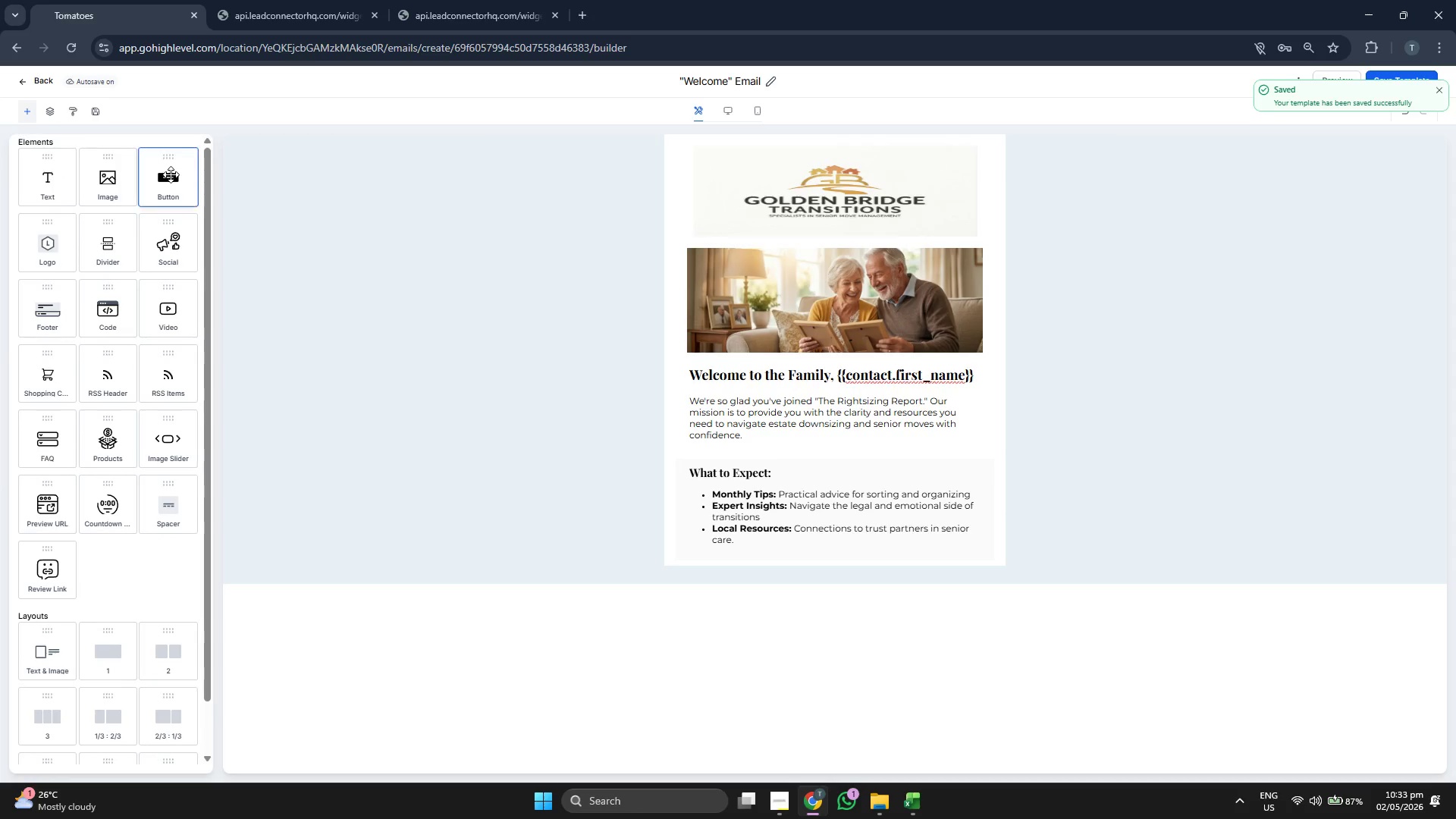 
left_click_drag(start_coordinate=[170, 173], to_coordinate=[720, 529])
 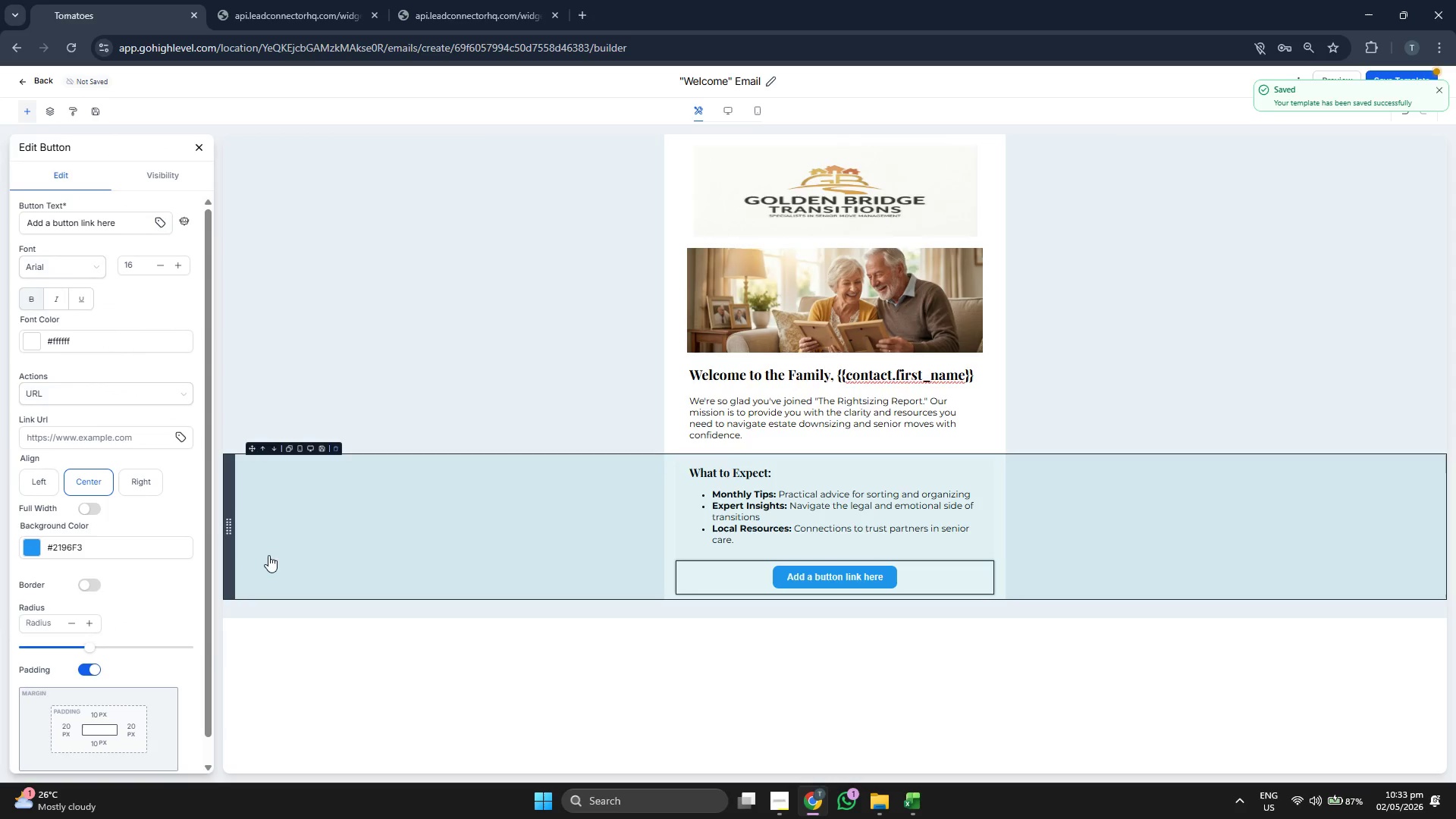 
scroll: coordinate [139, 499], scroll_direction: down, amount: 2.0
 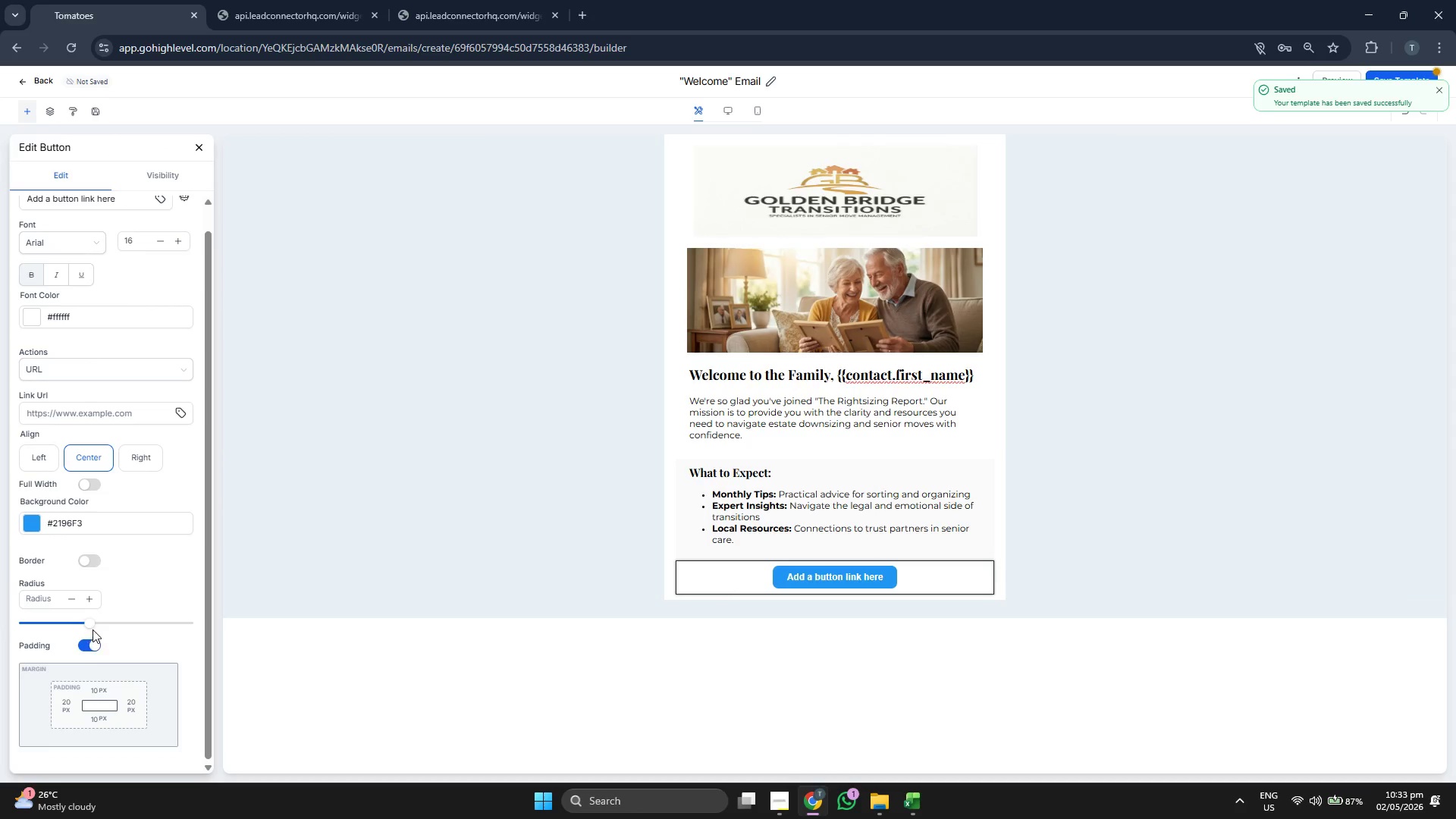 
left_click_drag(start_coordinate=[91, 625], to_coordinate=[156, 617])
 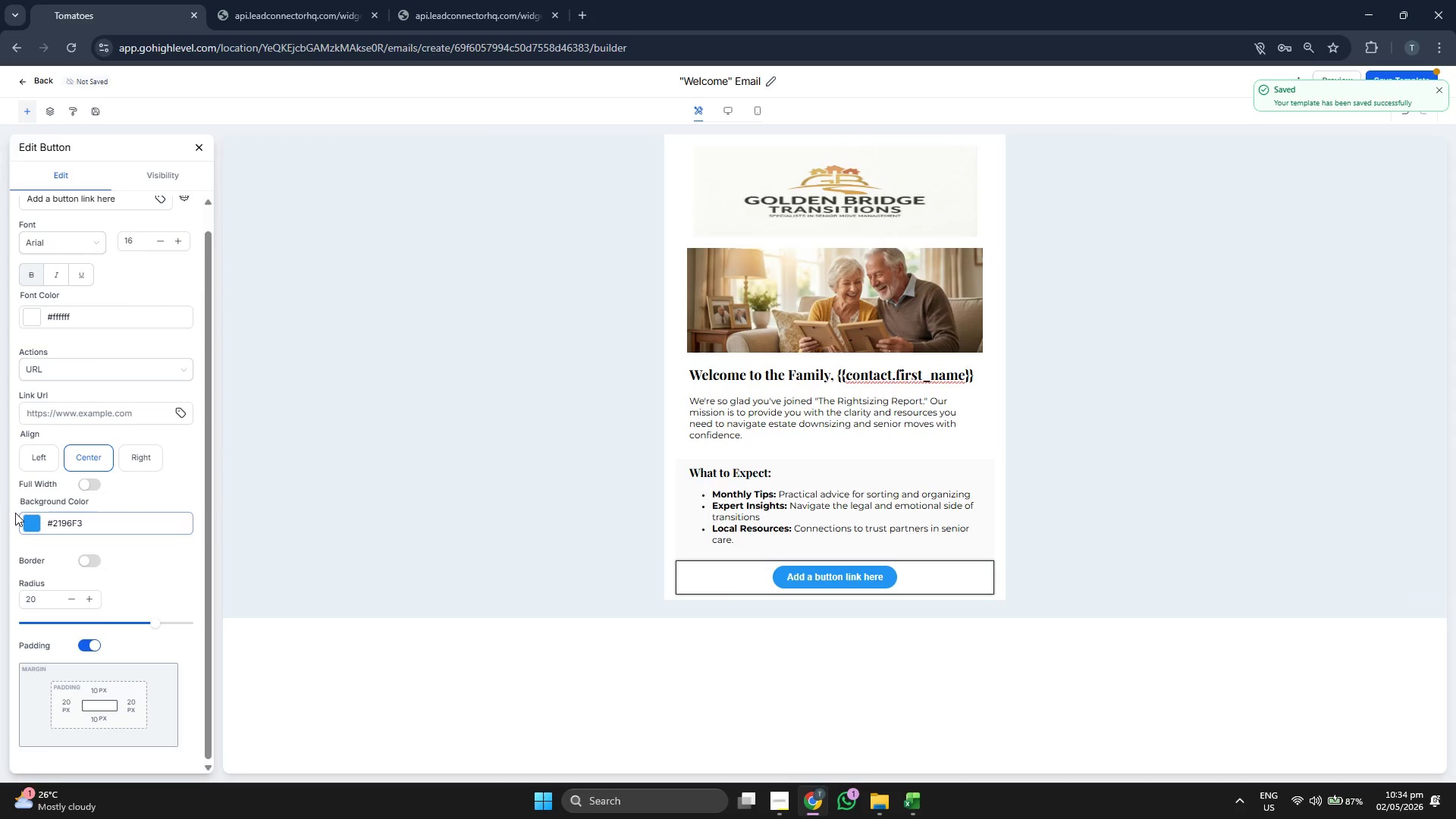 
left_click([27, 513])
 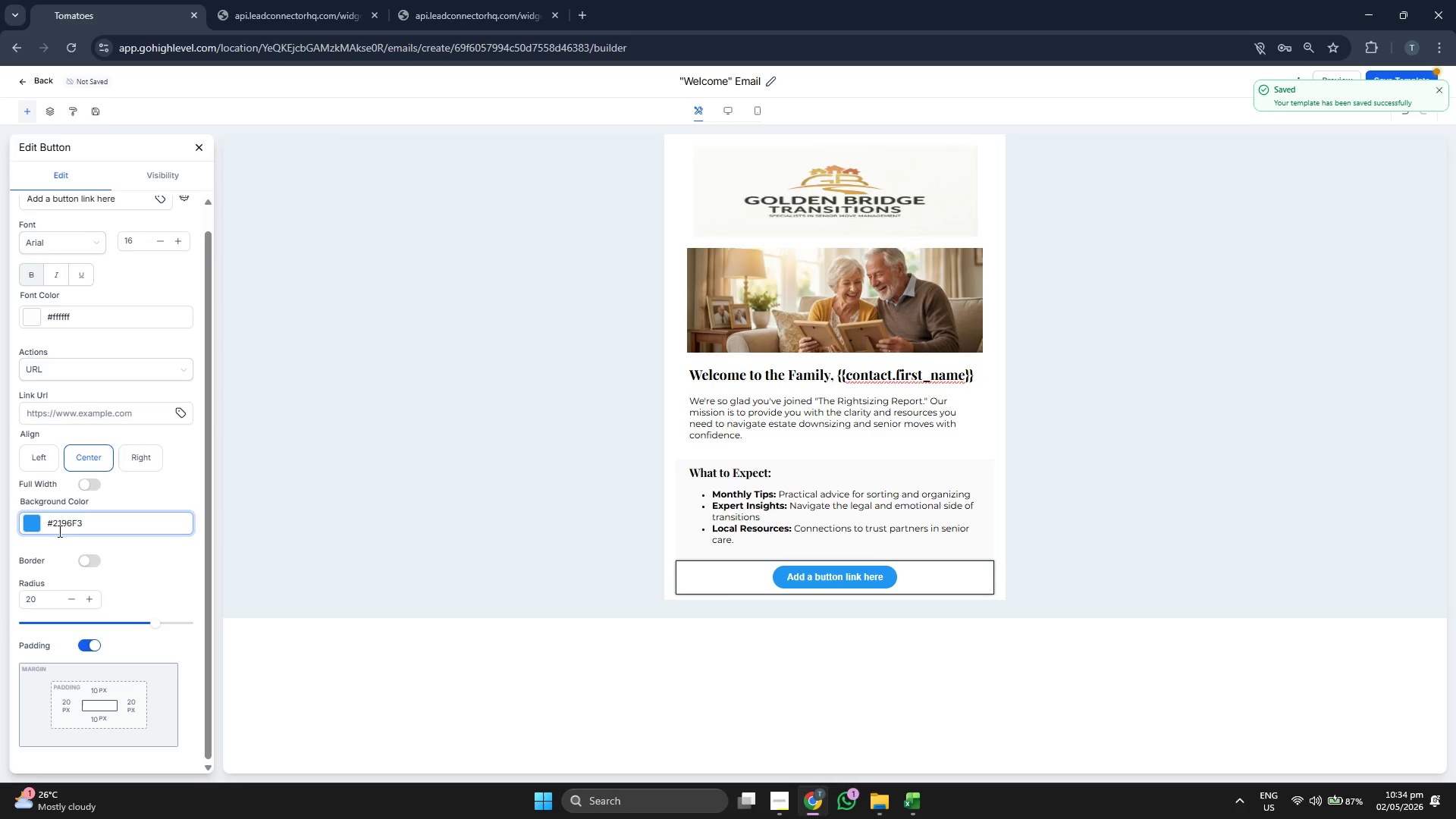 
mouse_move([66, 510])
 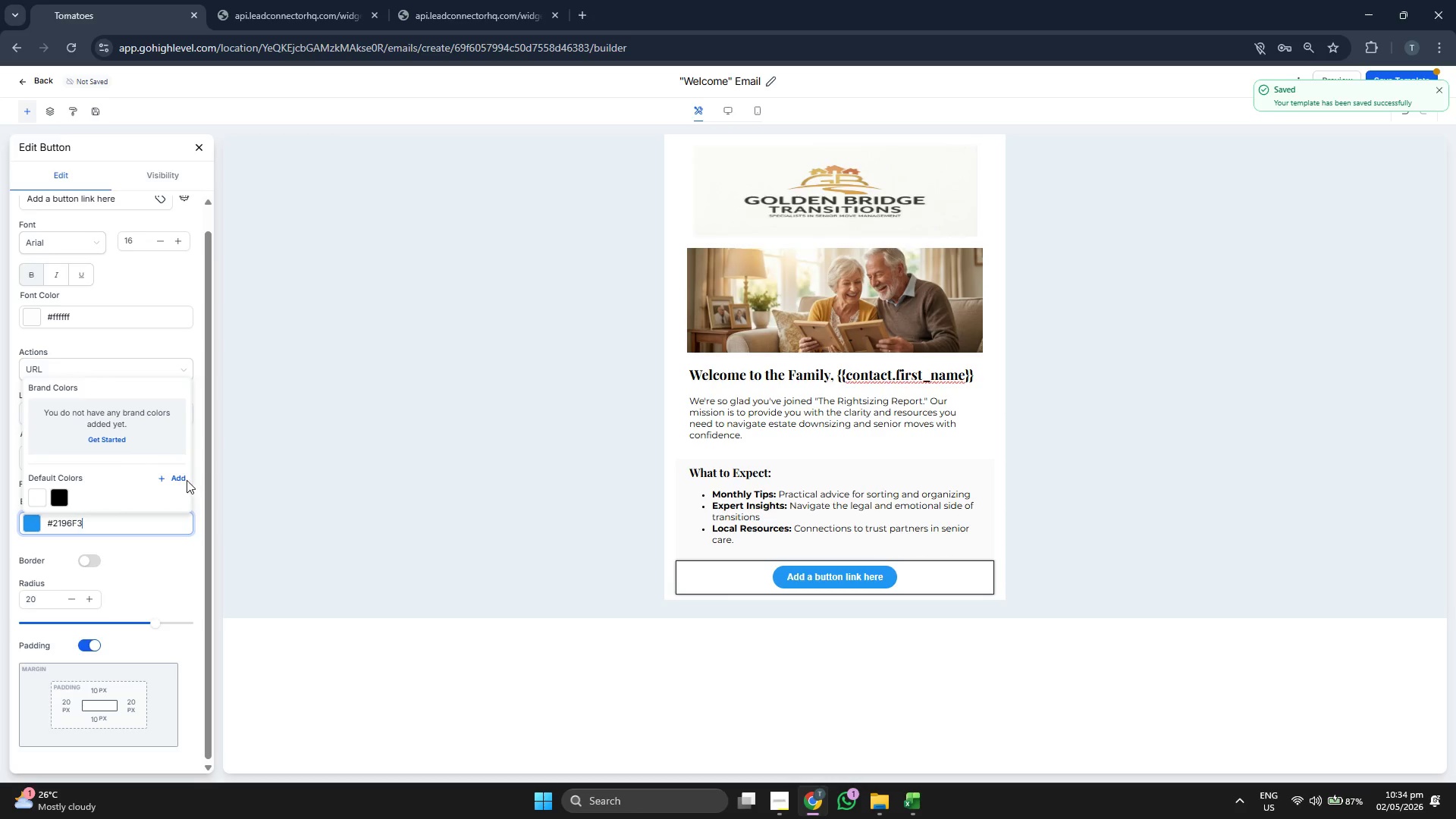 
left_click([182, 477])
 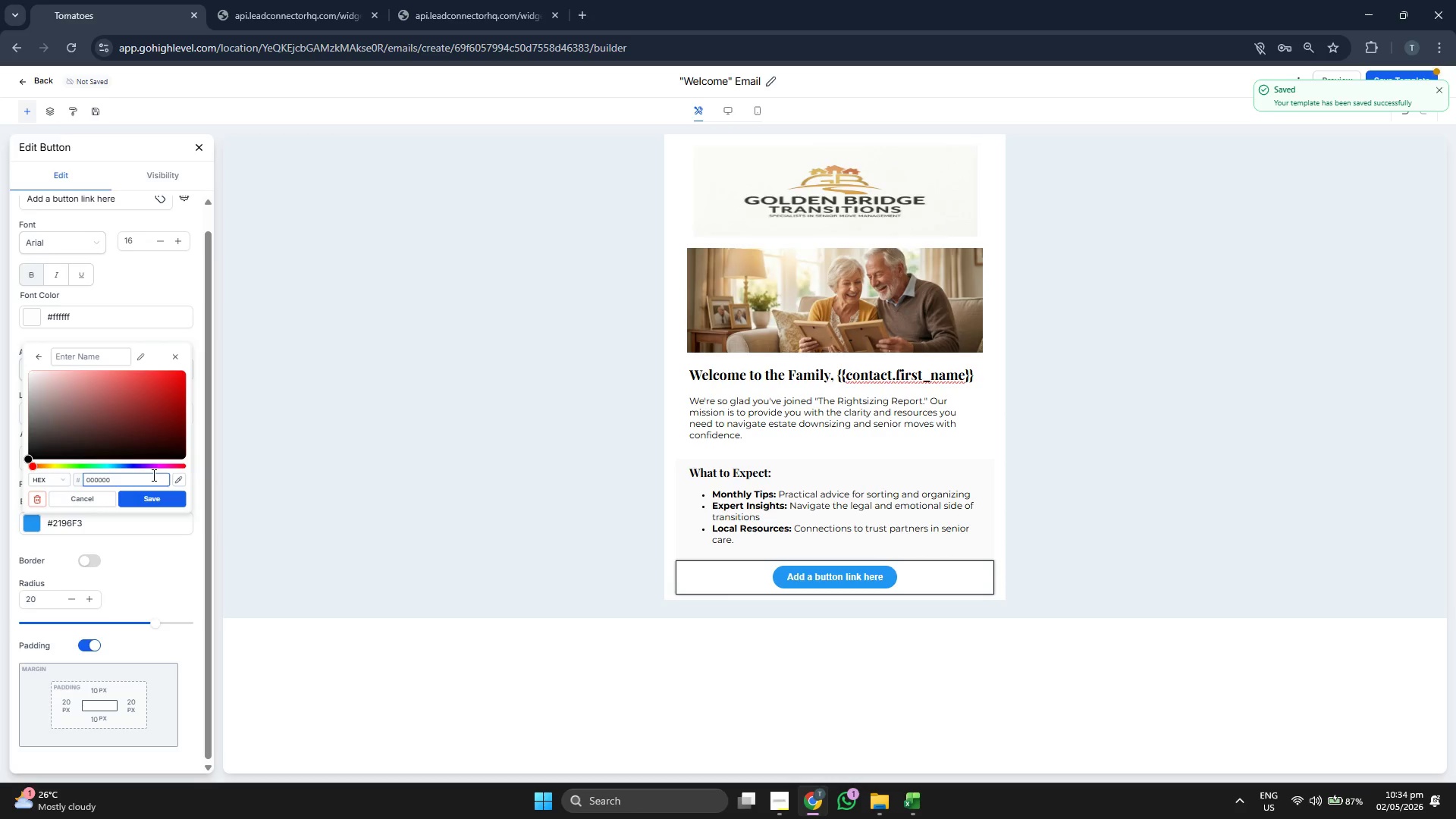 
wait(8.64)
 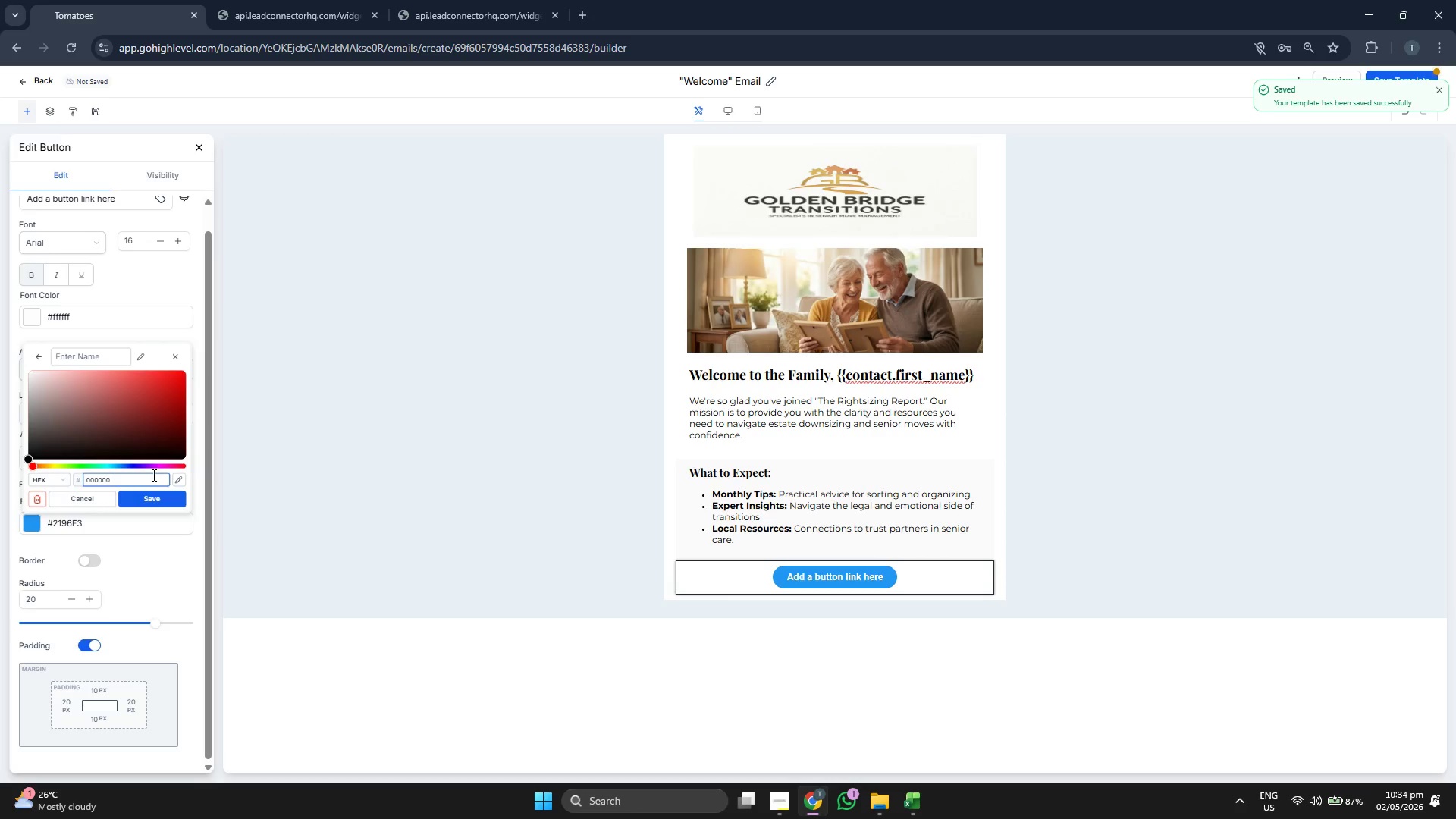 
left_click_drag(start_coordinate=[34, 462], to_coordinate=[42, 462])
 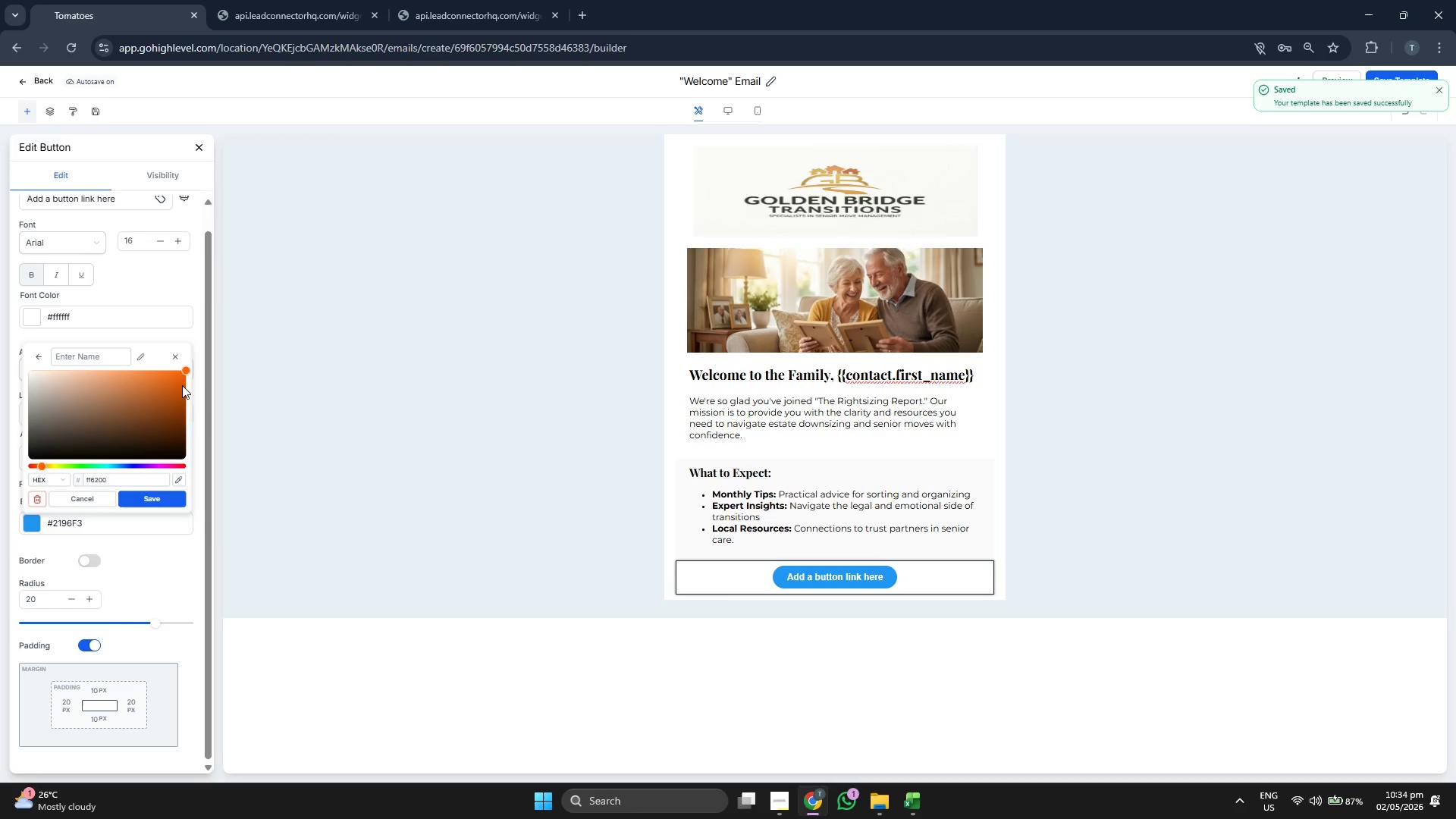 
left_click_drag(start_coordinate=[180, 384], to_coordinate=[174, 382])
 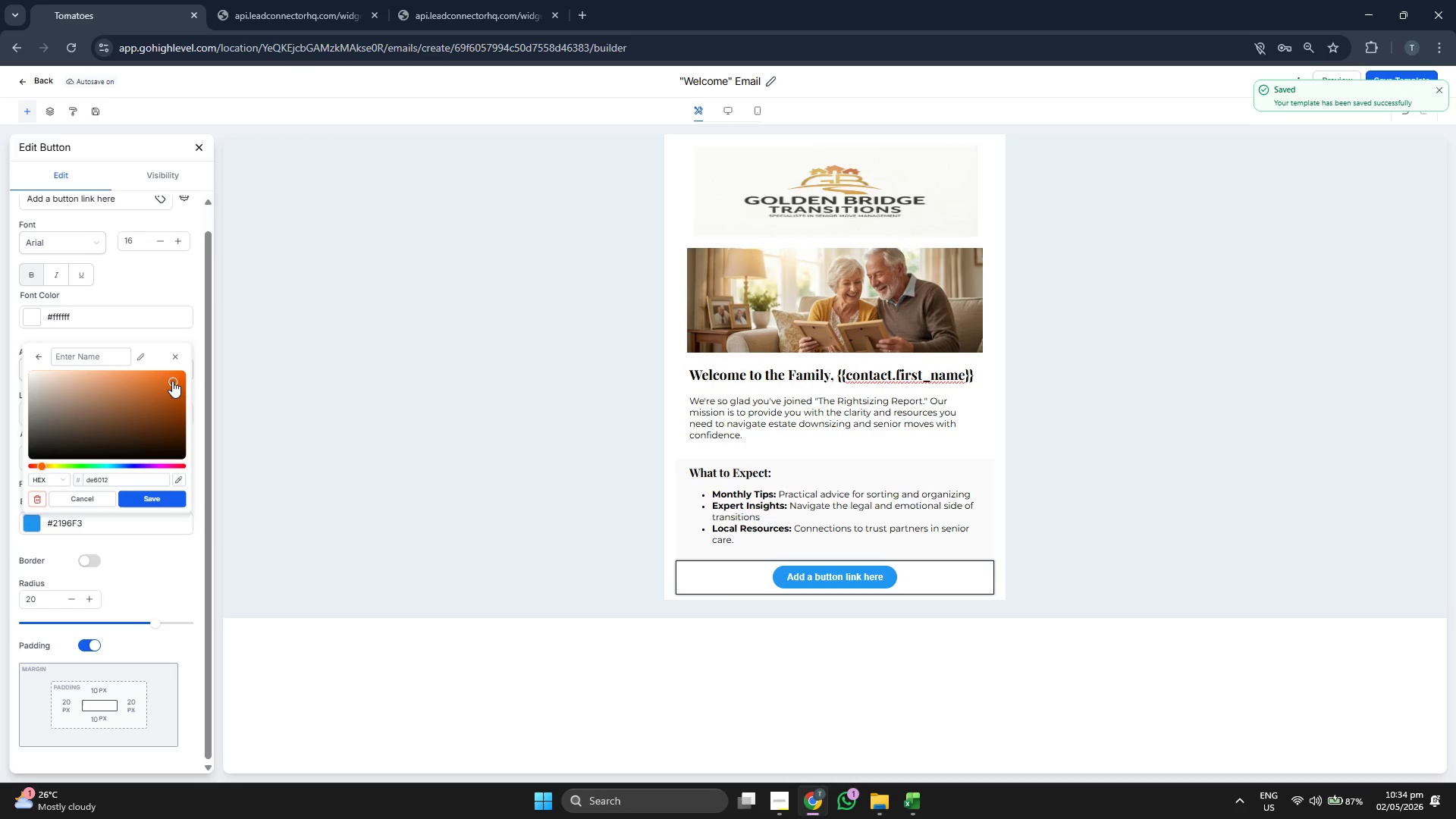 
left_click_drag(start_coordinate=[171, 380], to_coordinate=[162, 378])
 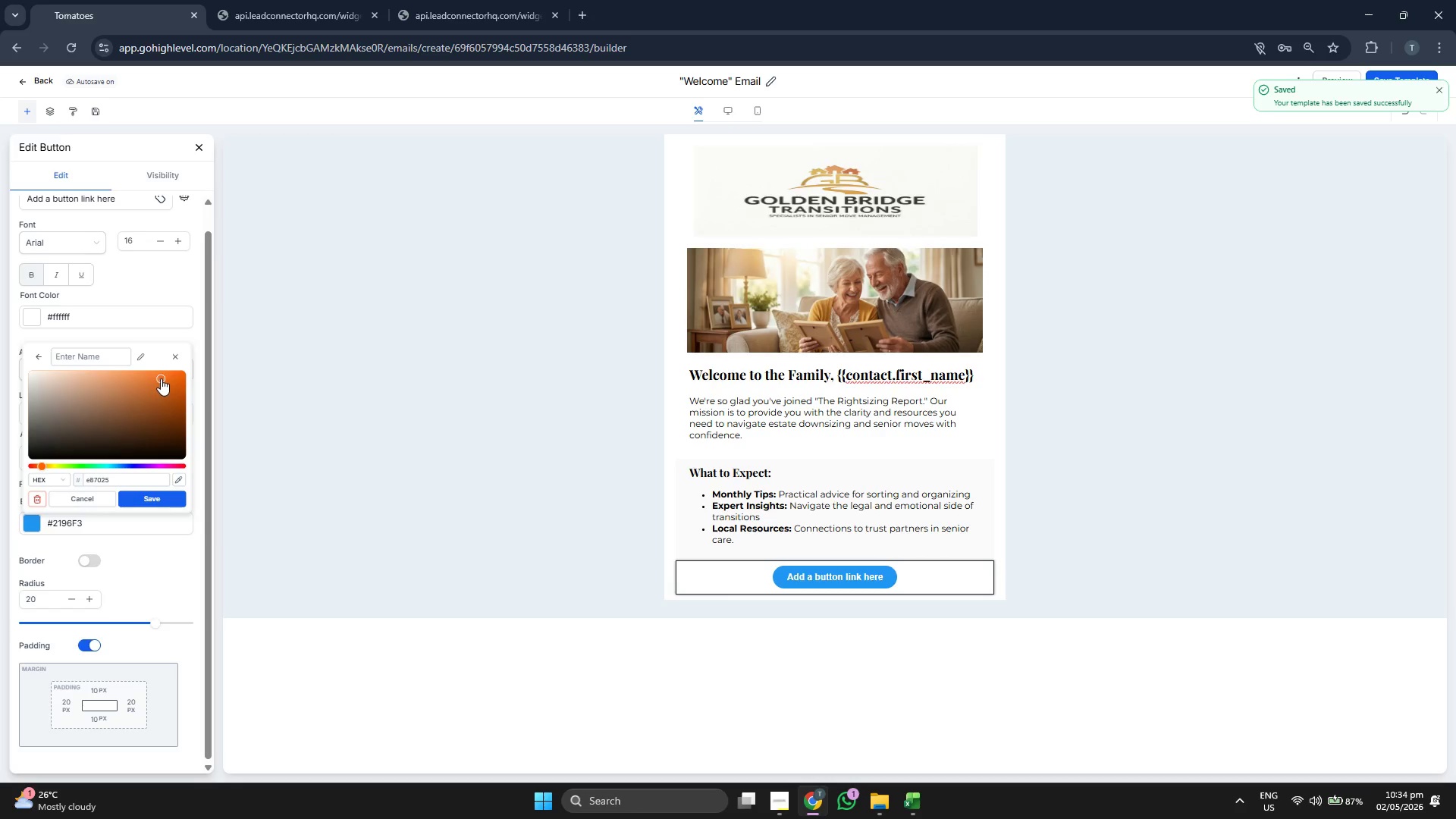 
left_click_drag(start_coordinate=[161, 378], to_coordinate=[155, 378])
 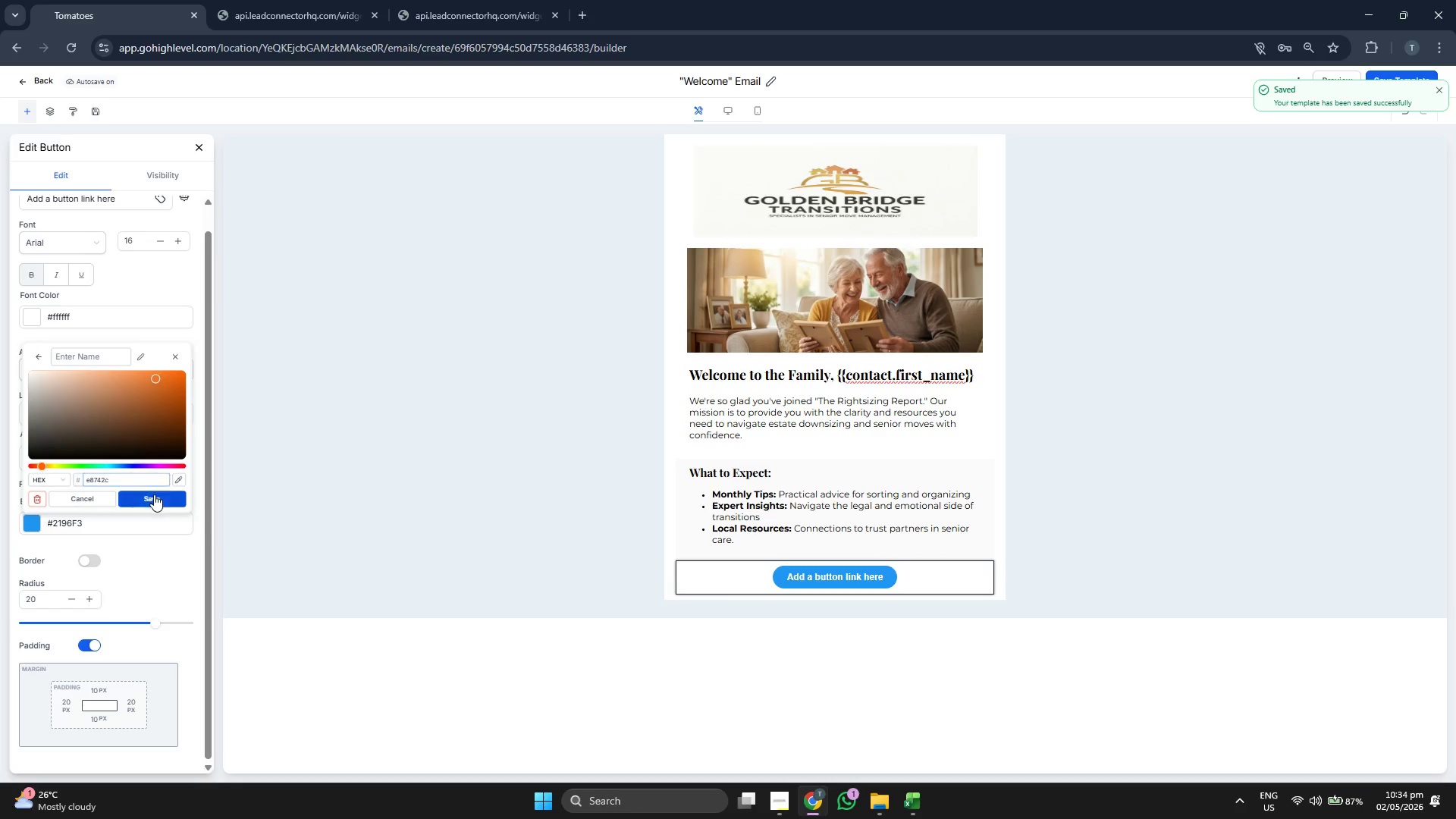 
left_click([154, 498])
 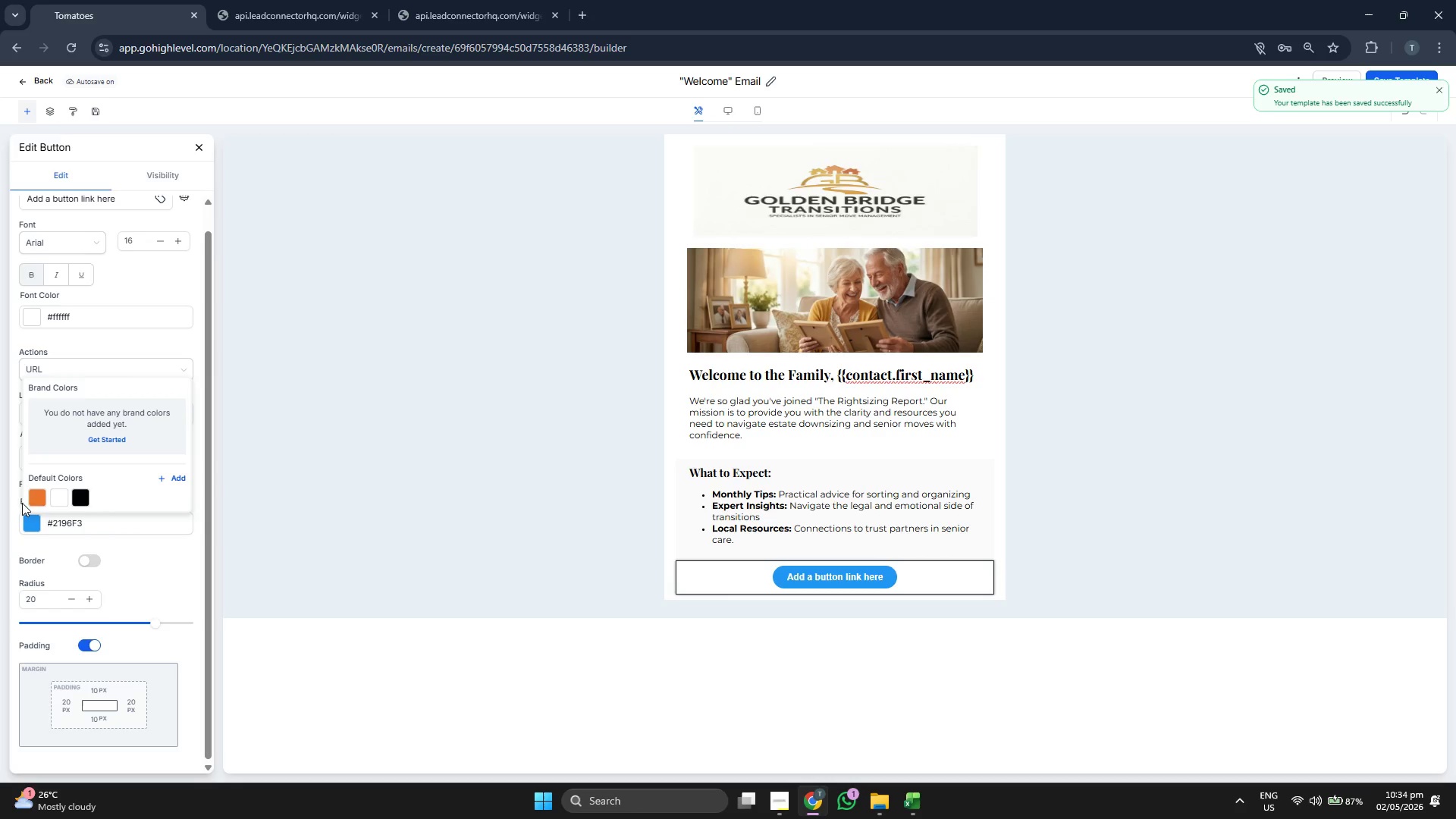 
left_click([33, 494])
 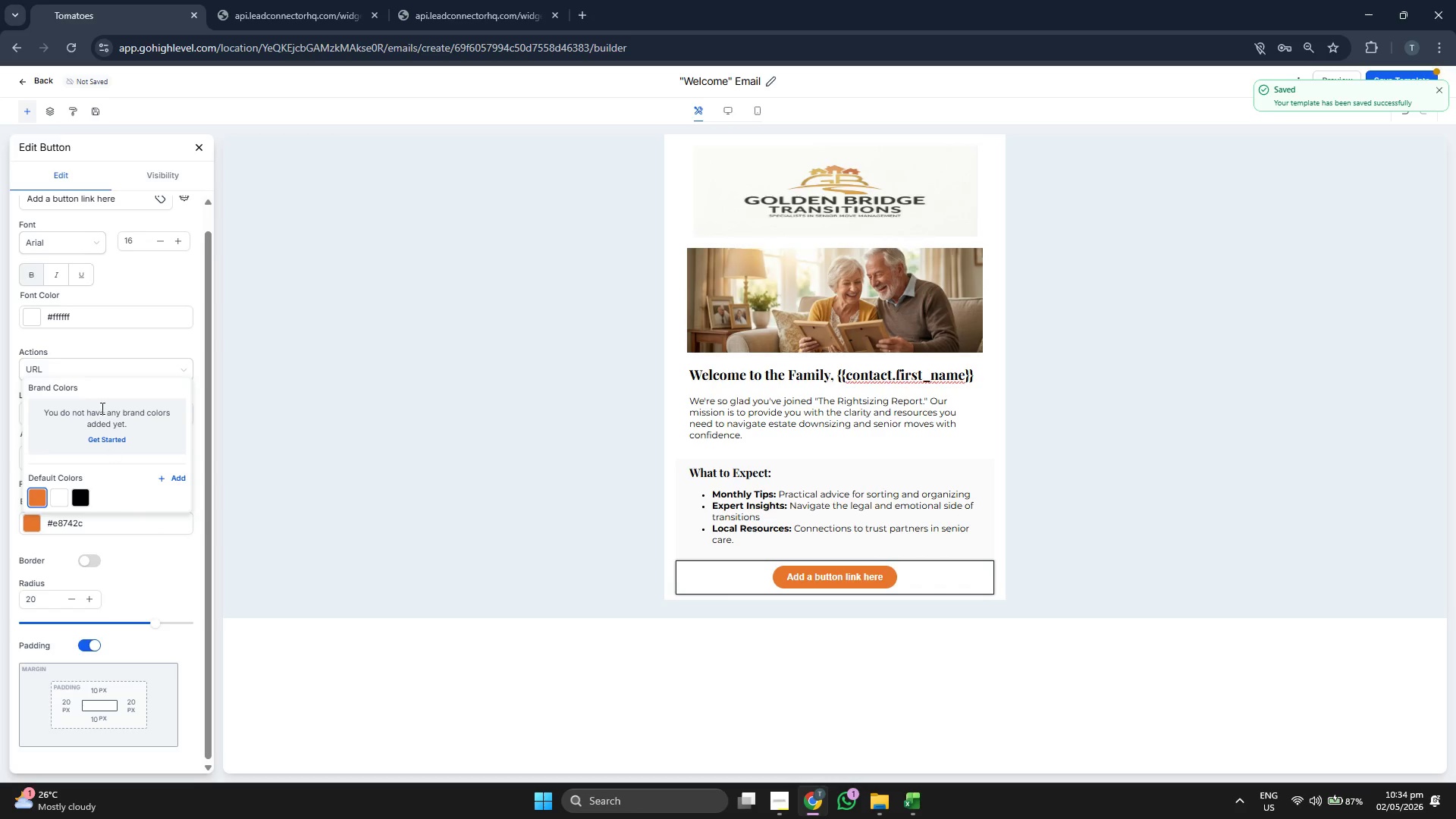 
left_click([86, 274])
 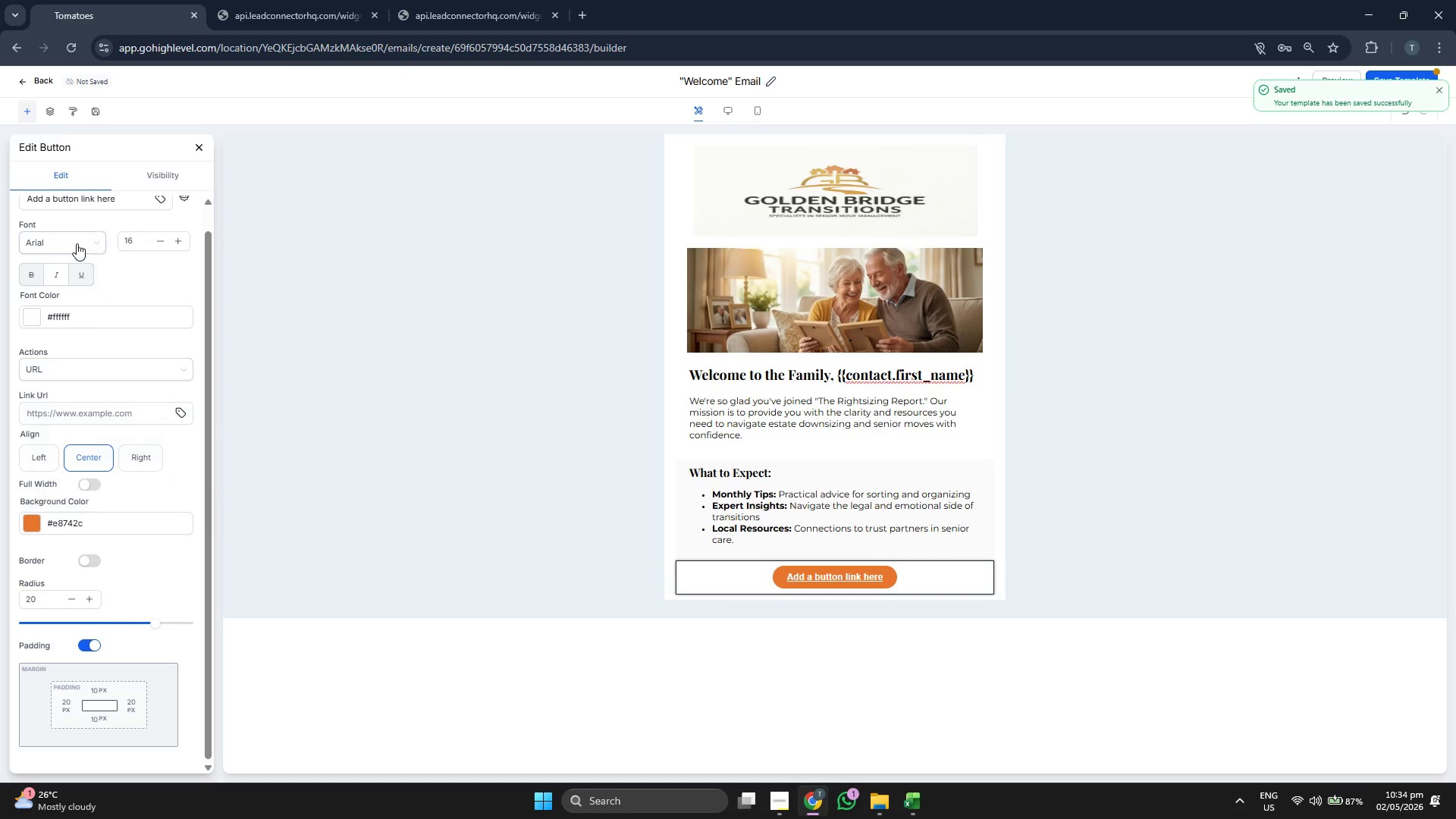 
left_click([76, 242])
 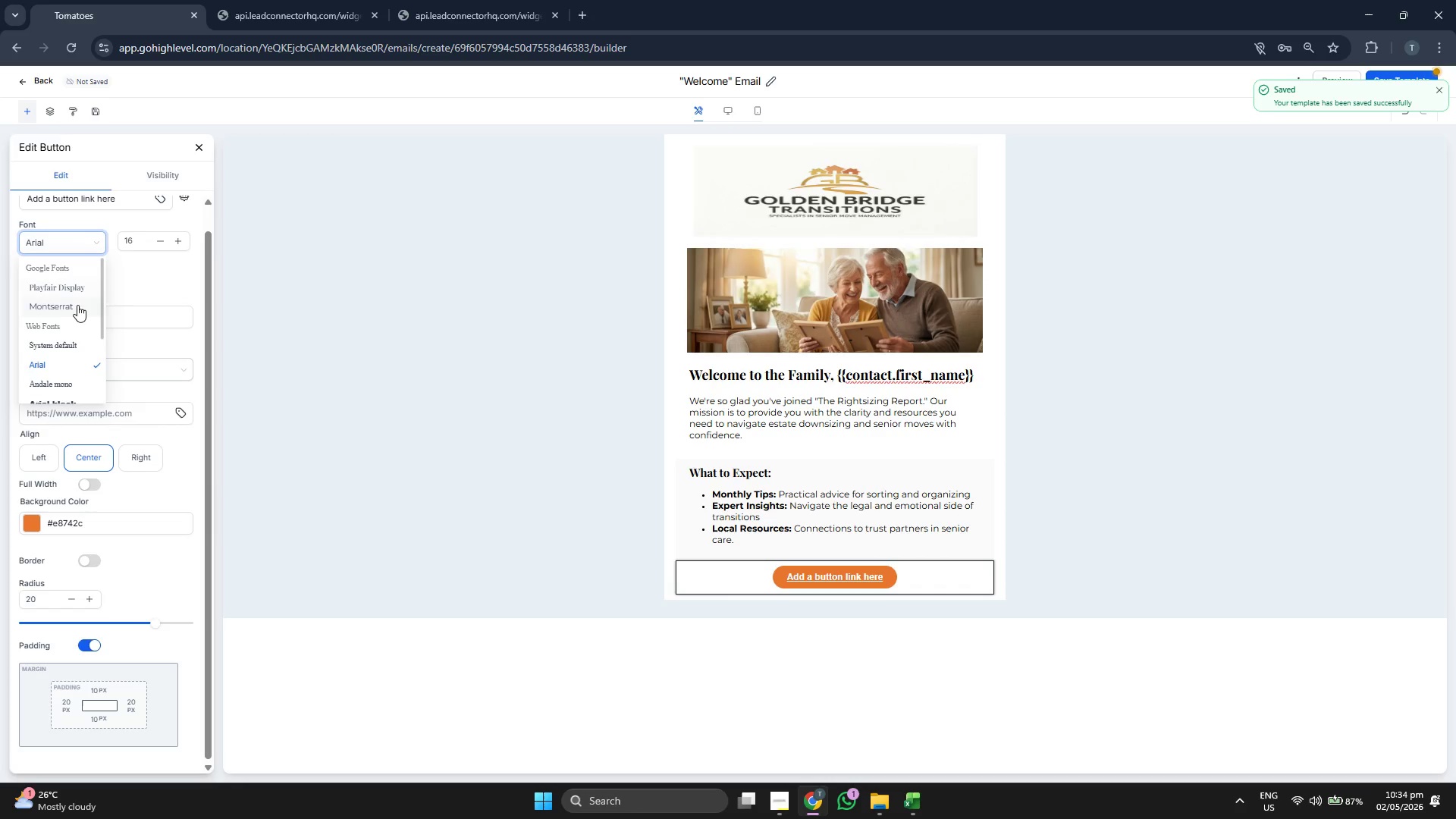 
left_click([73, 309])
 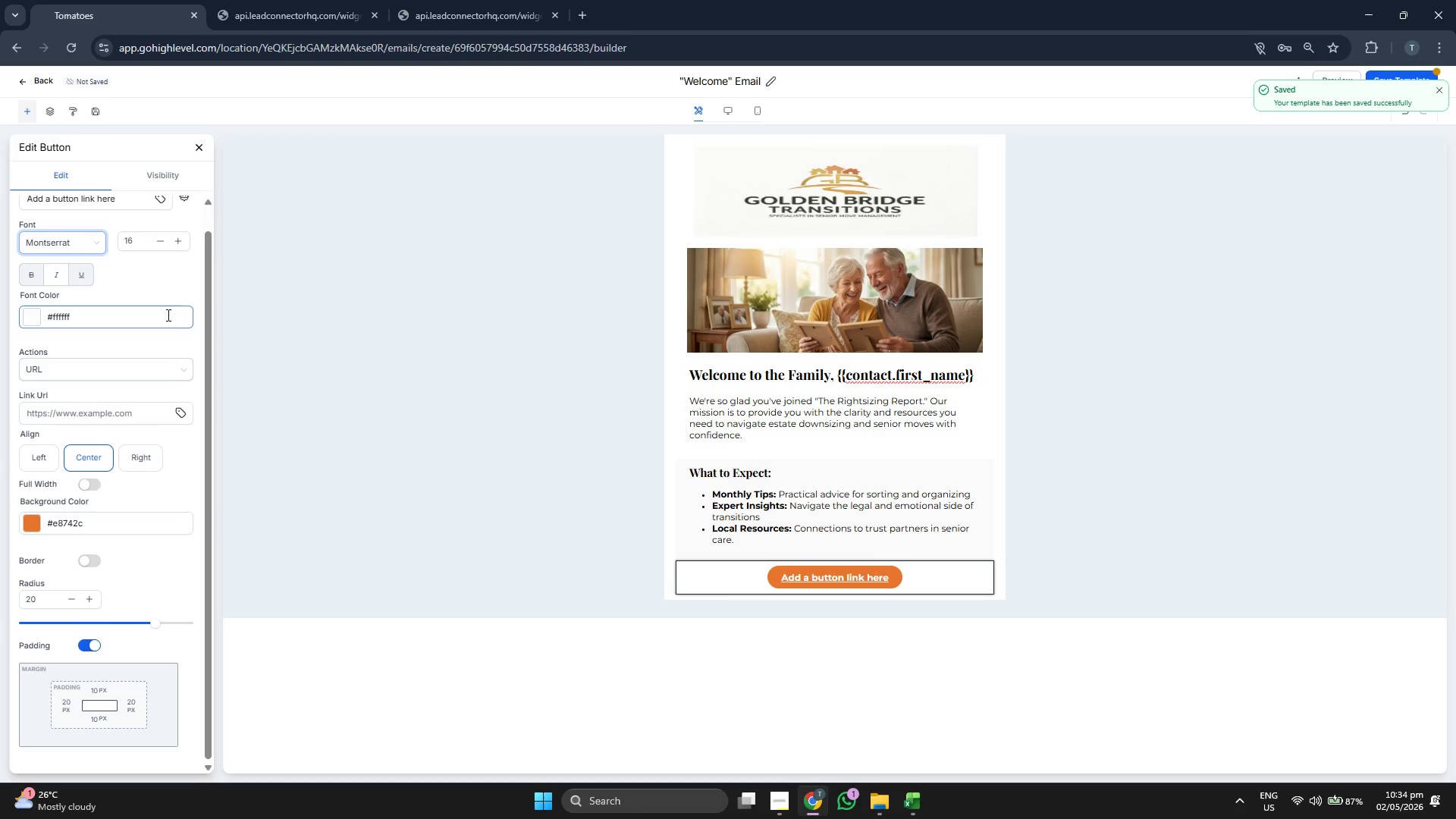 
scroll: coordinate [167, 321], scroll_direction: up, amount: 4.0
 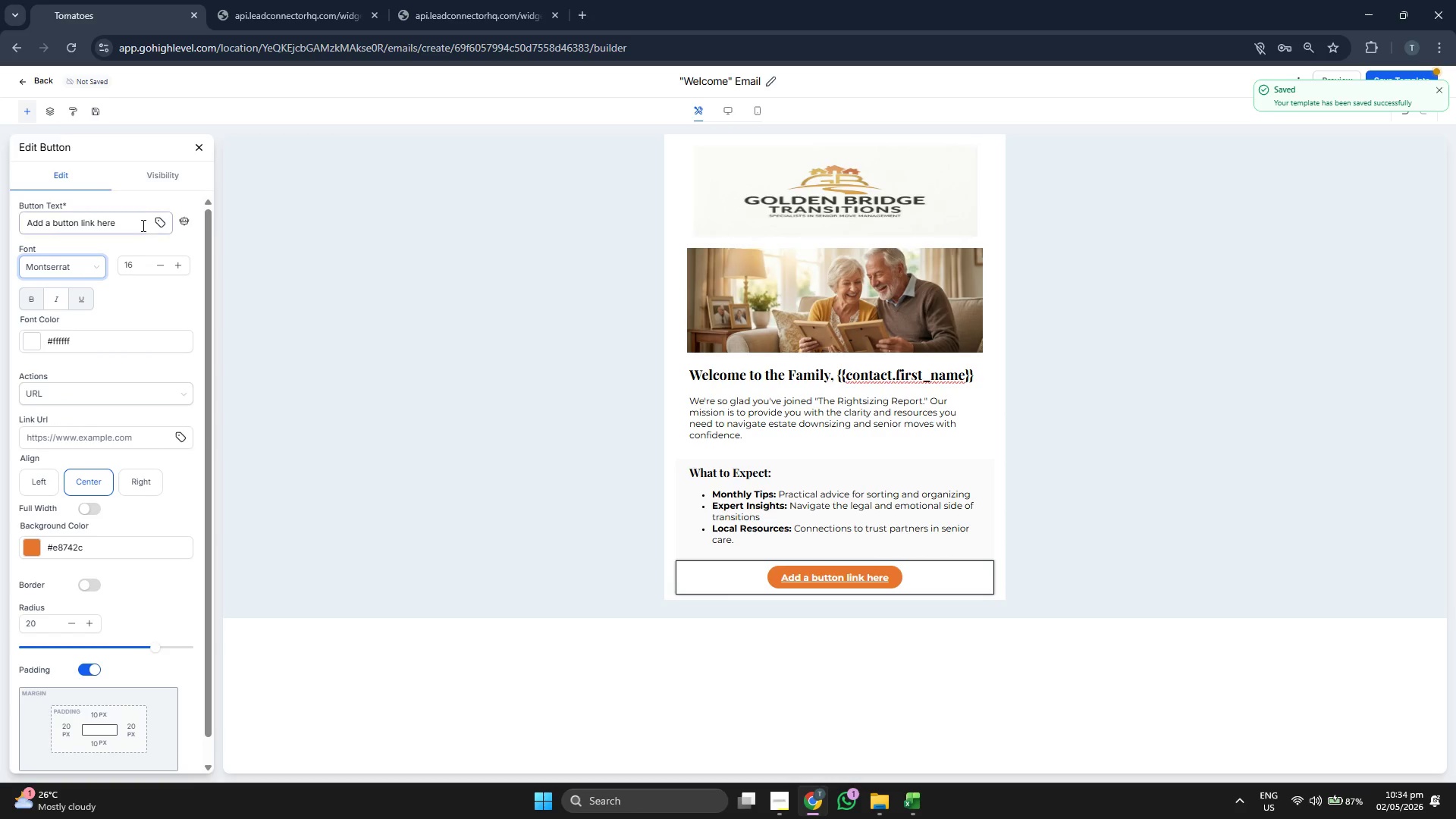 
left_click([139, 222])
 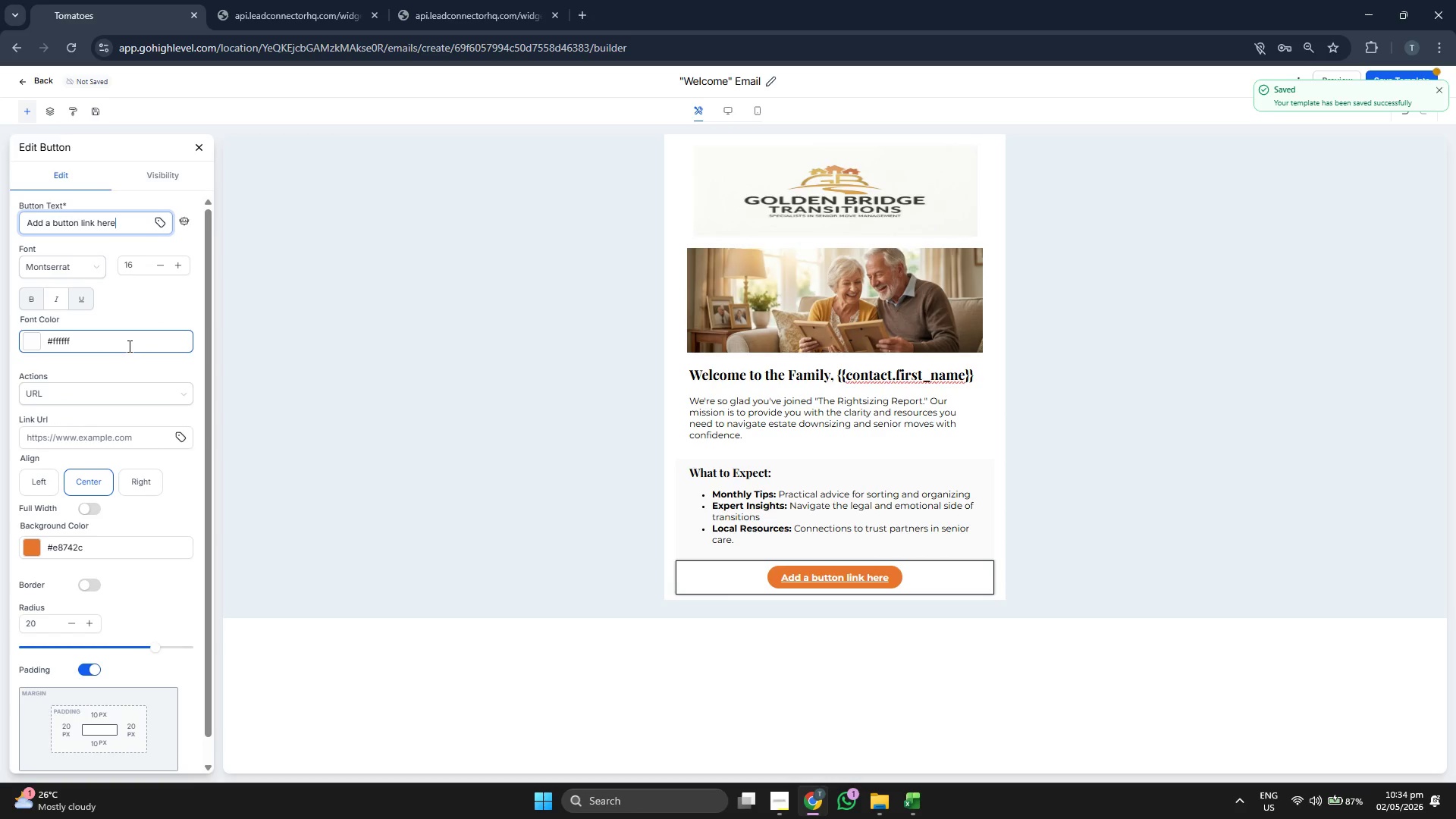 
key(Backspace)
key(Backspace)
key(Backspace)
key(Backspace)
key(Backspace)
key(Backspace)
key(Backspace)
key(Backspace)
key(Backspace)
key(Backspace)
key(Backspace)
key(Backspace)
key(Backspace)
key(Backspace)
key(Backspace)
key(Backspace)
key(Backspace)
key(Backspace)
key(Backspace)
key(Backspace)
key(Backspace)
key(Backspace)
type(Download Our Free Moving Checklist)
 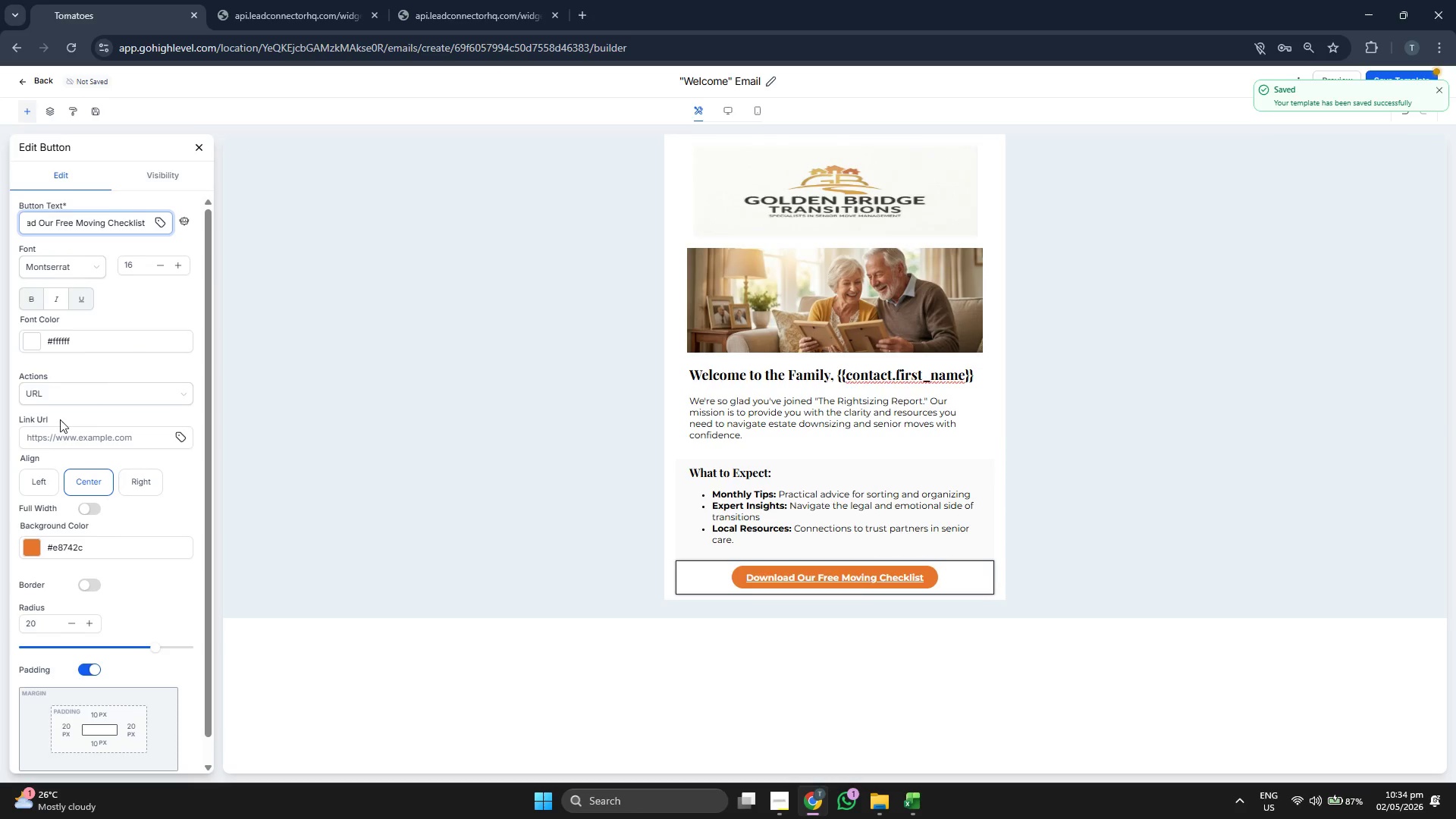 
wait(7.12)
 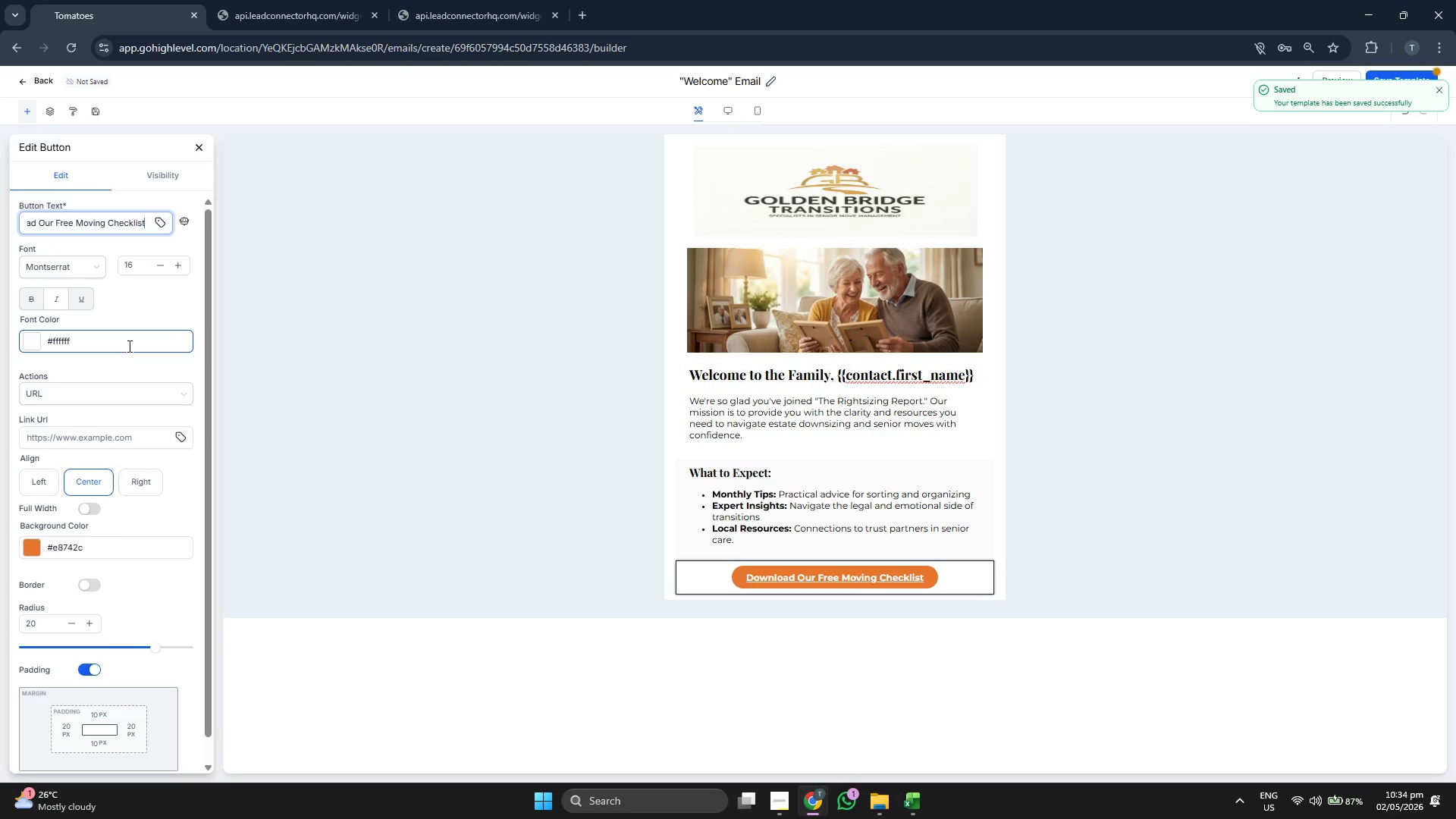 
left_click([180, 440])
 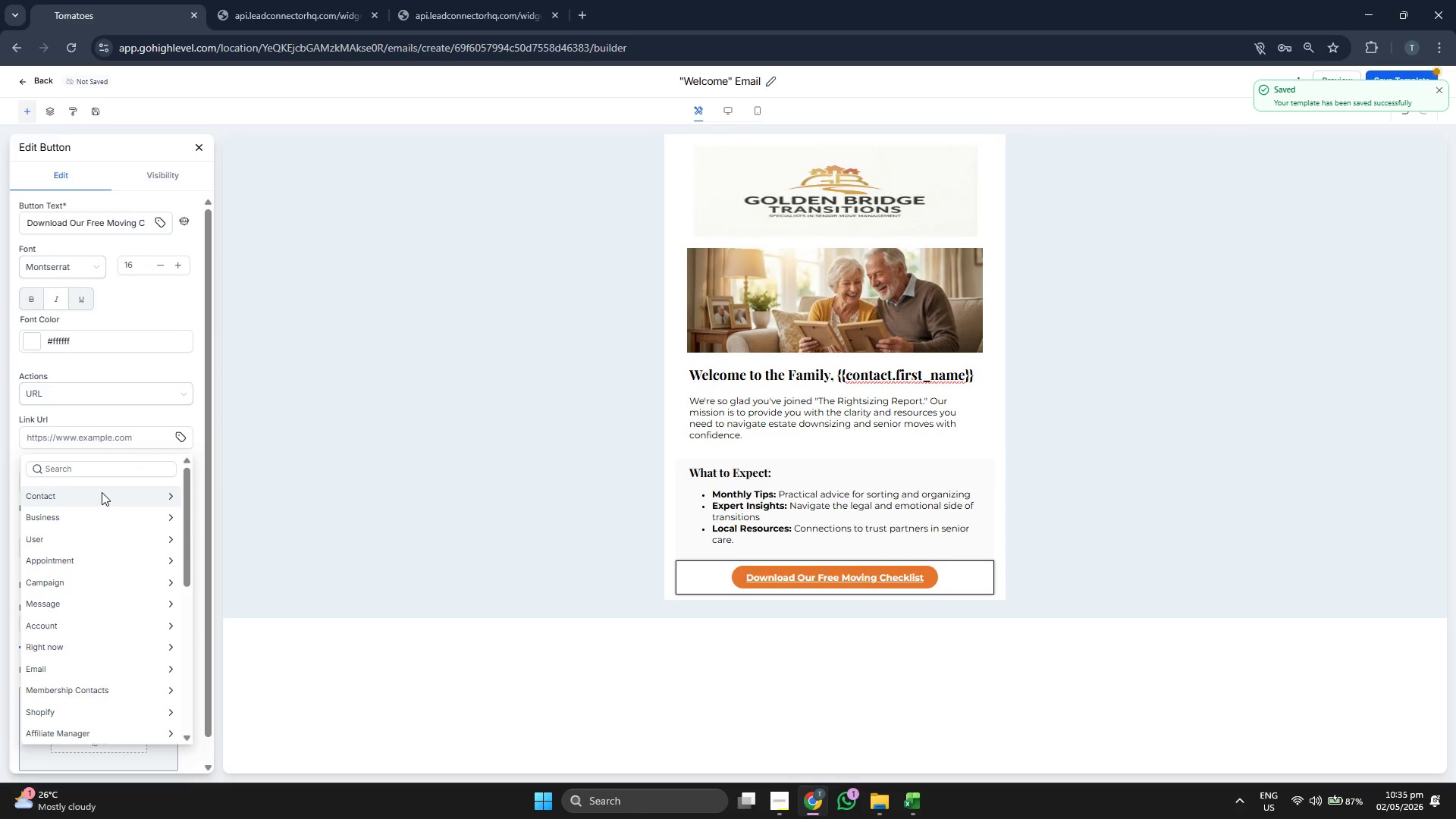 
scroll: coordinate [142, 654], scroll_direction: down, amount: 7.0
 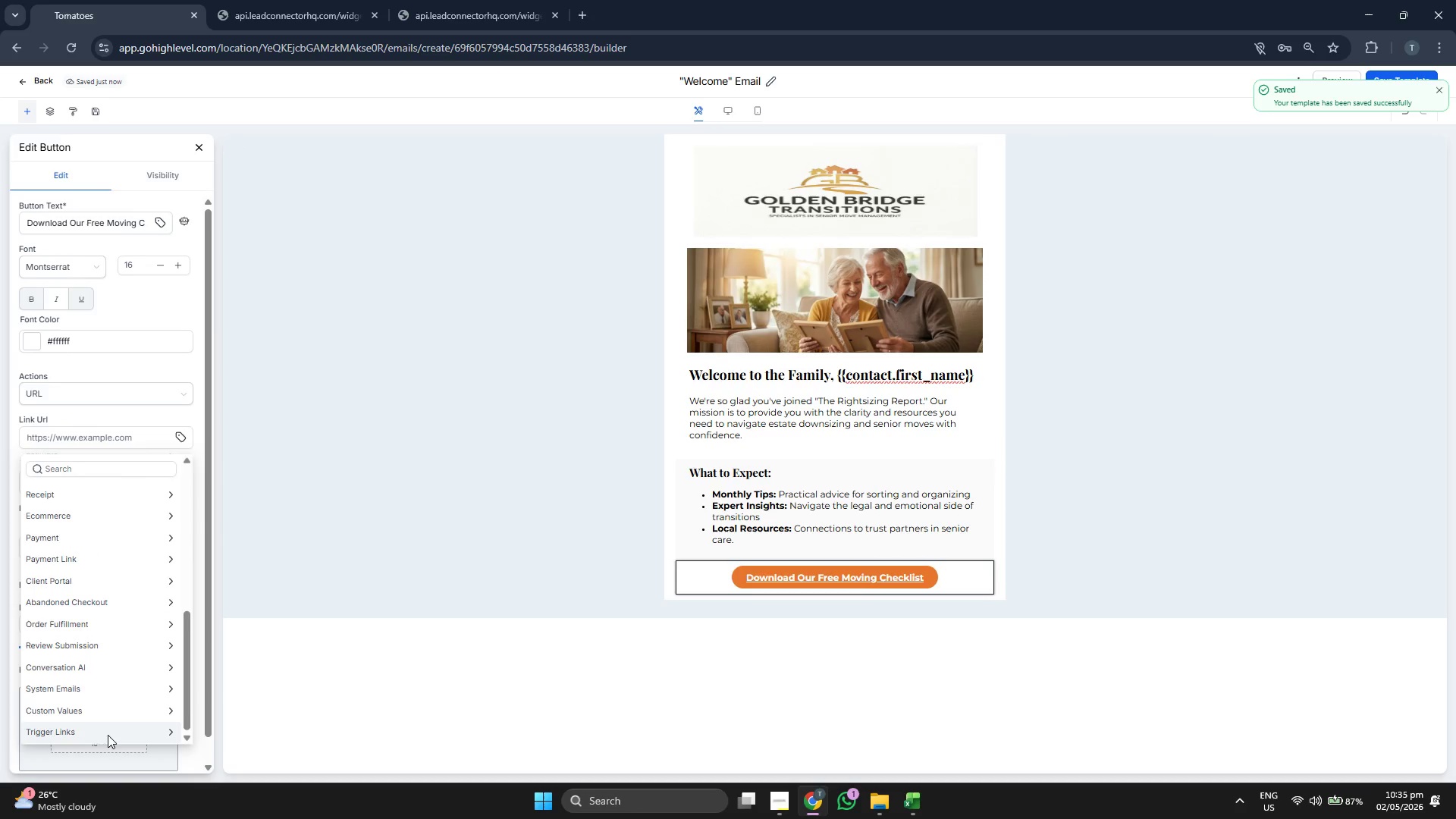 
left_click([107, 733])
 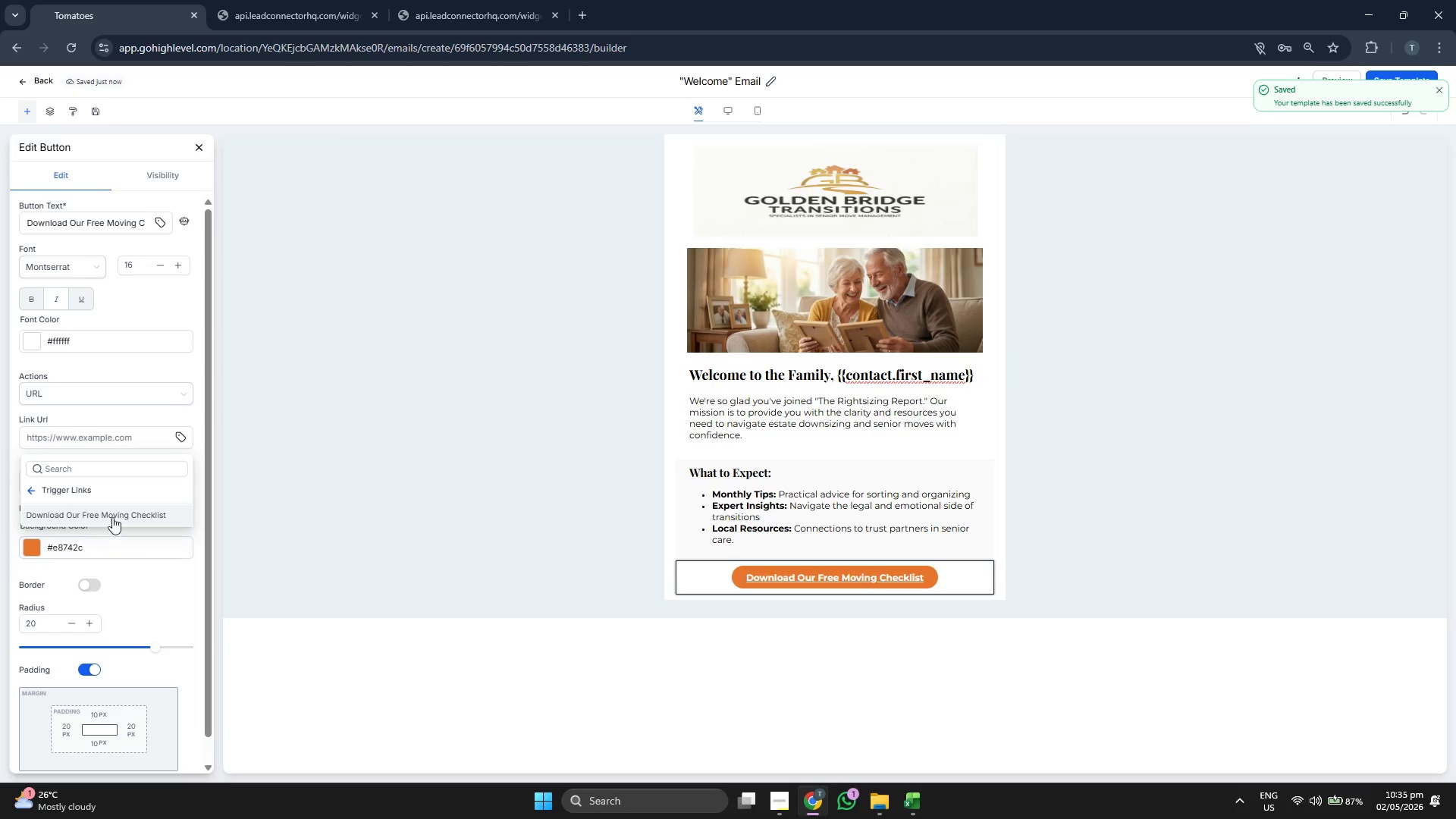 
left_click([113, 513])
 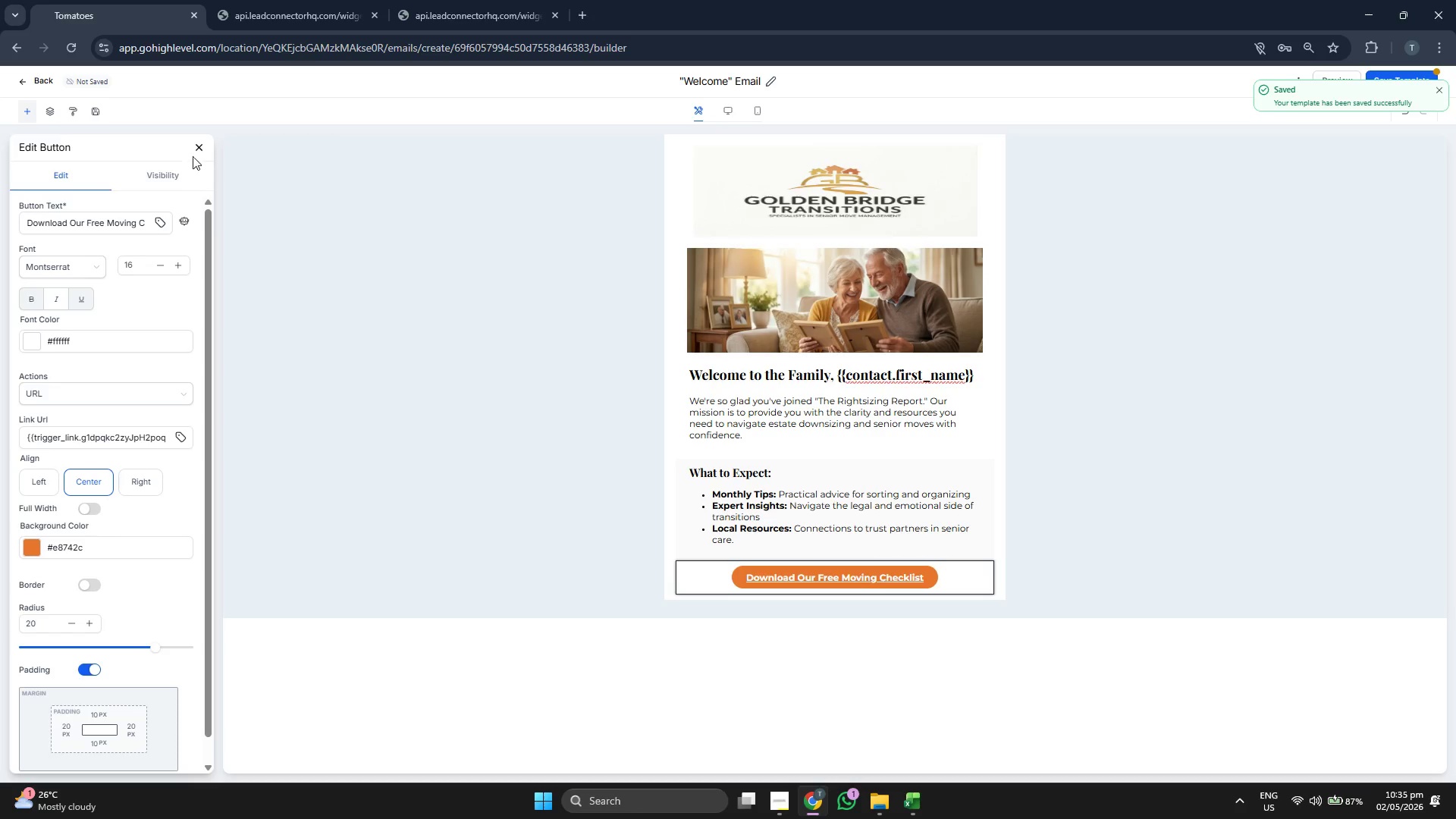 
left_click([193, 146])
 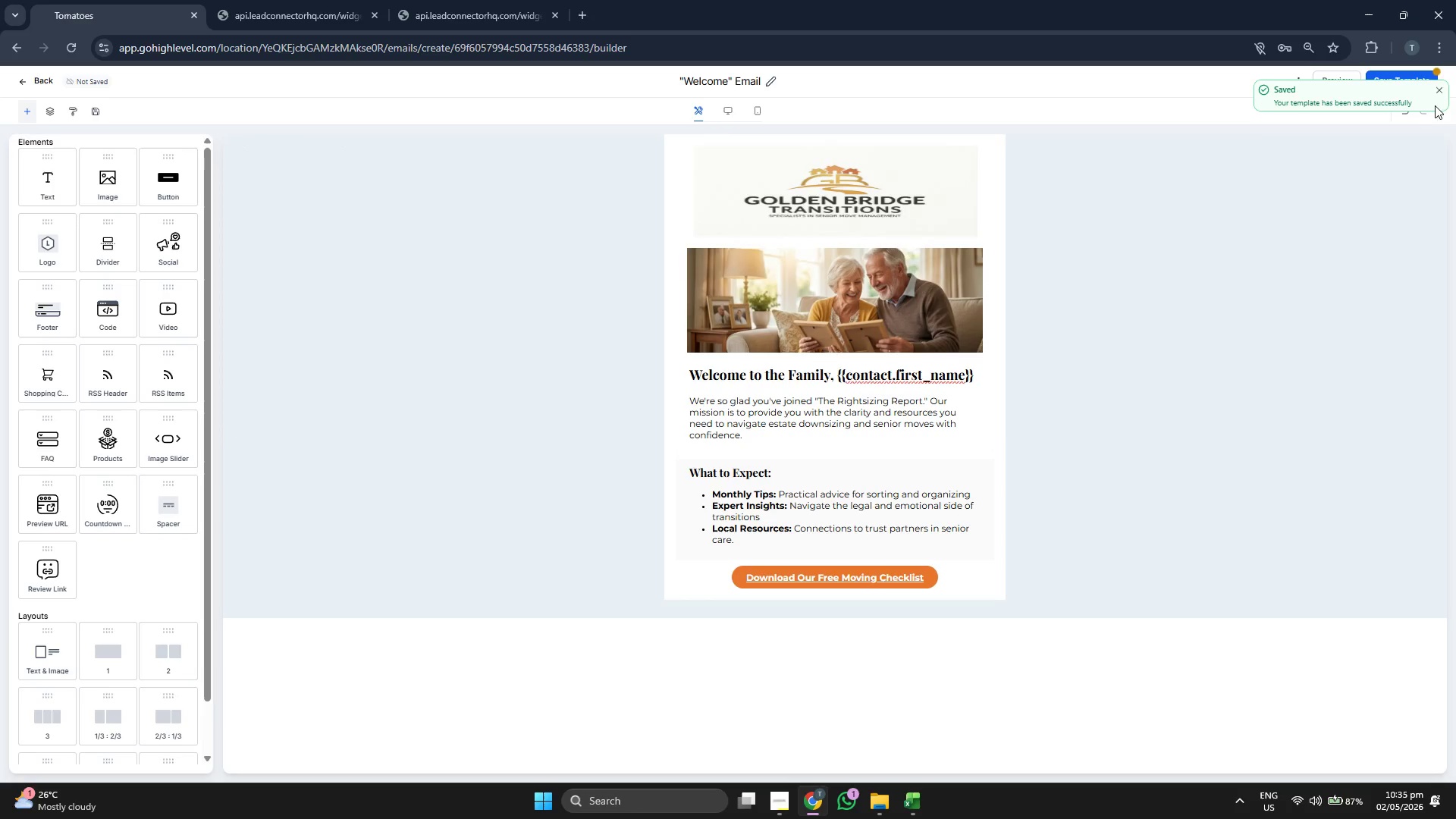 
left_click([1439, 95])
 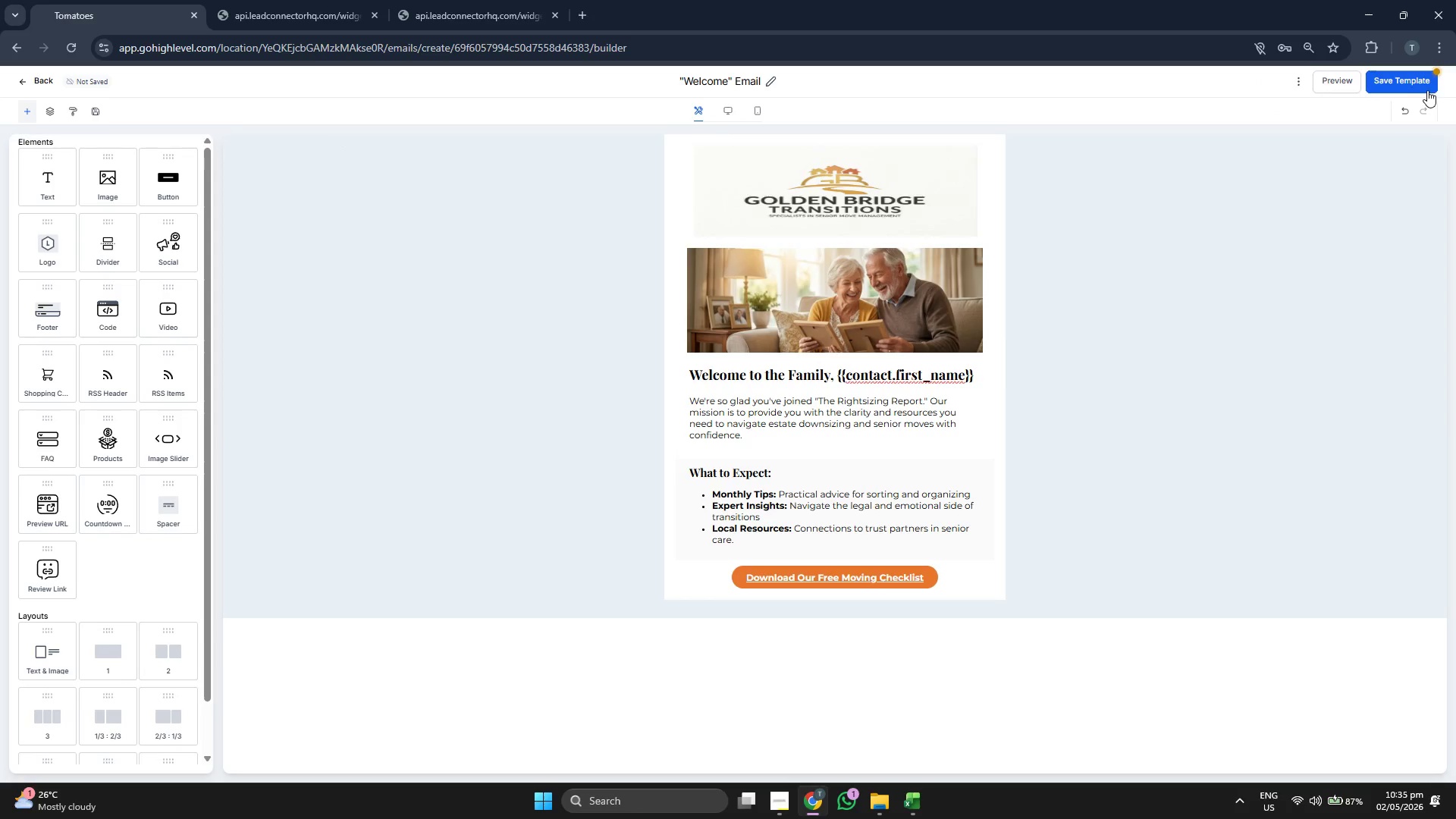 
left_click([1422, 86])
 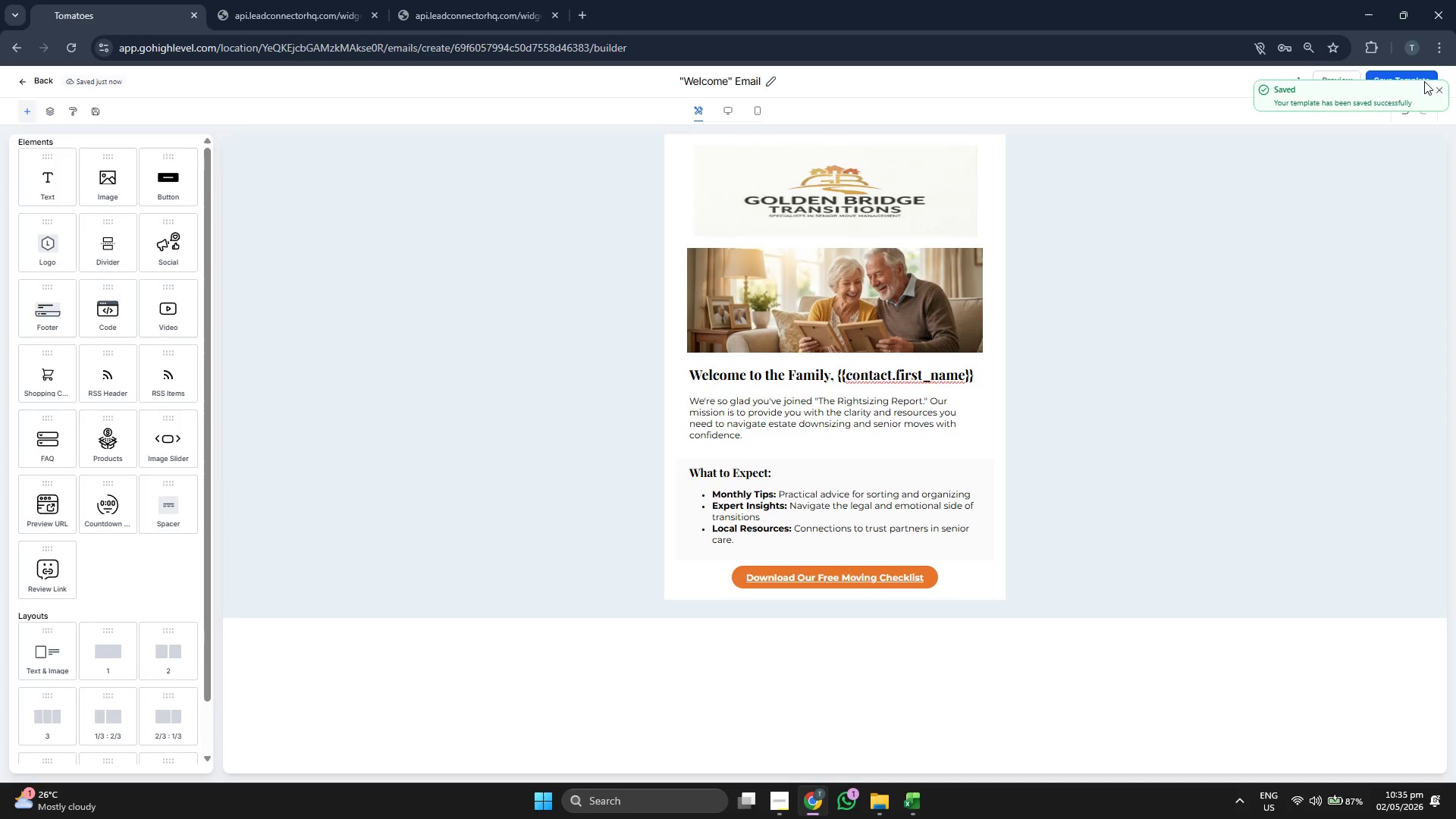 
left_click([1439, 84])
 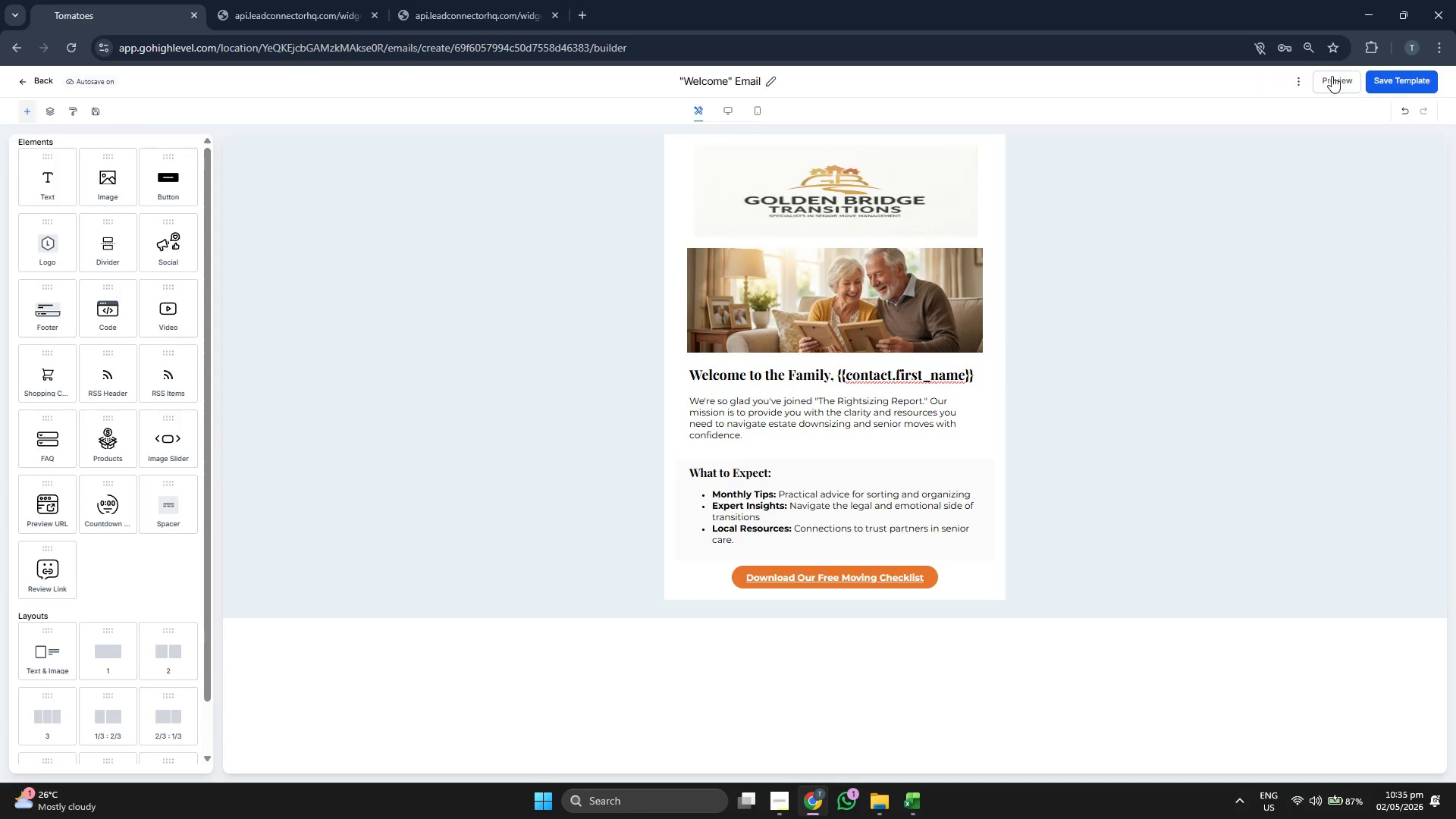 
left_click([1329, 75])
 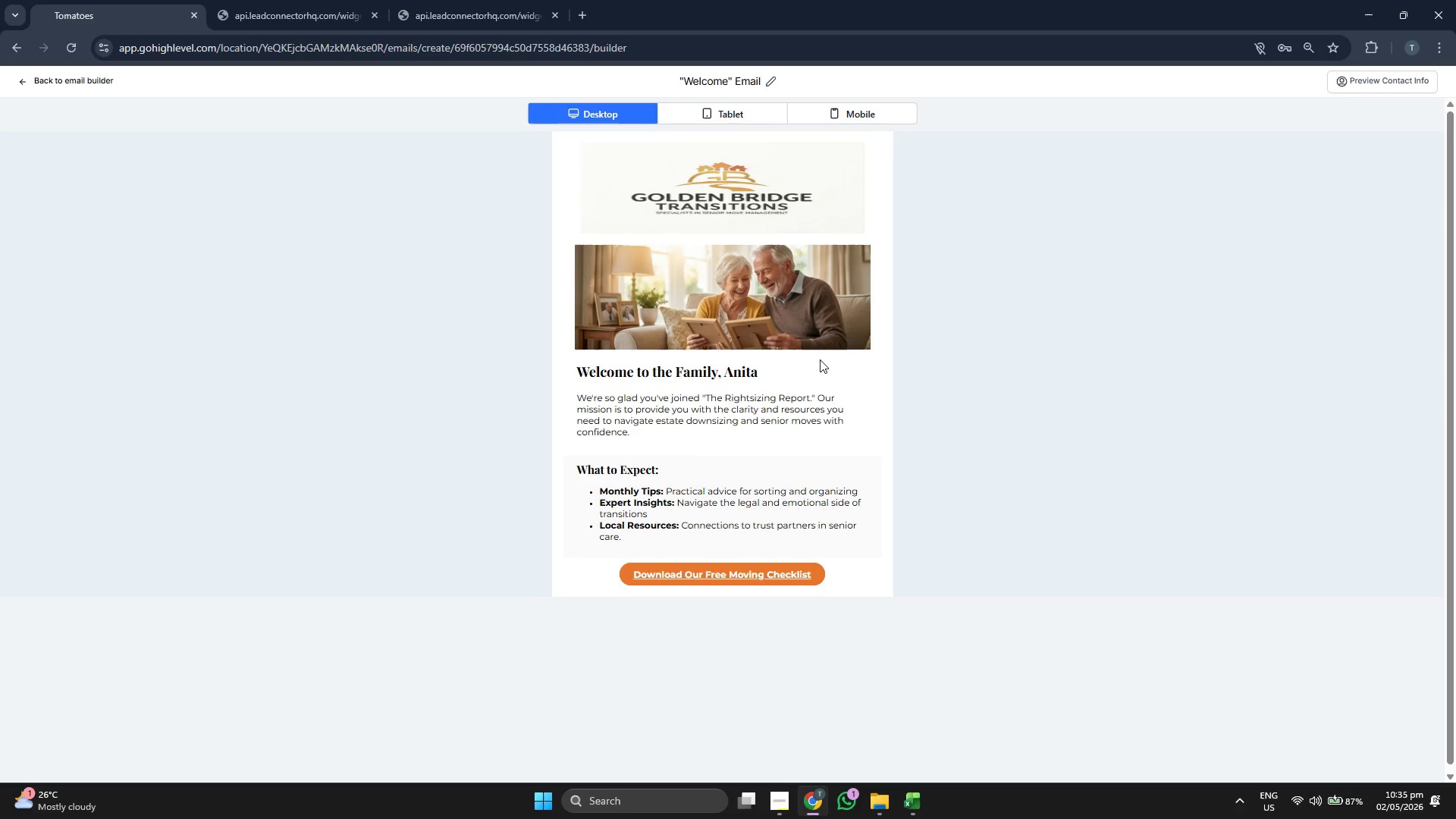 
wait(6.88)
 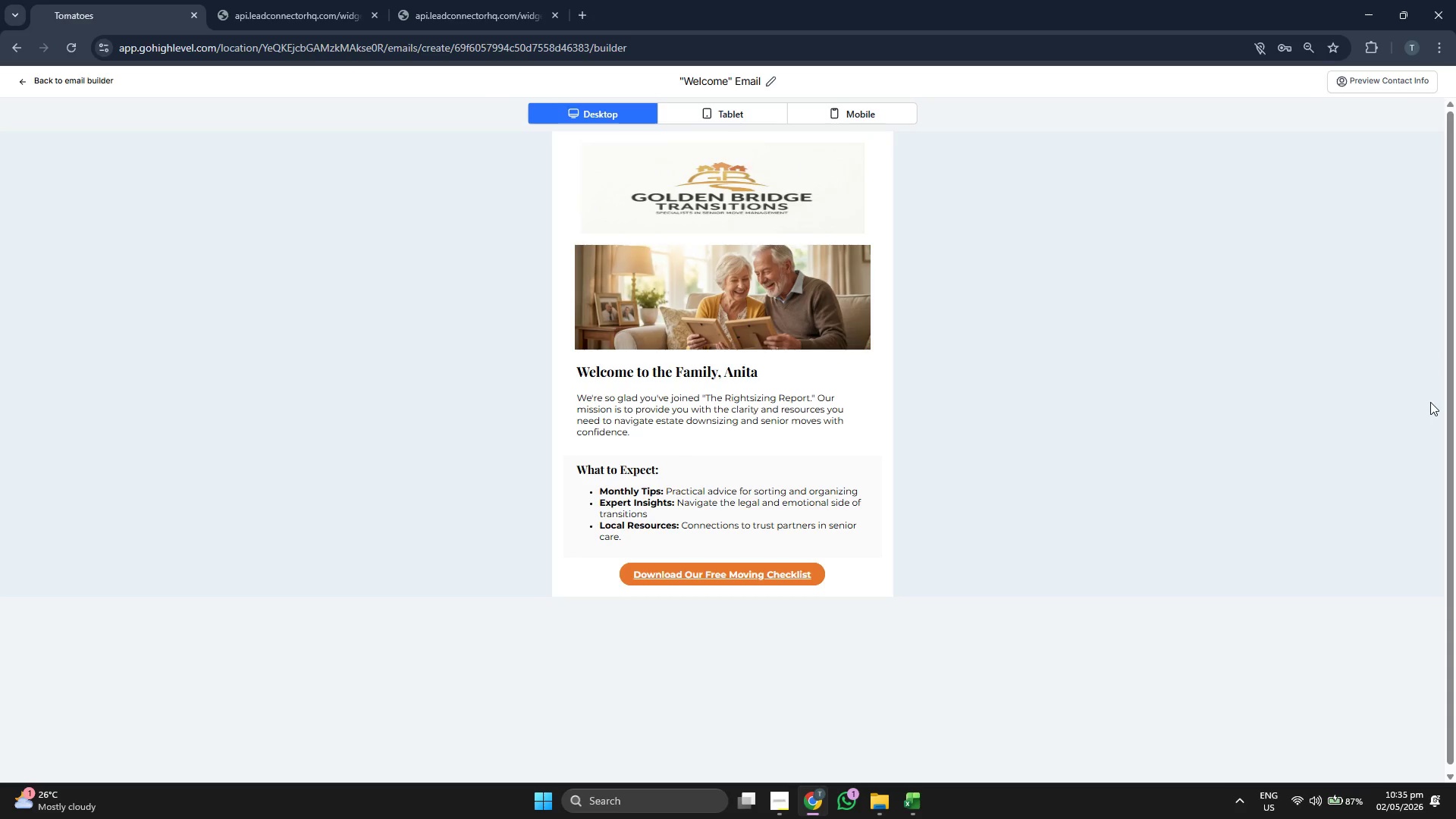 
left_click([744, 115])
 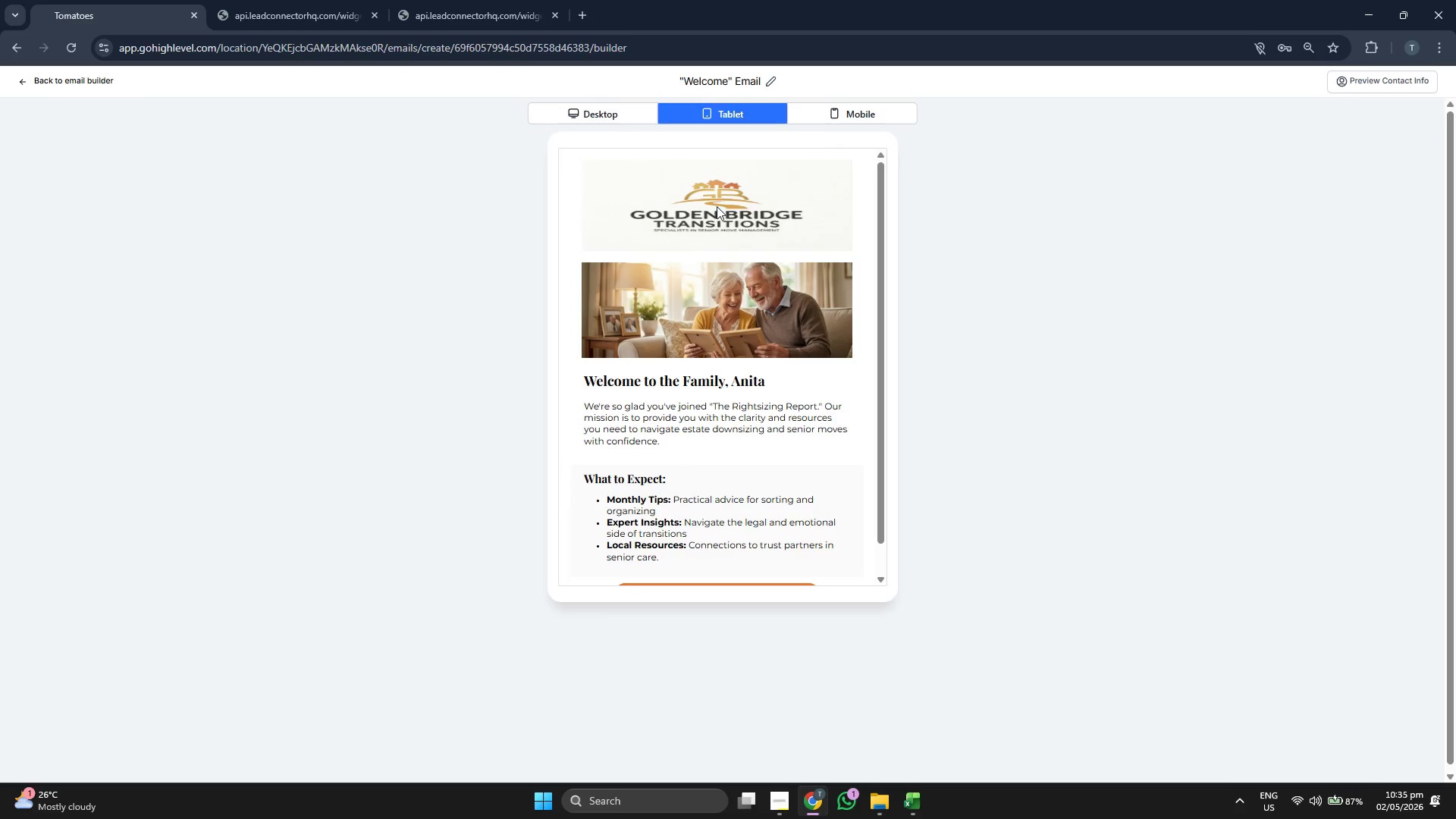 
scroll: coordinate [717, 206], scroll_direction: down, amount: 2.0
 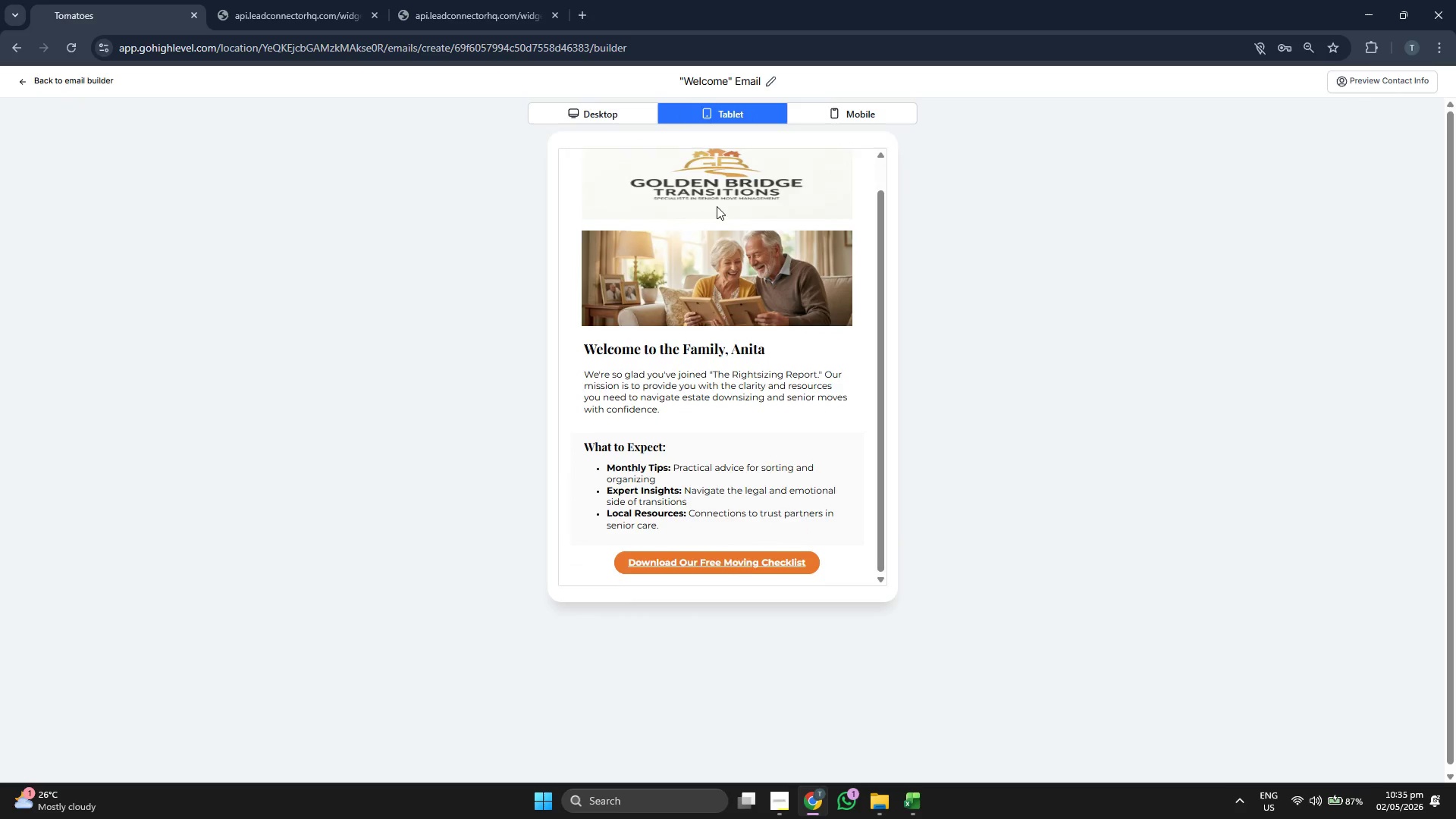 
scroll: coordinate [717, 206], scroll_direction: up, amount: 1.0
 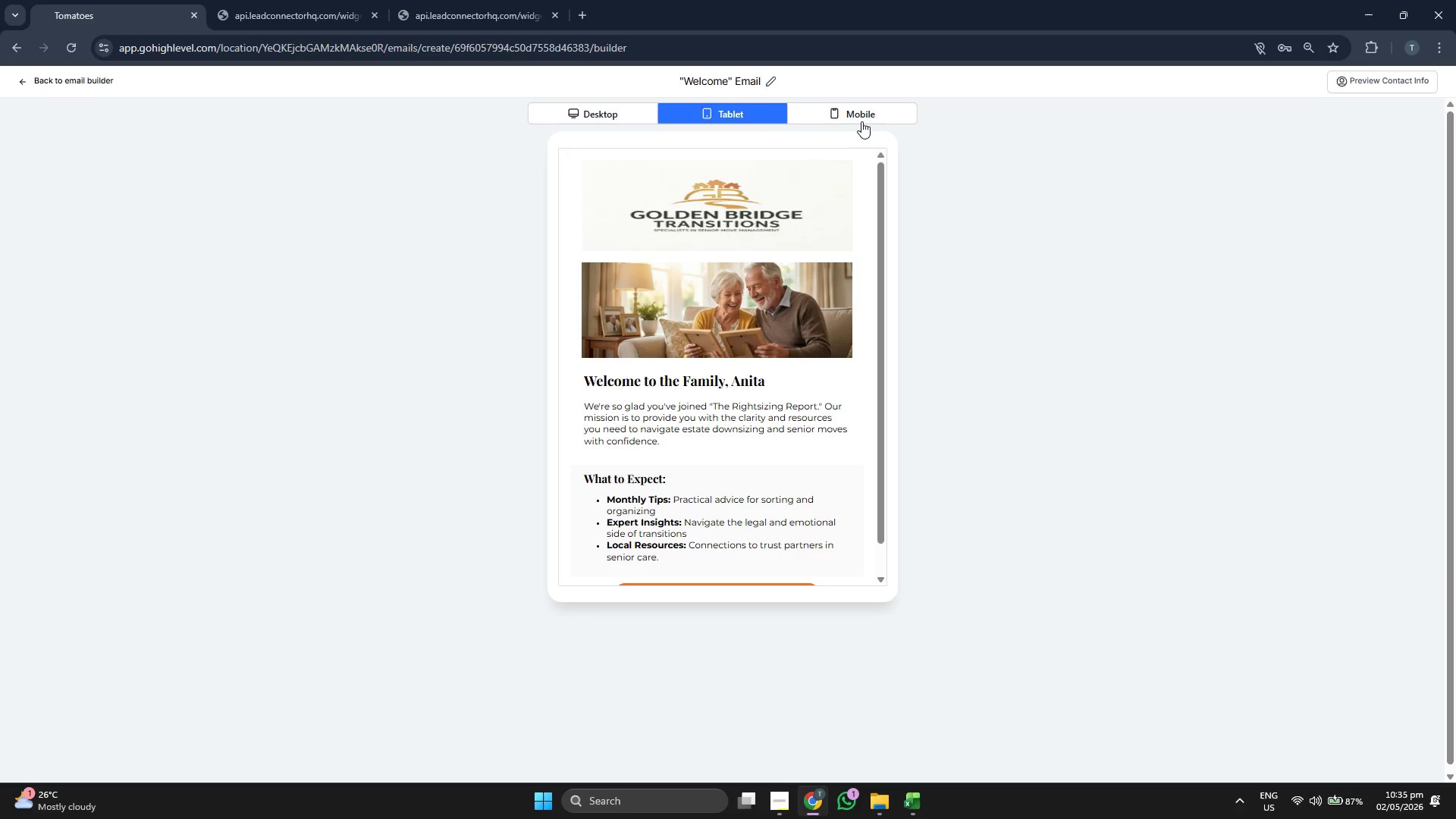 
left_click([868, 114])
 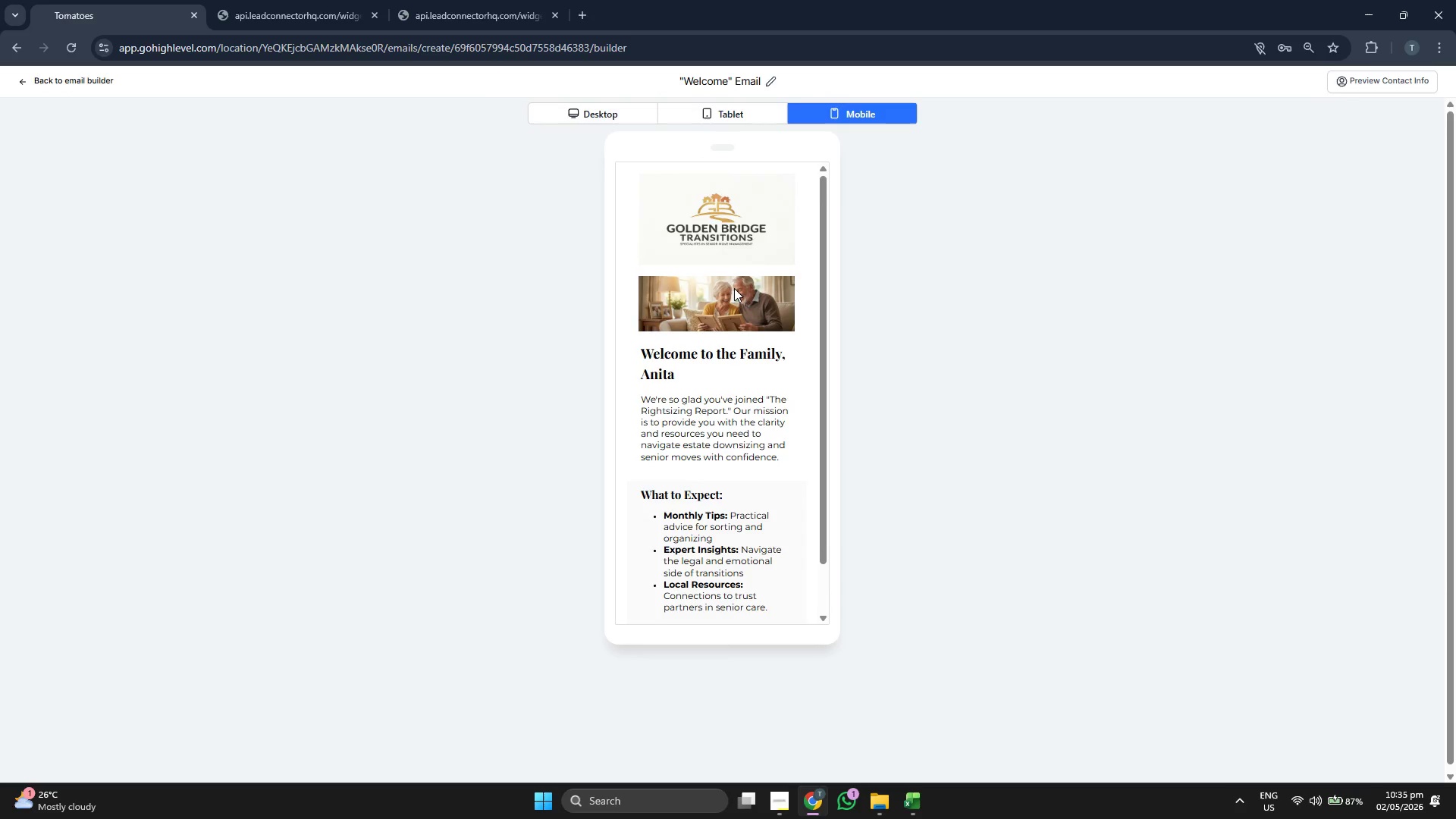 
scroll: coordinate [734, 288], scroll_direction: down, amount: 2.0
 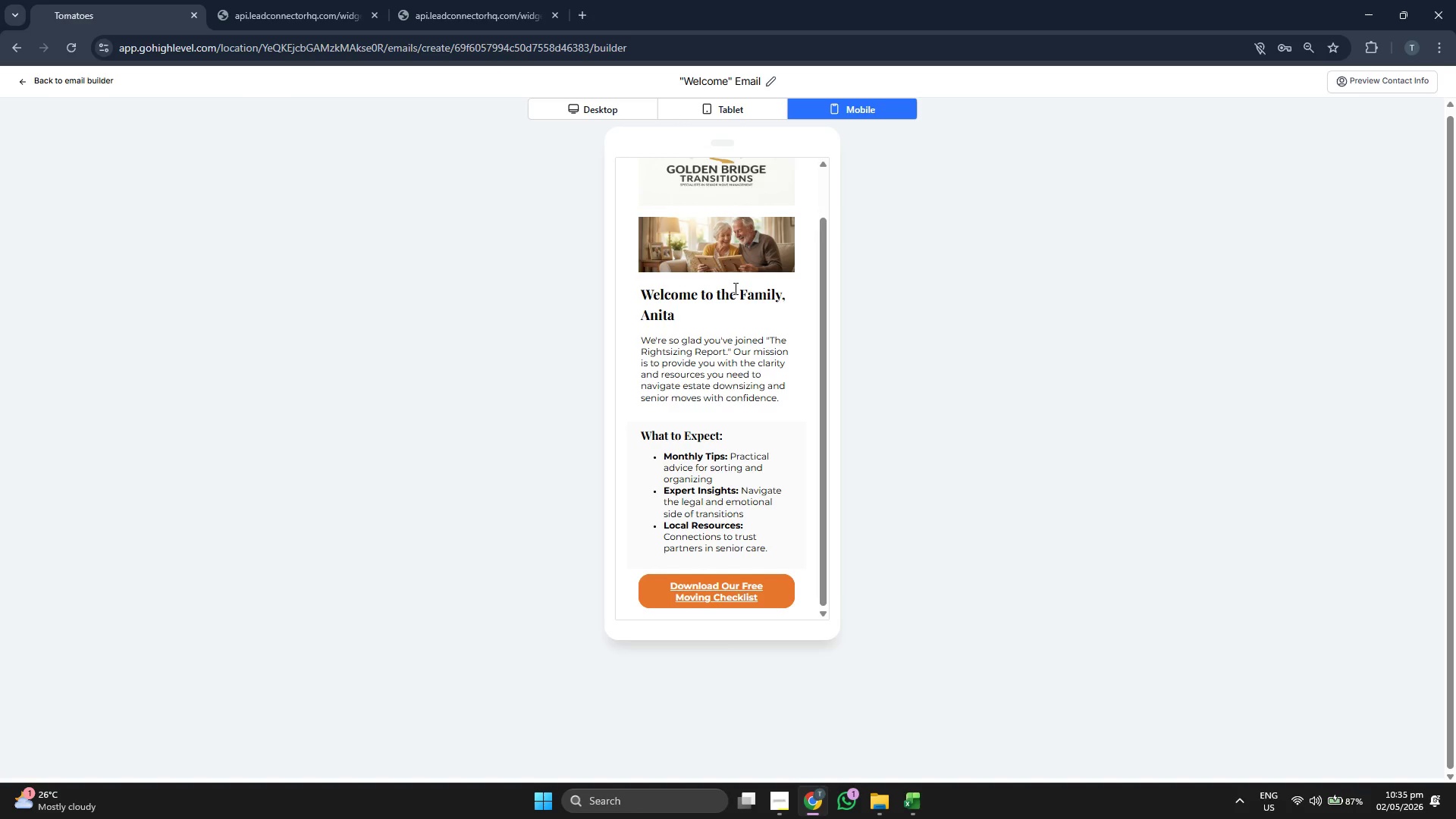 
scroll: coordinate [734, 288], scroll_direction: up, amount: 3.0
 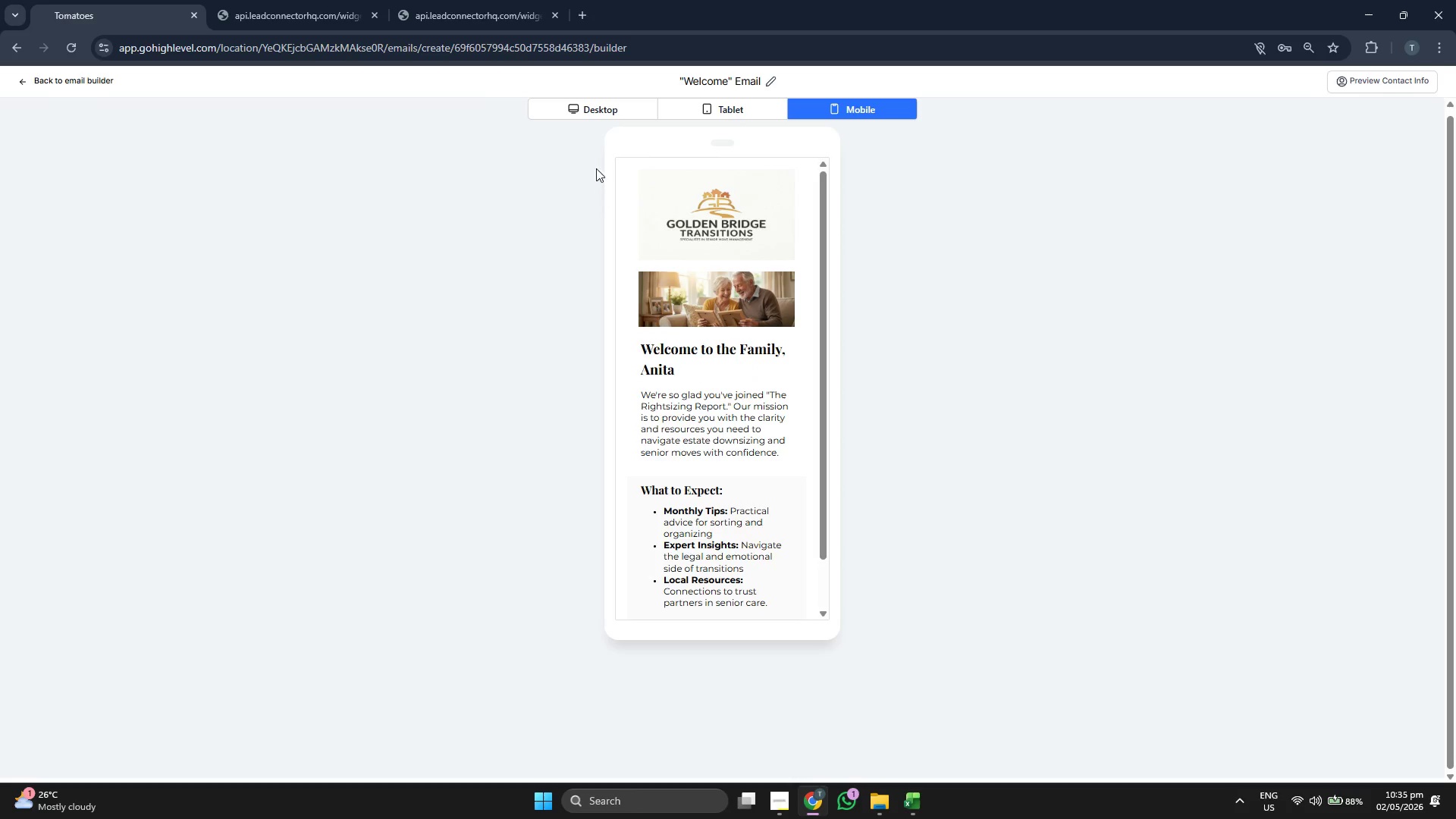 
left_click([598, 103])
 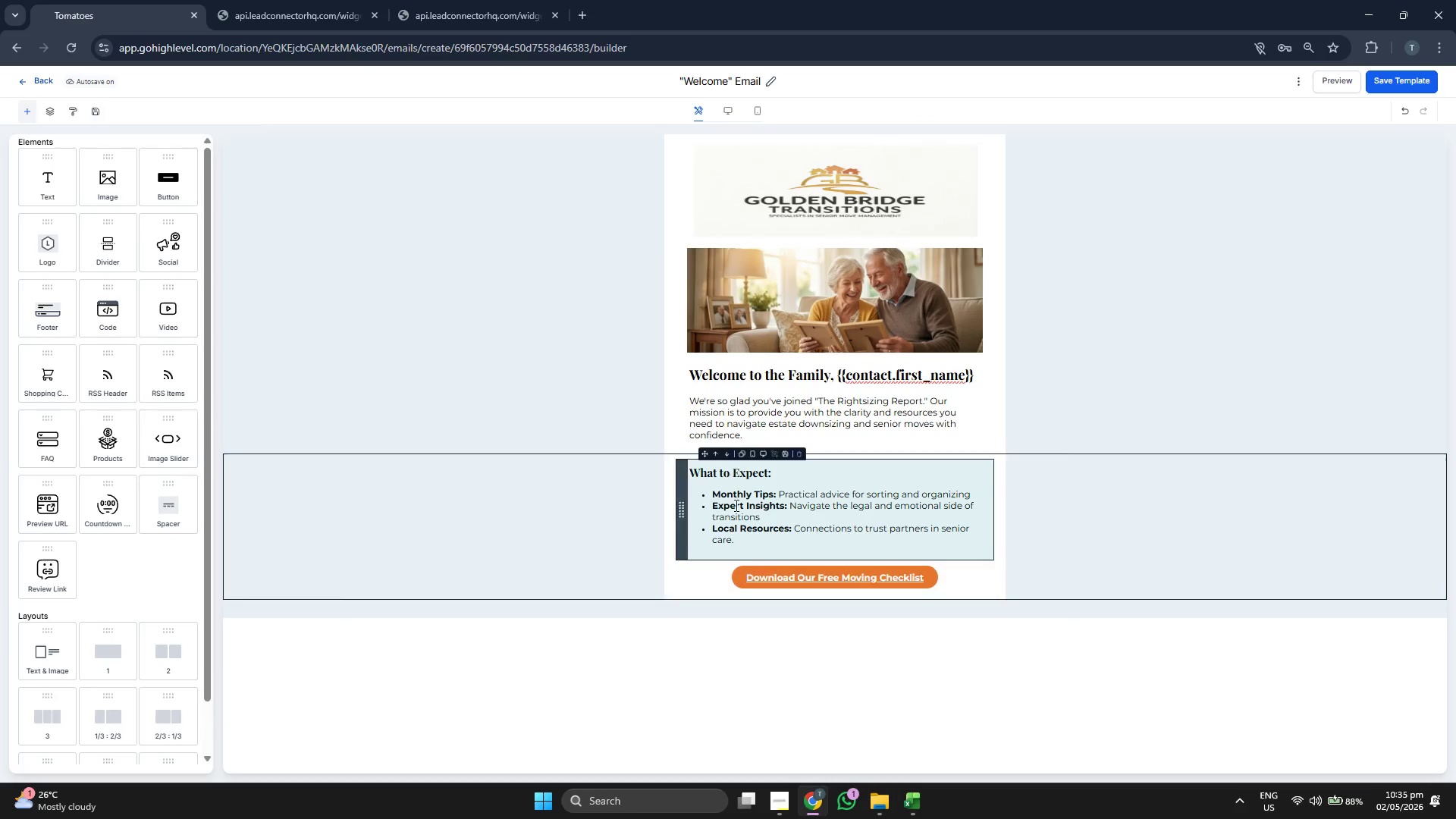 
left_click_drag(start_coordinate=[739, 546], to_coordinate=[666, 474])
 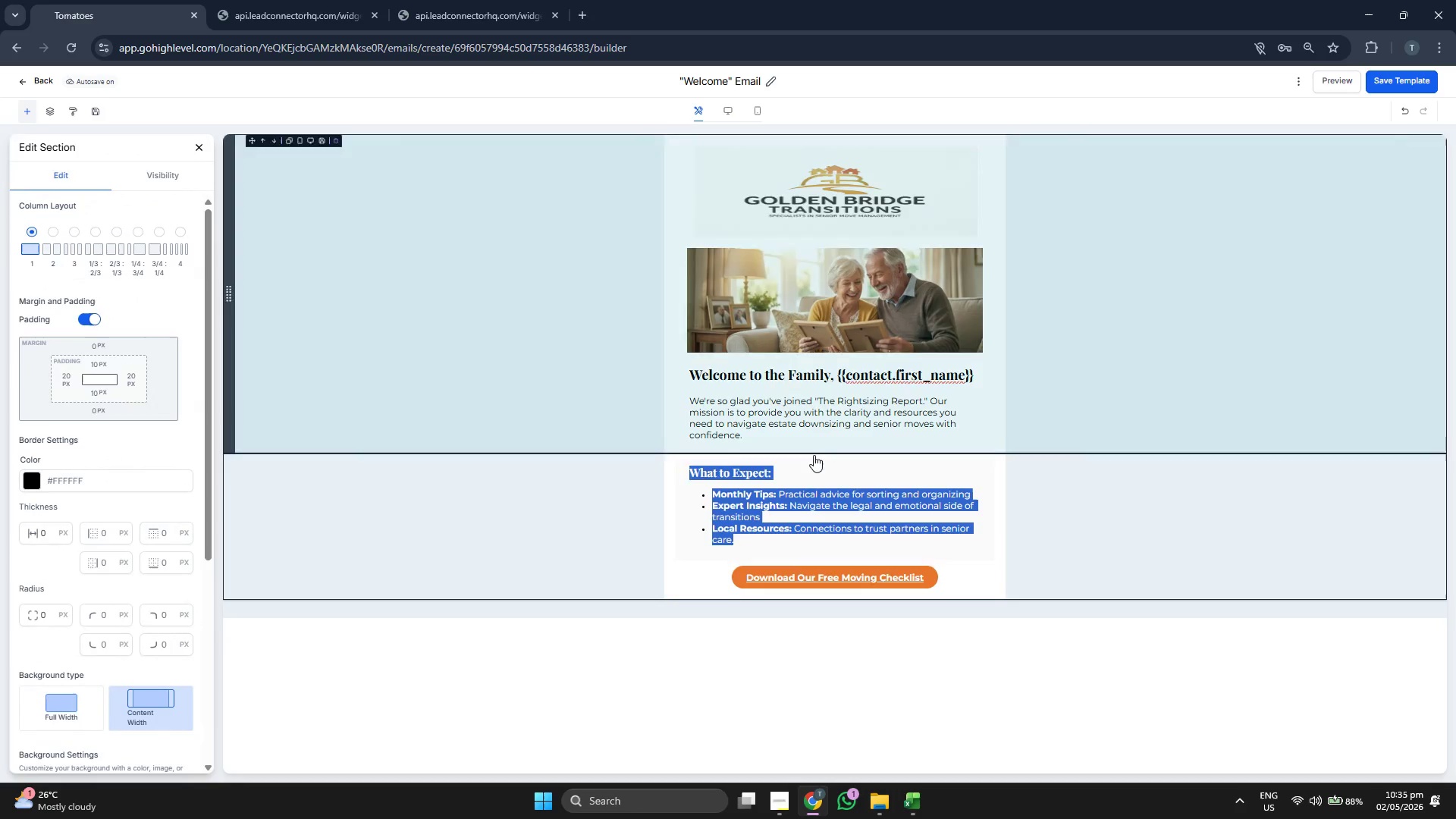 
left_click([808, 474])
 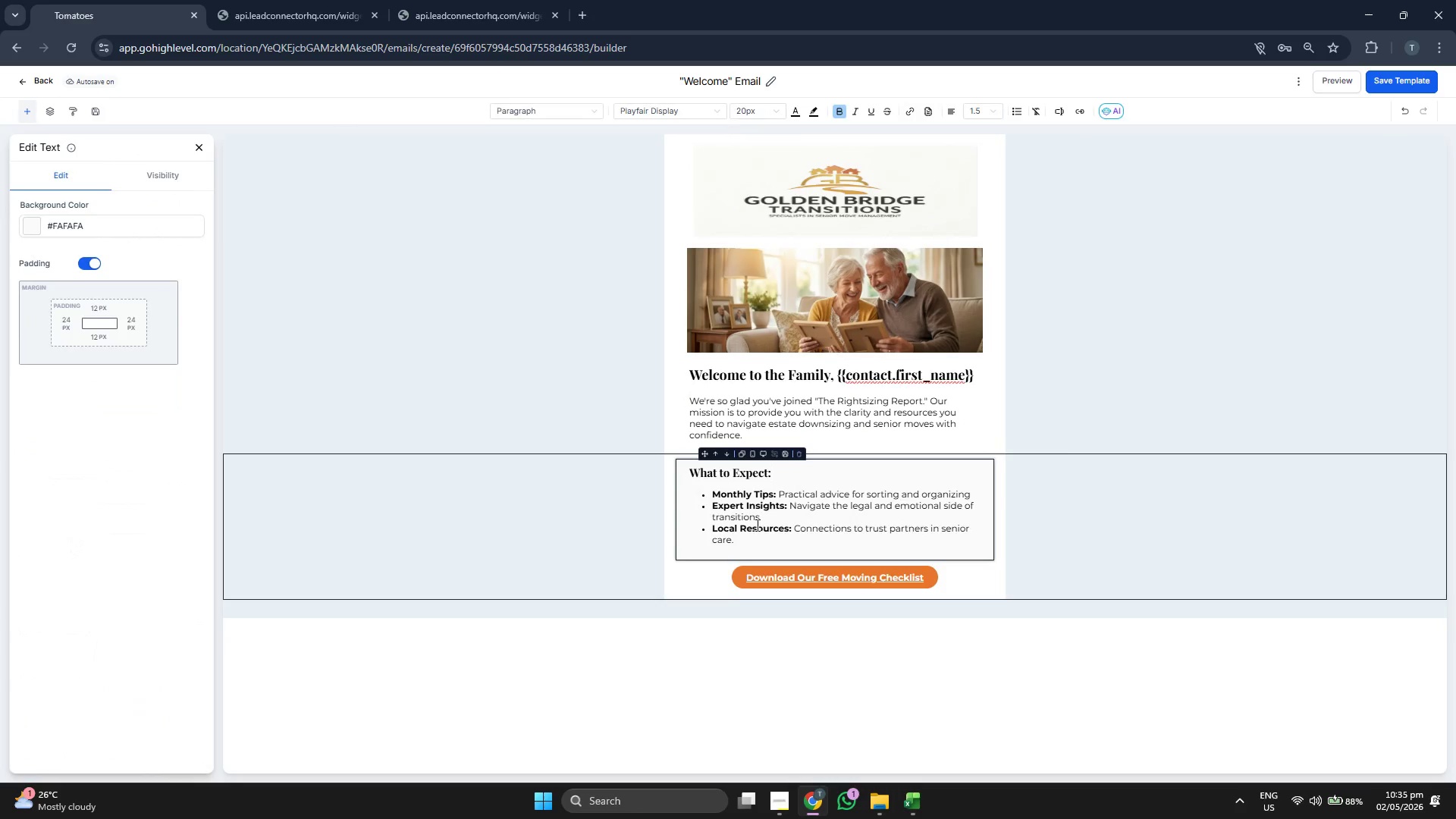 
left_click([756, 525])
 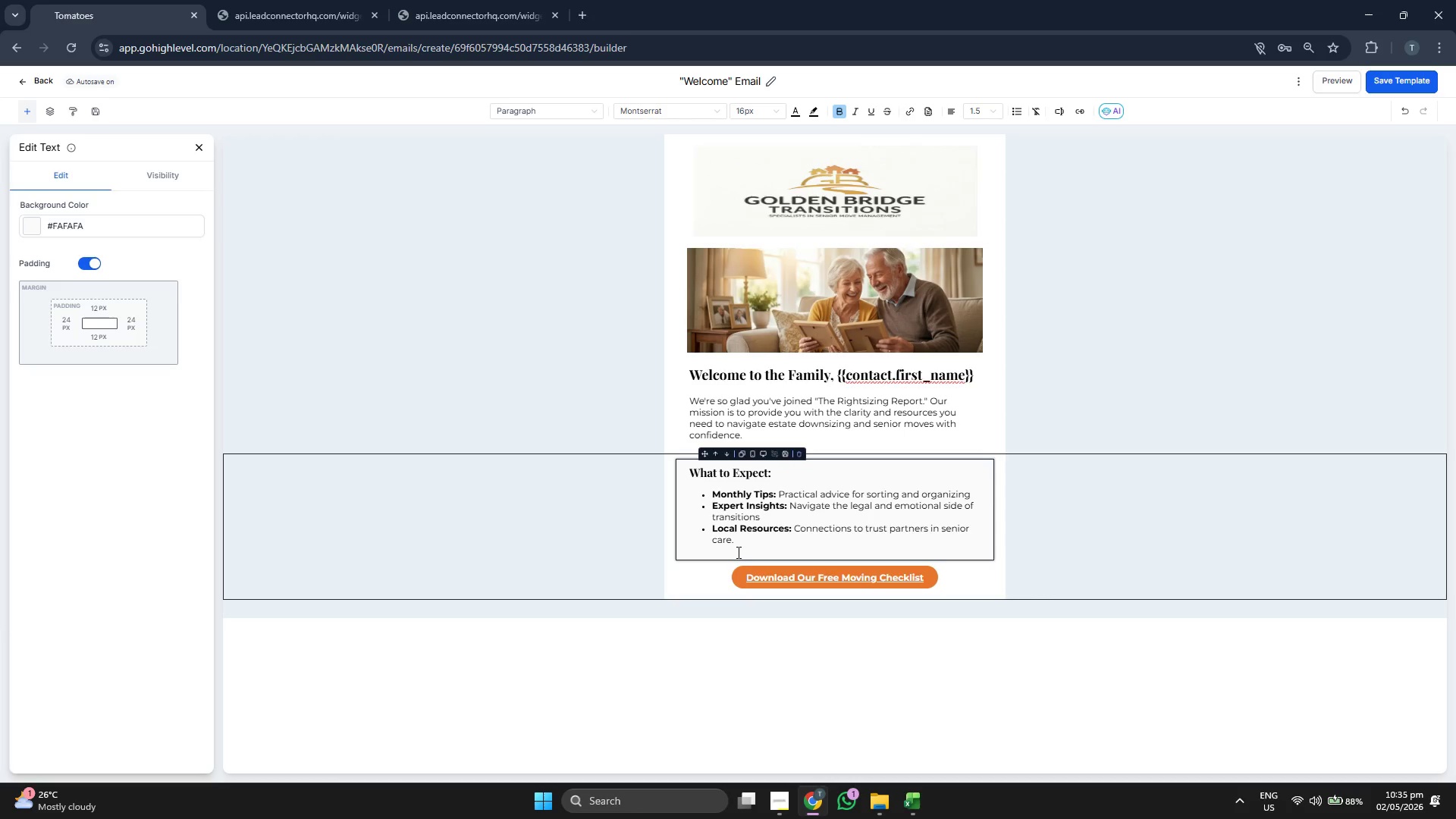 
left_click_drag(start_coordinate=[736, 552], to_coordinate=[686, 472])
 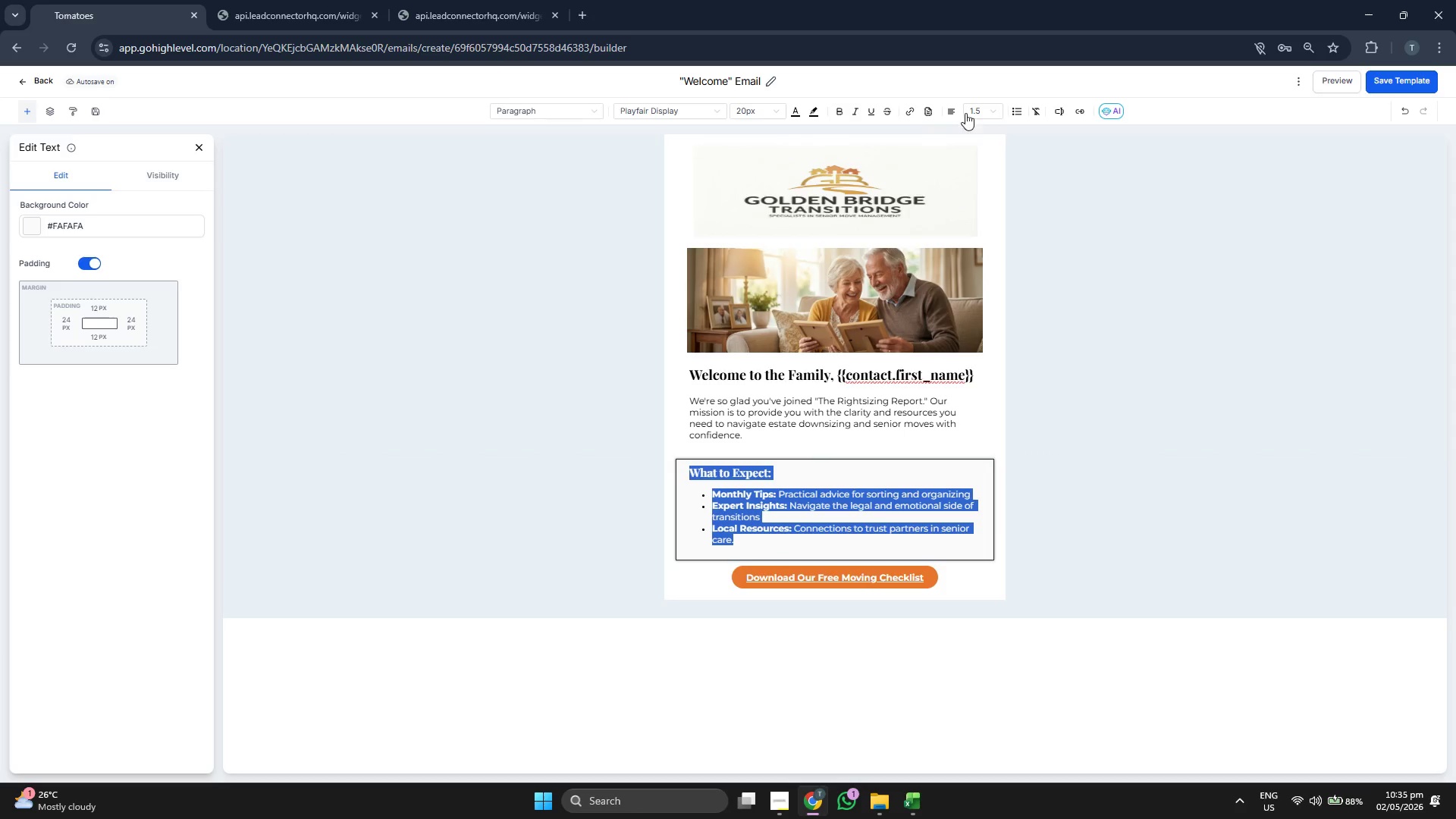 
left_click([972, 109])
 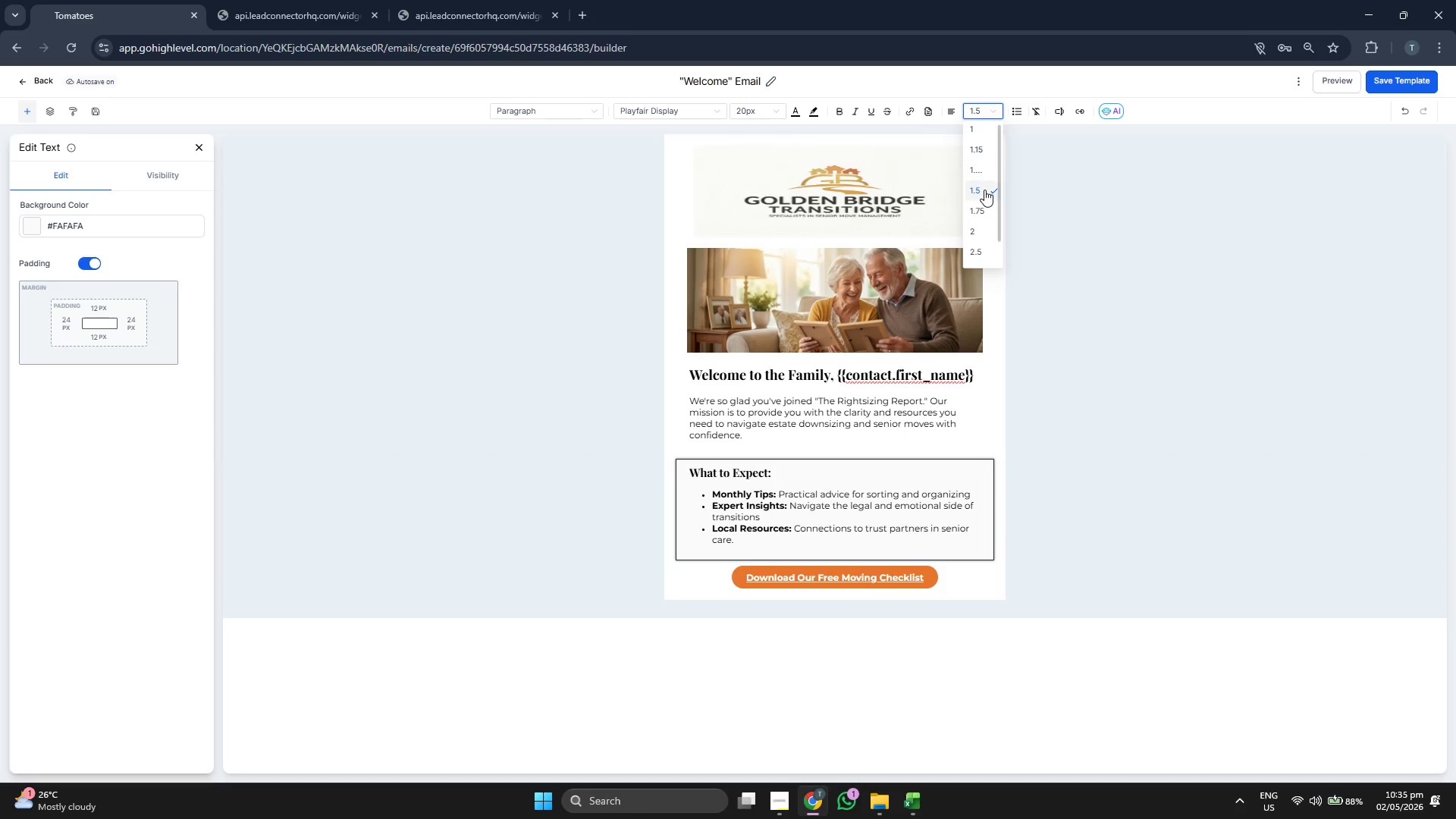 
left_click([984, 190])
 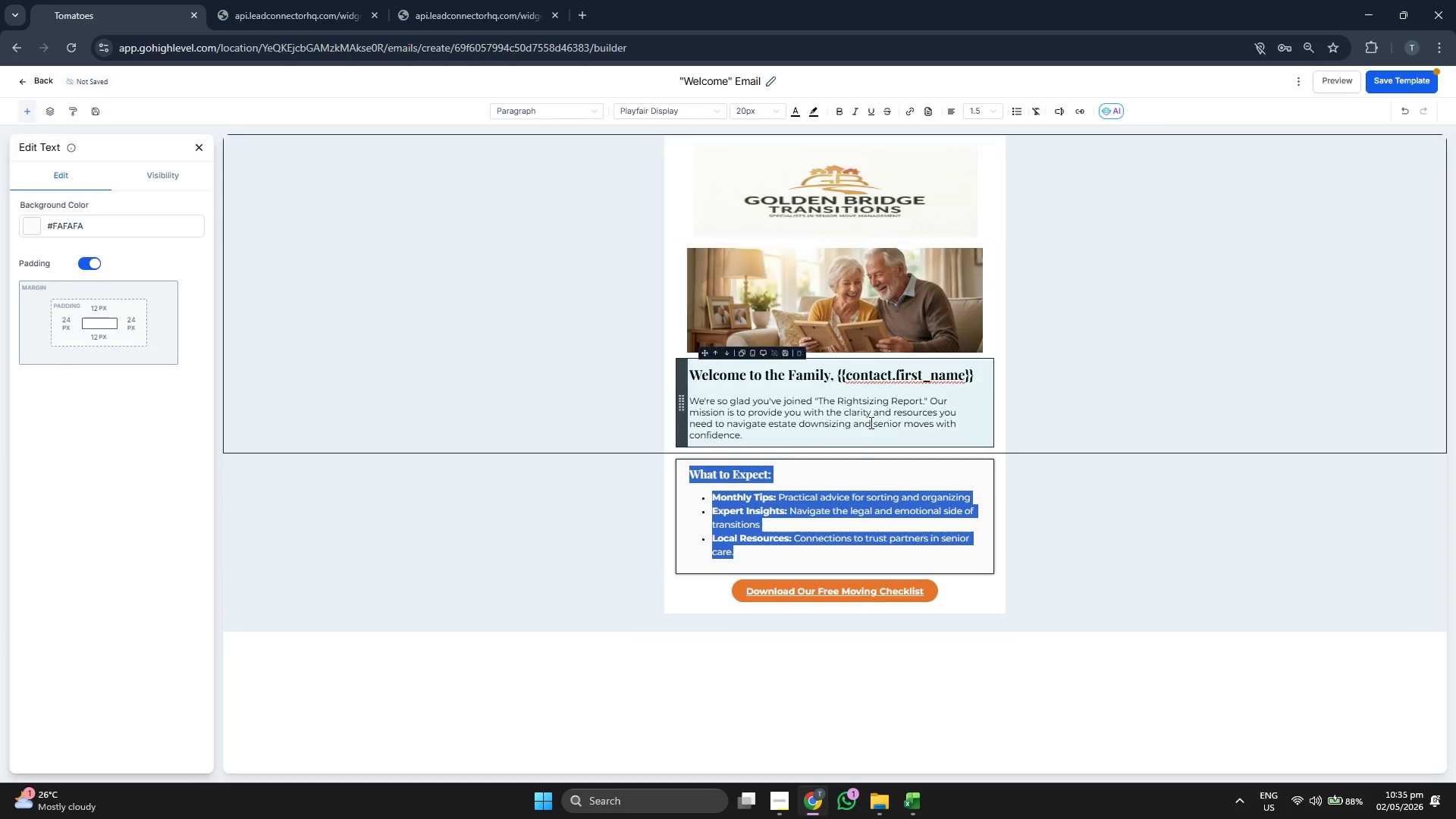 
left_click([837, 485])
 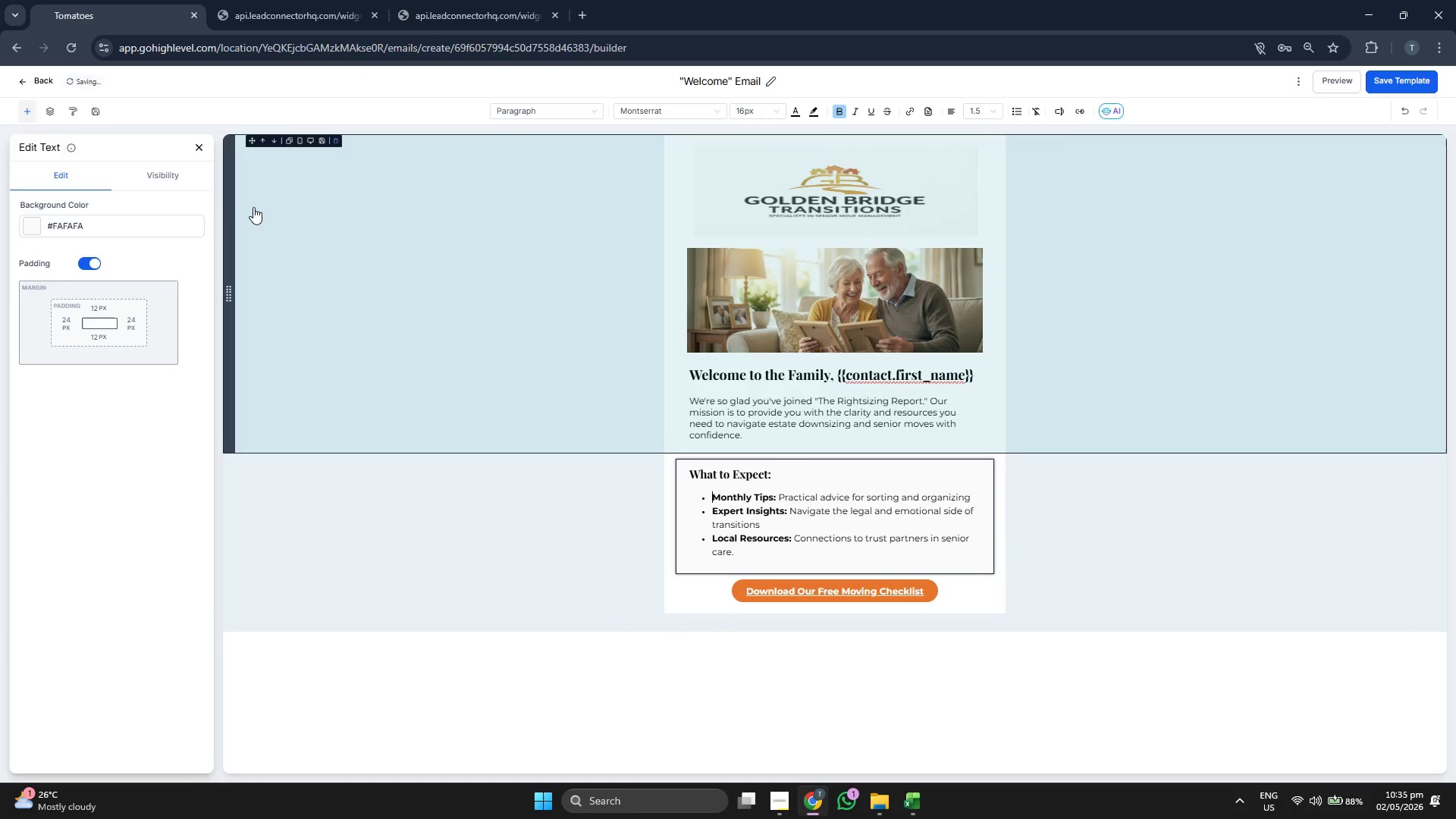 
left_click([200, 145])
 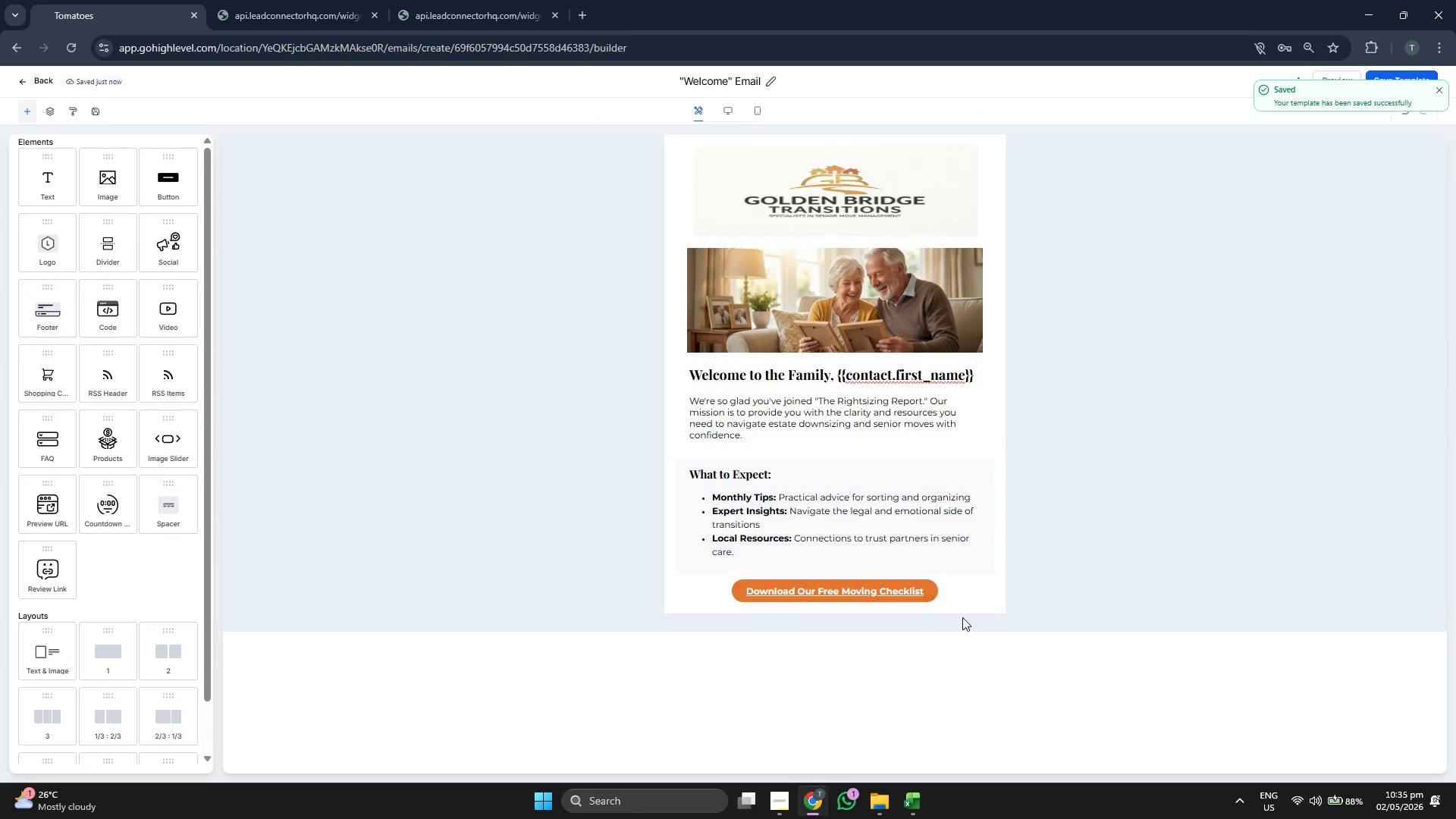 
wait(8.88)
 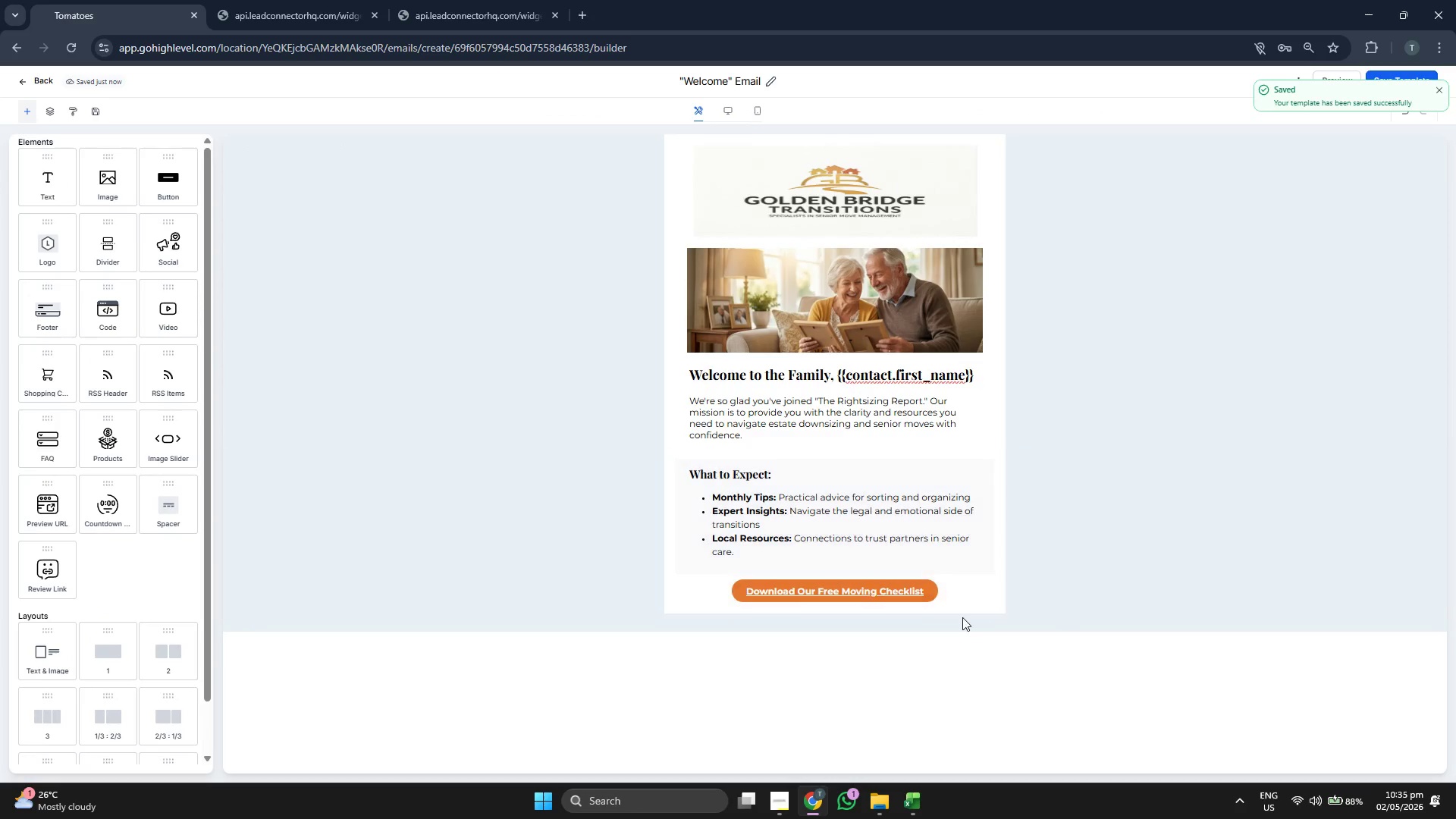 
left_click([1443, 94])
 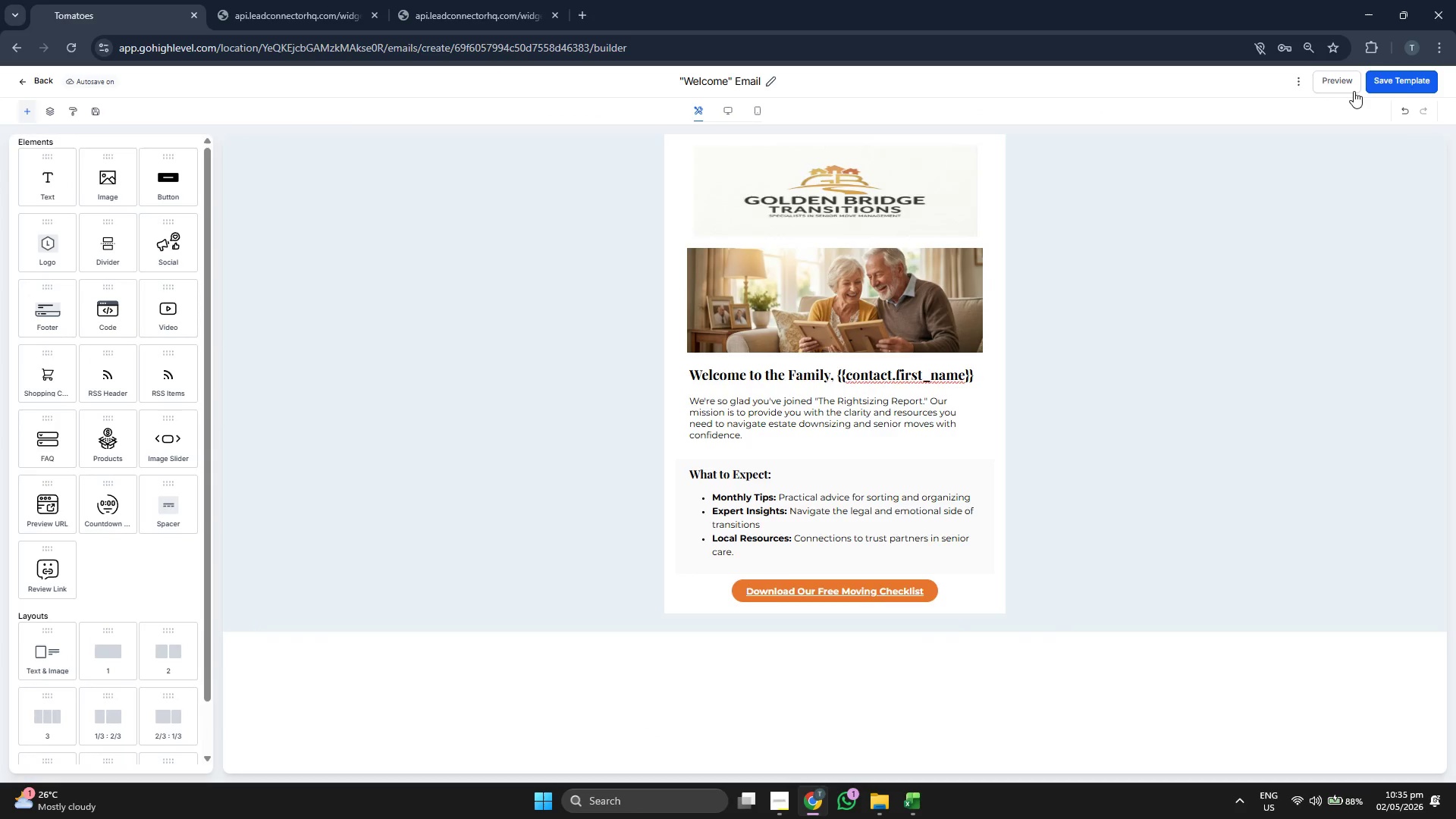 
left_click([1350, 90])
 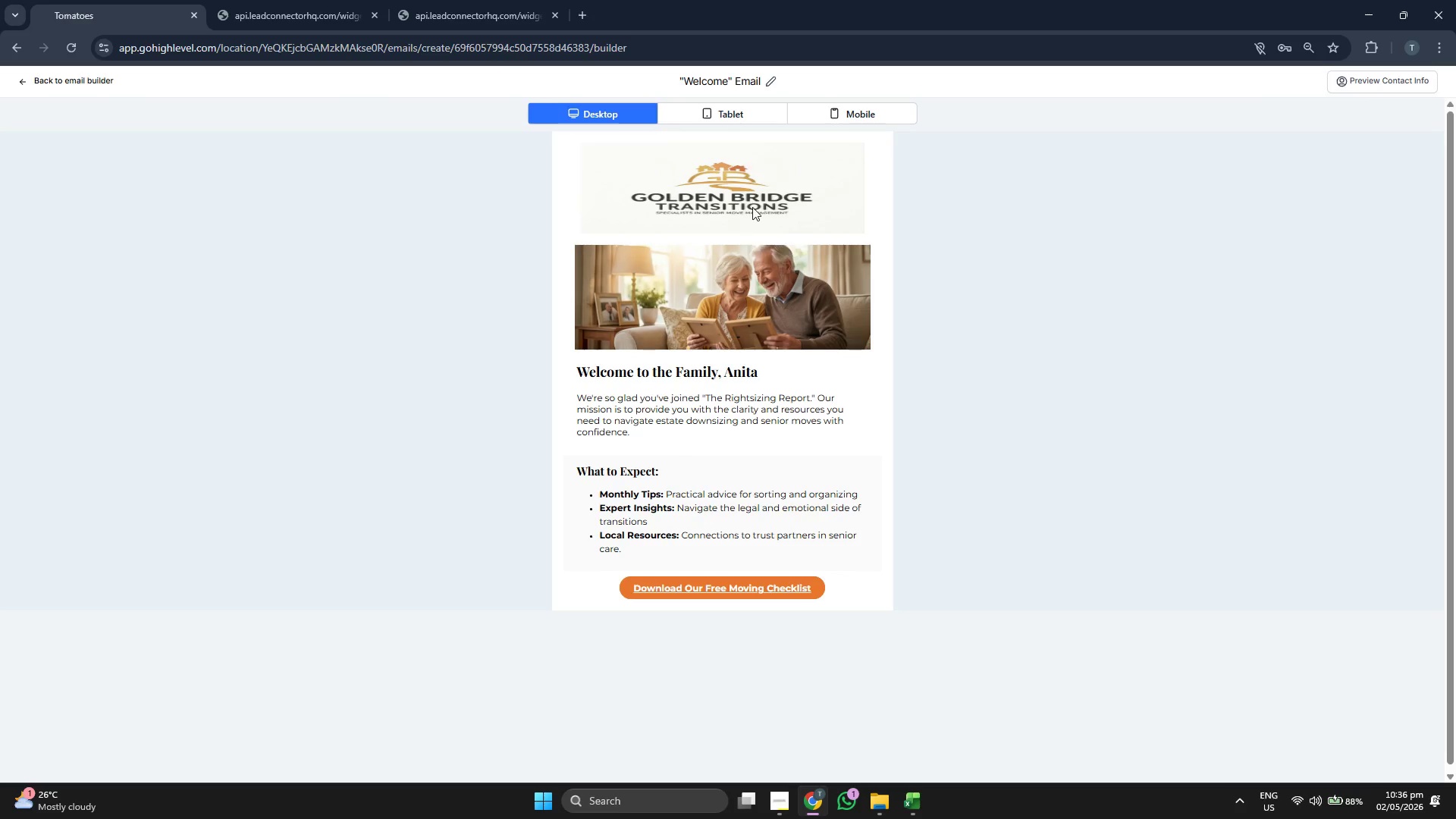 
left_click([731, 105])
 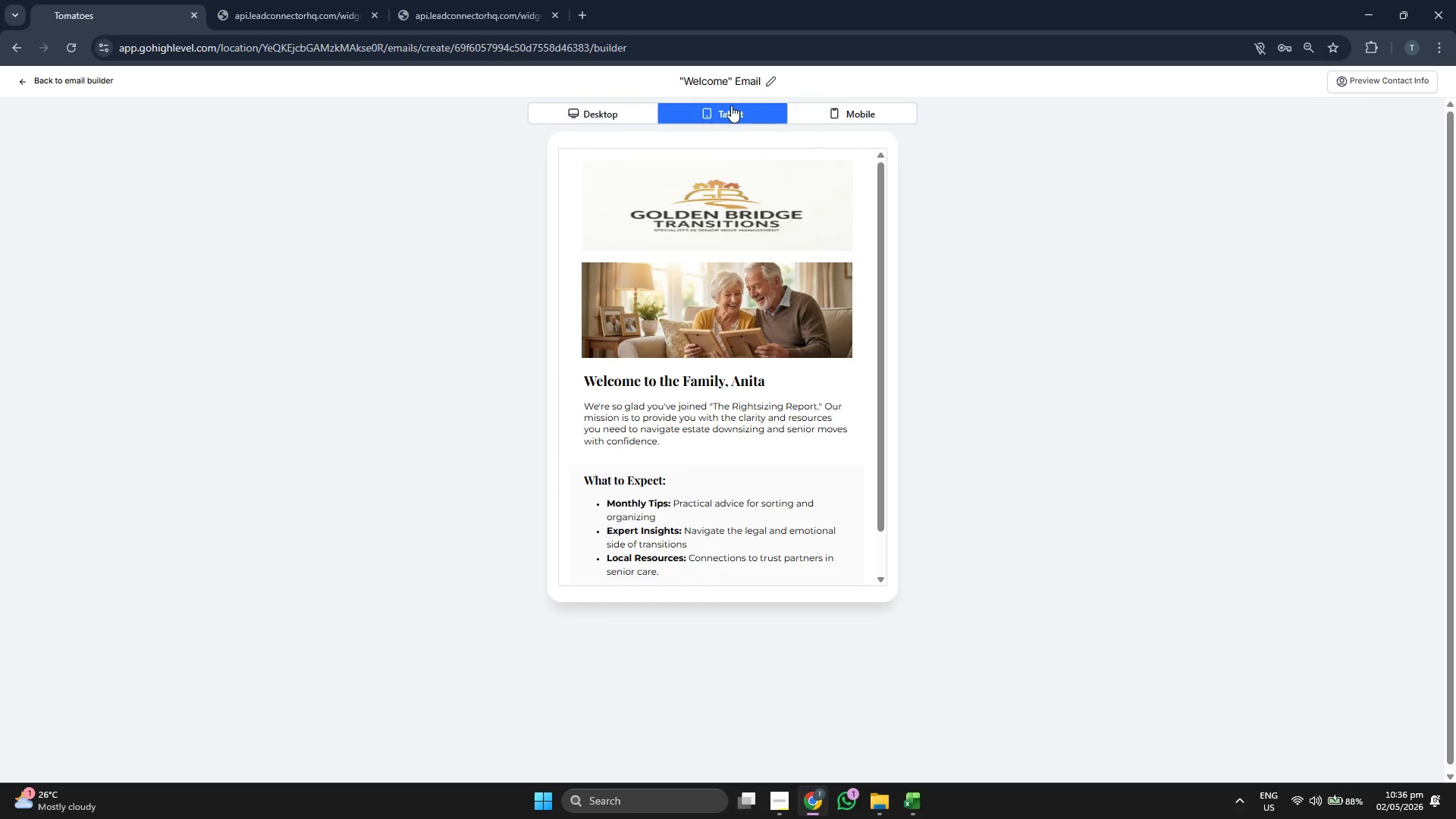 
scroll: coordinate [765, 313], scroll_direction: down, amount: 6.0
 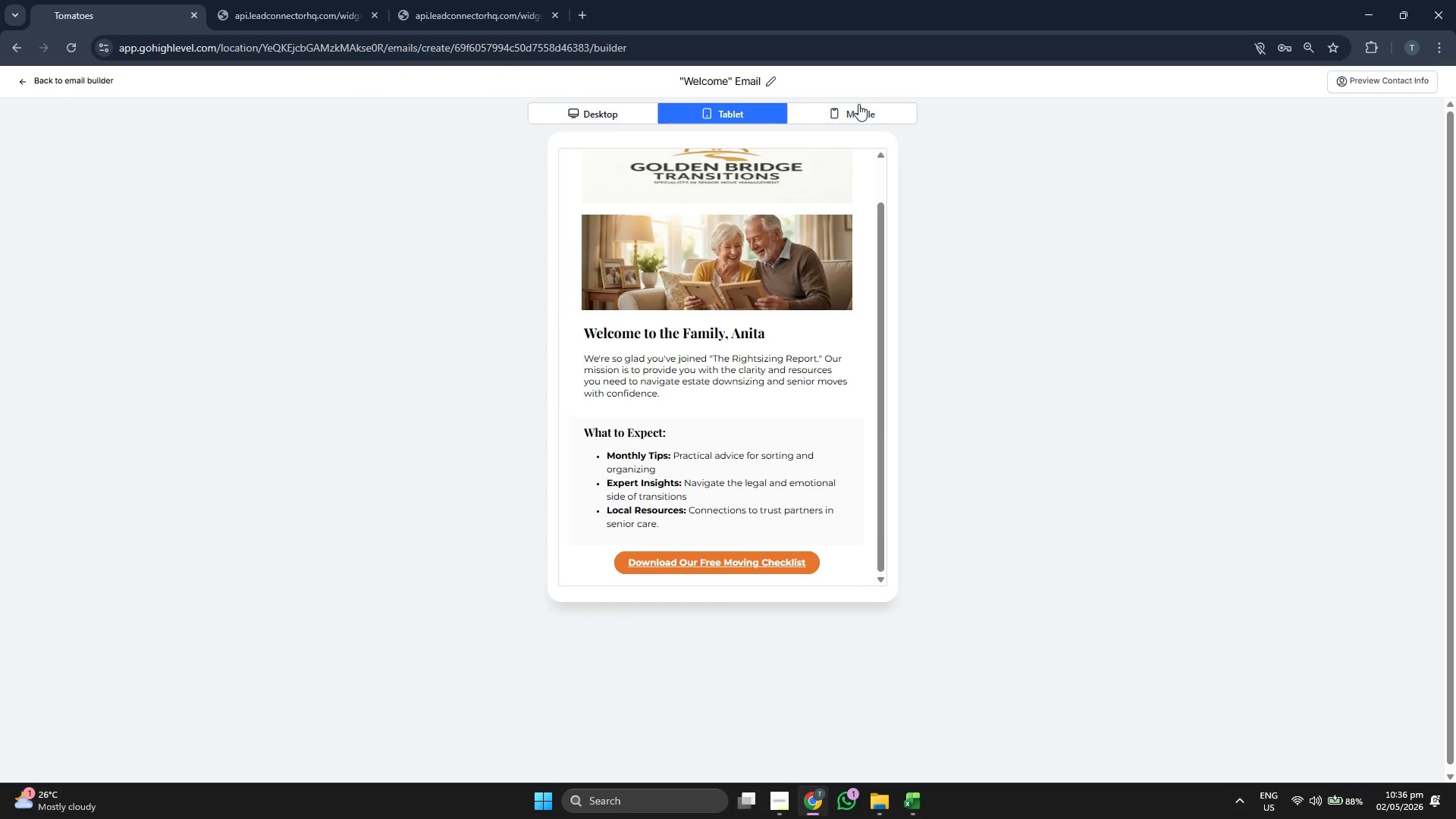 
left_click([859, 105])
 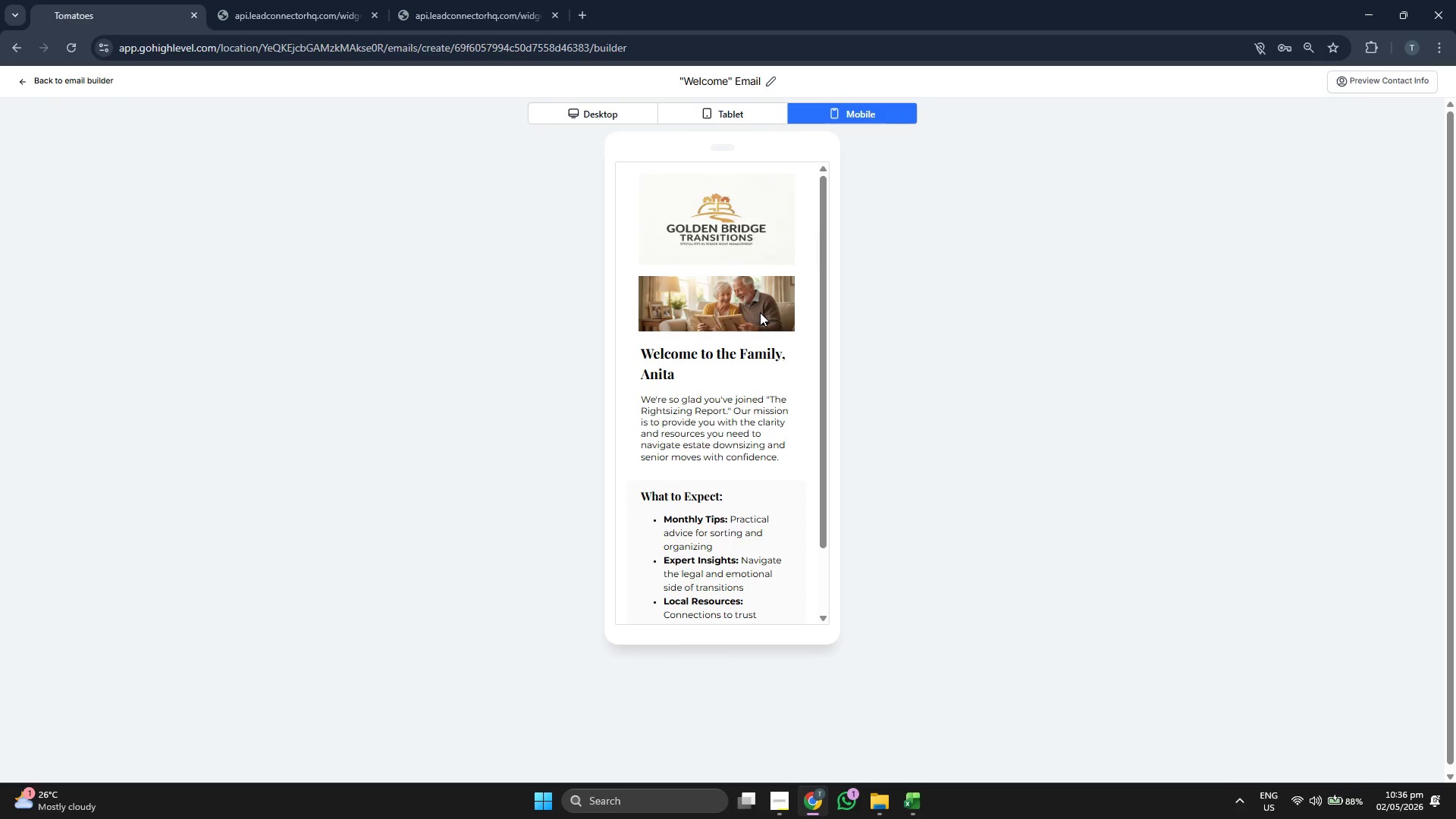 
scroll: coordinate [759, 313], scroll_direction: down, amount: 3.0
 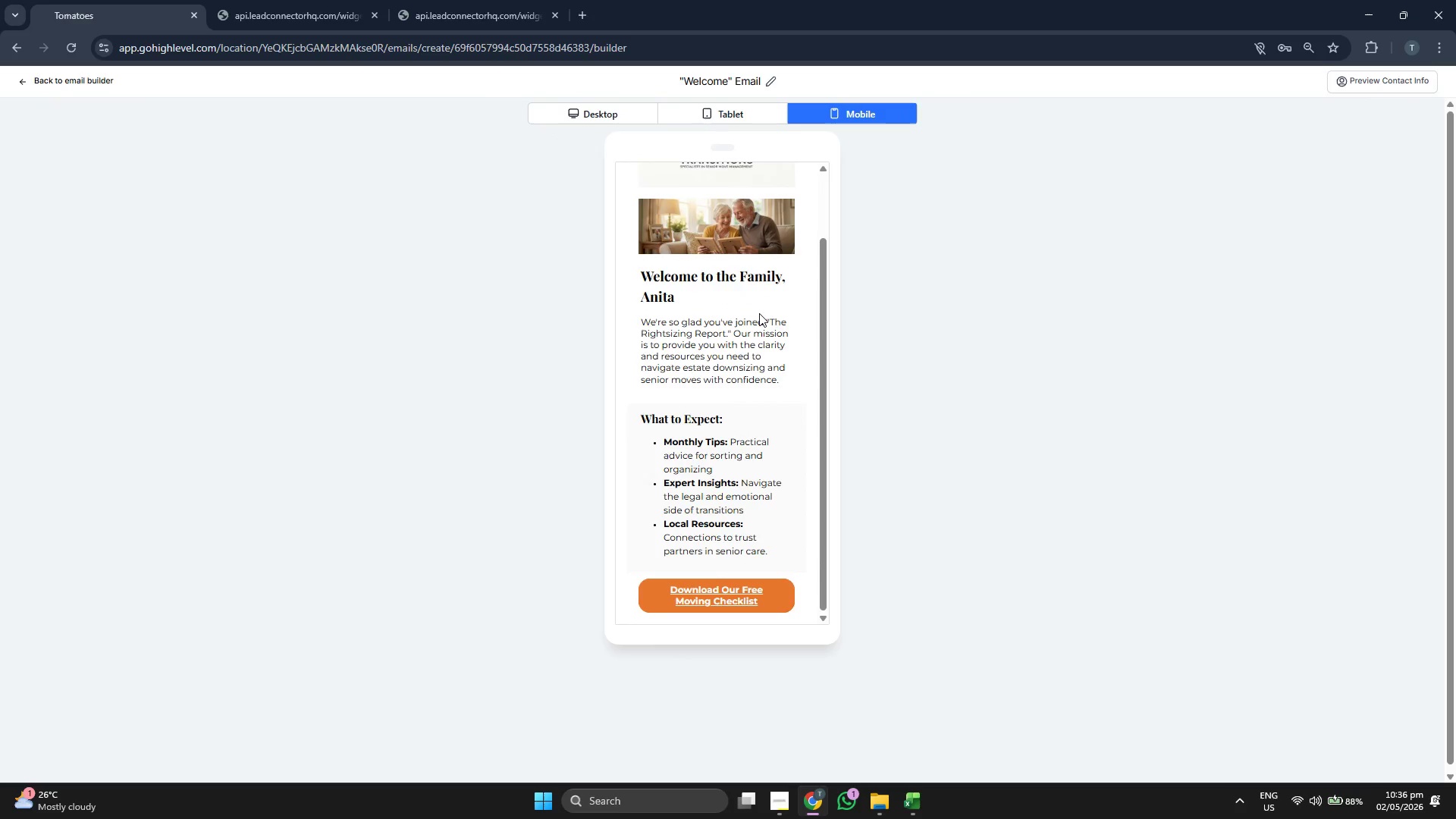 
scroll: coordinate [759, 313], scroll_direction: up, amount: 3.0
 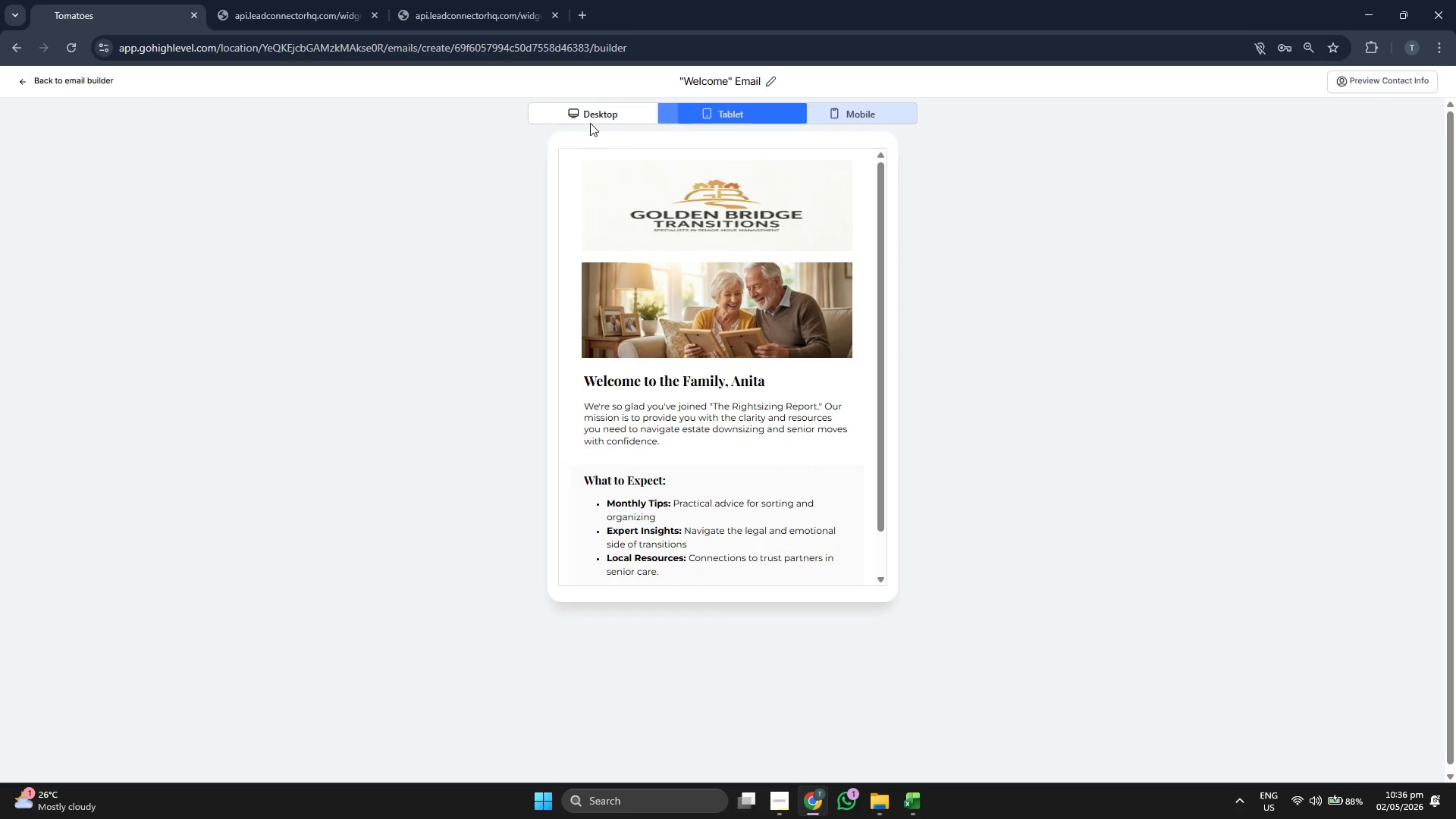 
double_click([578, 120])
 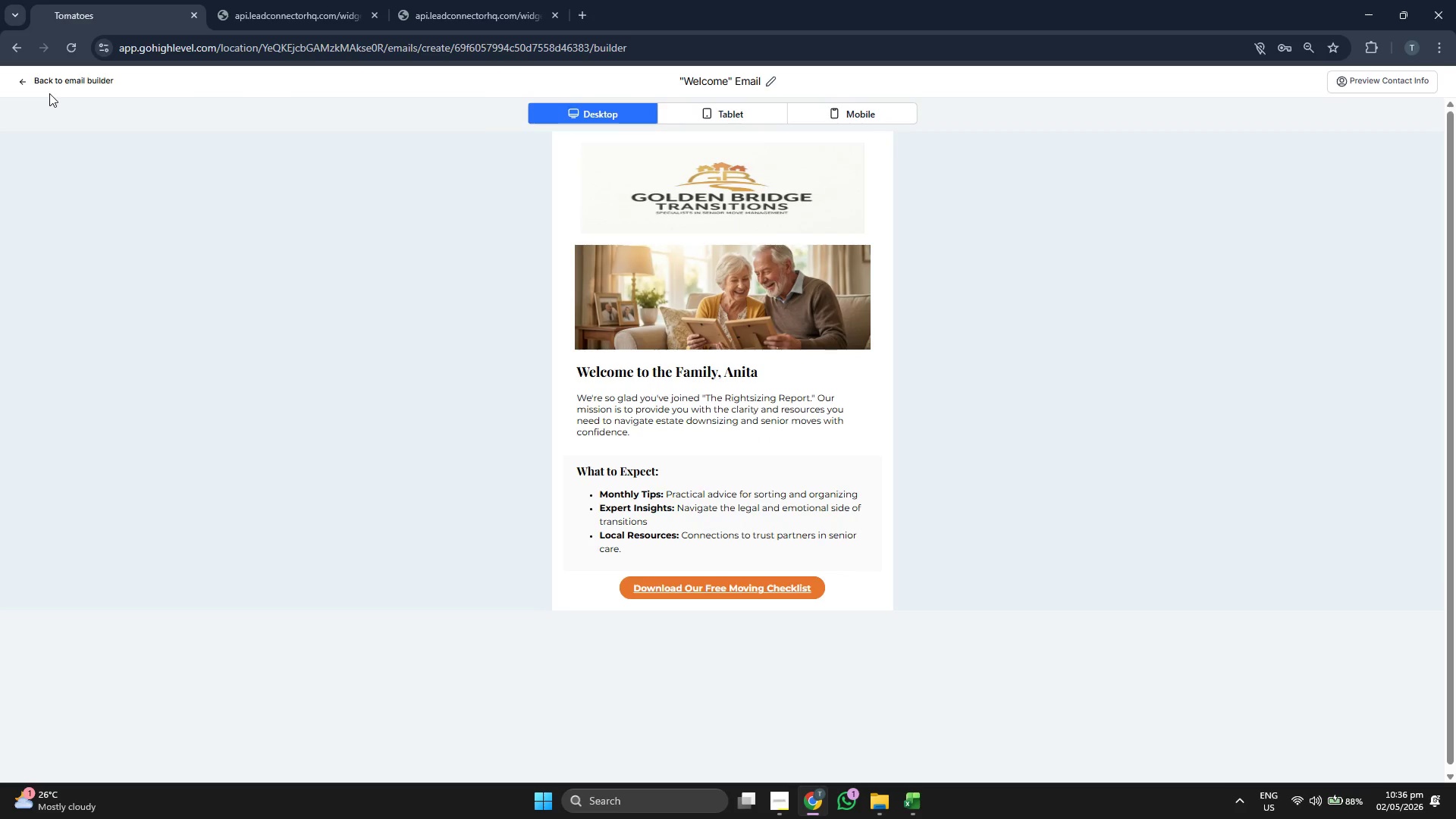 
left_click([66, 77])
 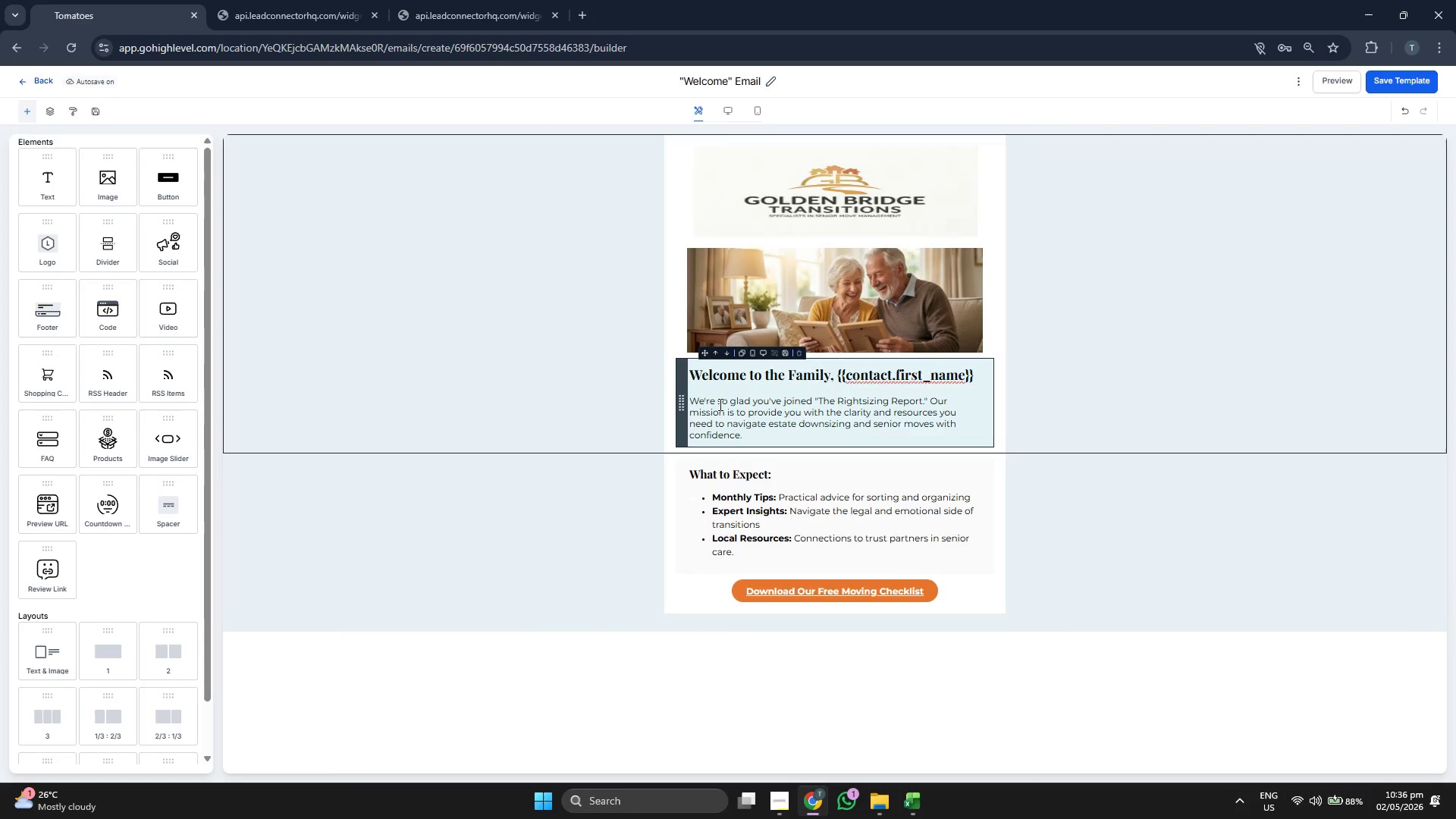 
double_click([720, 405])
 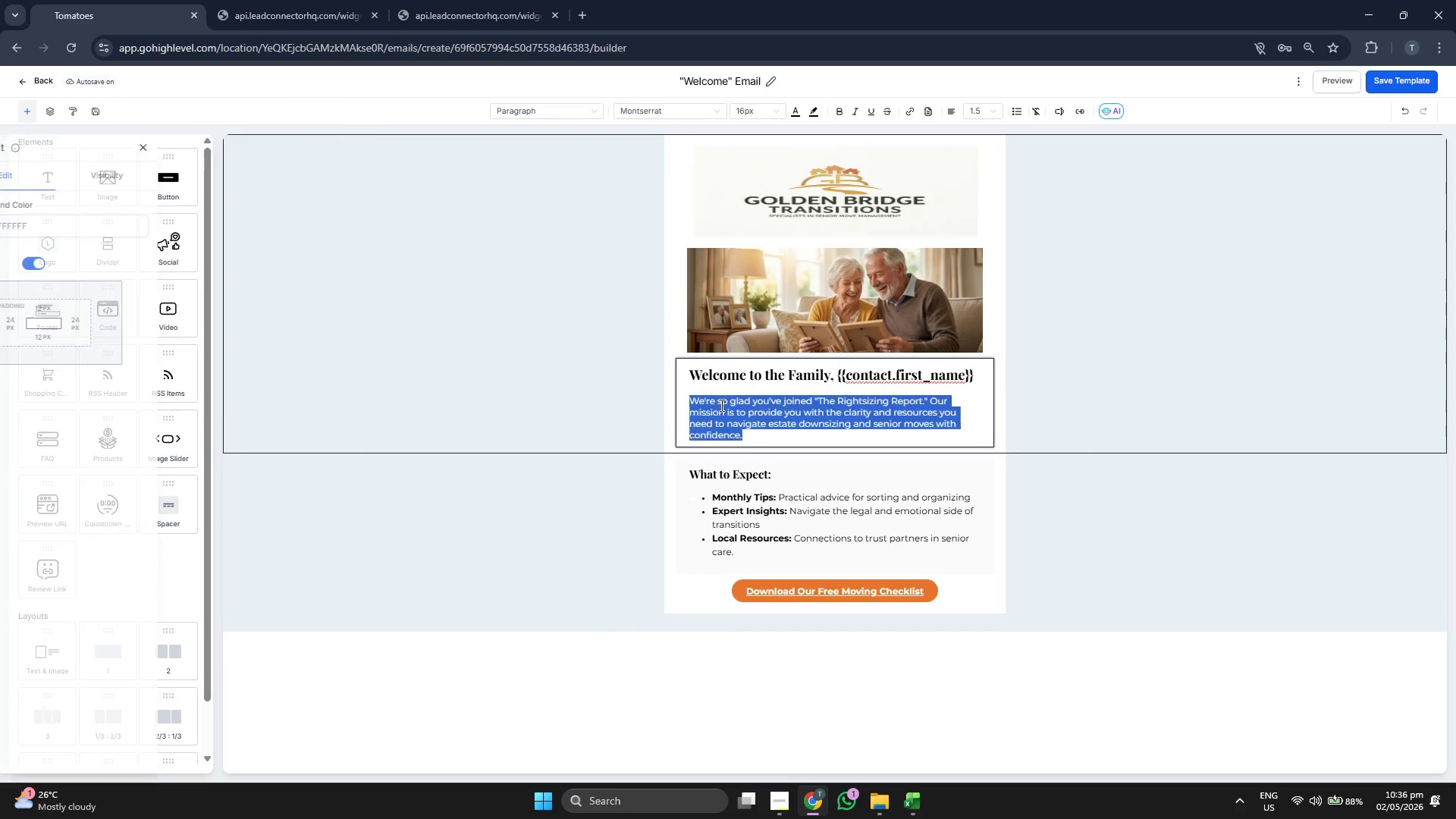 
triple_click([720, 405])
 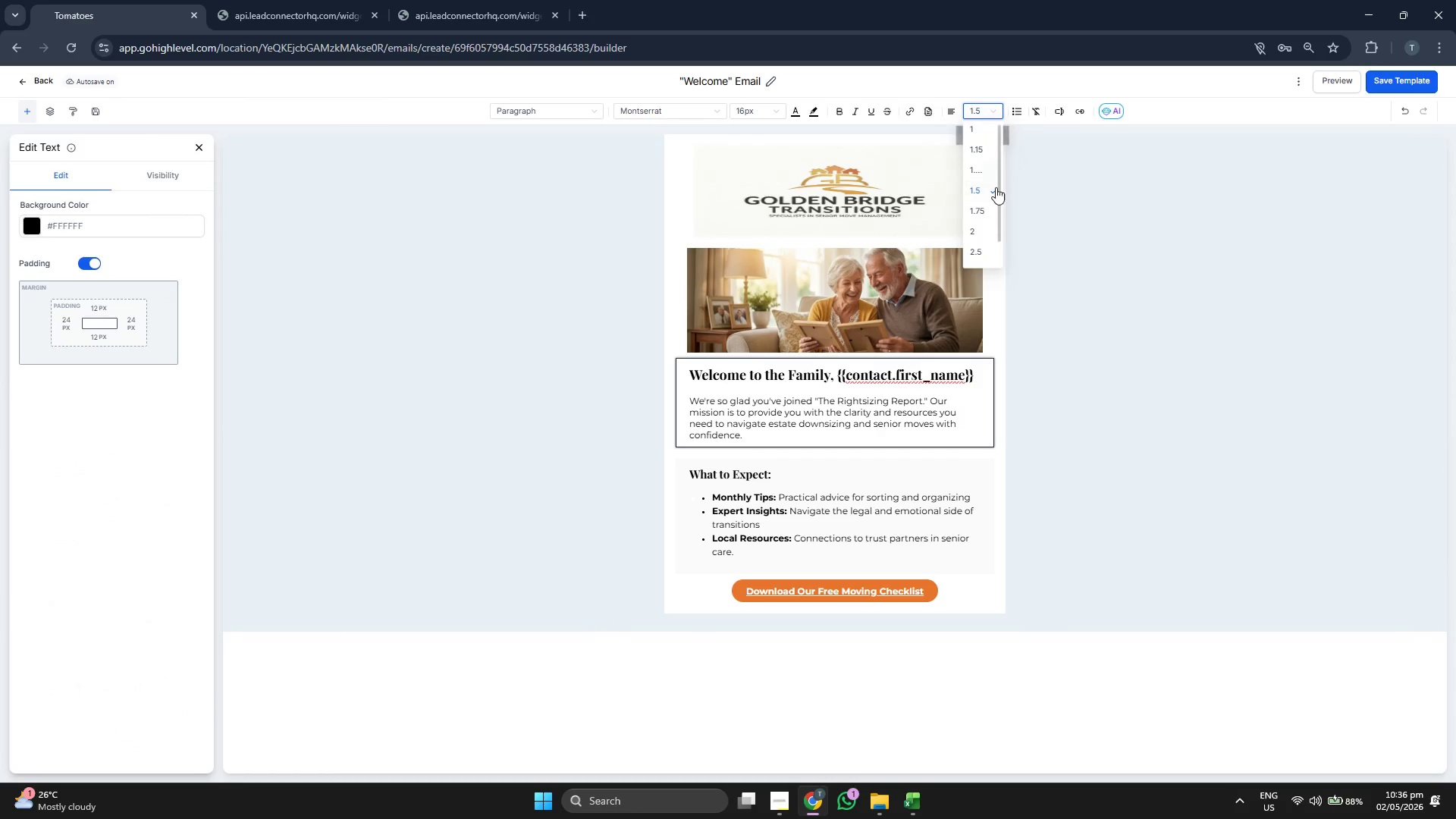 
left_click([991, 193])
 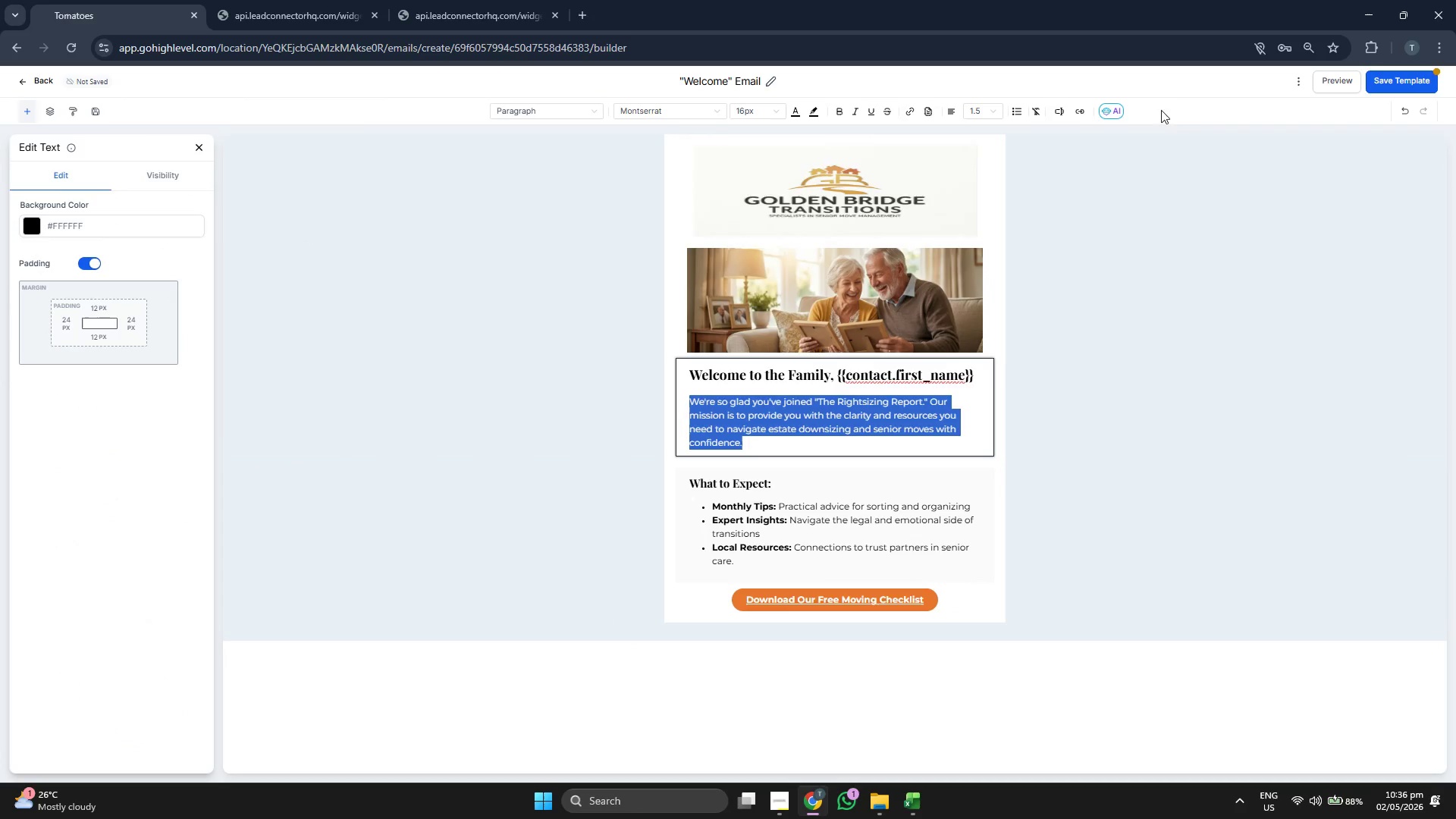 
left_click([1169, 103])
 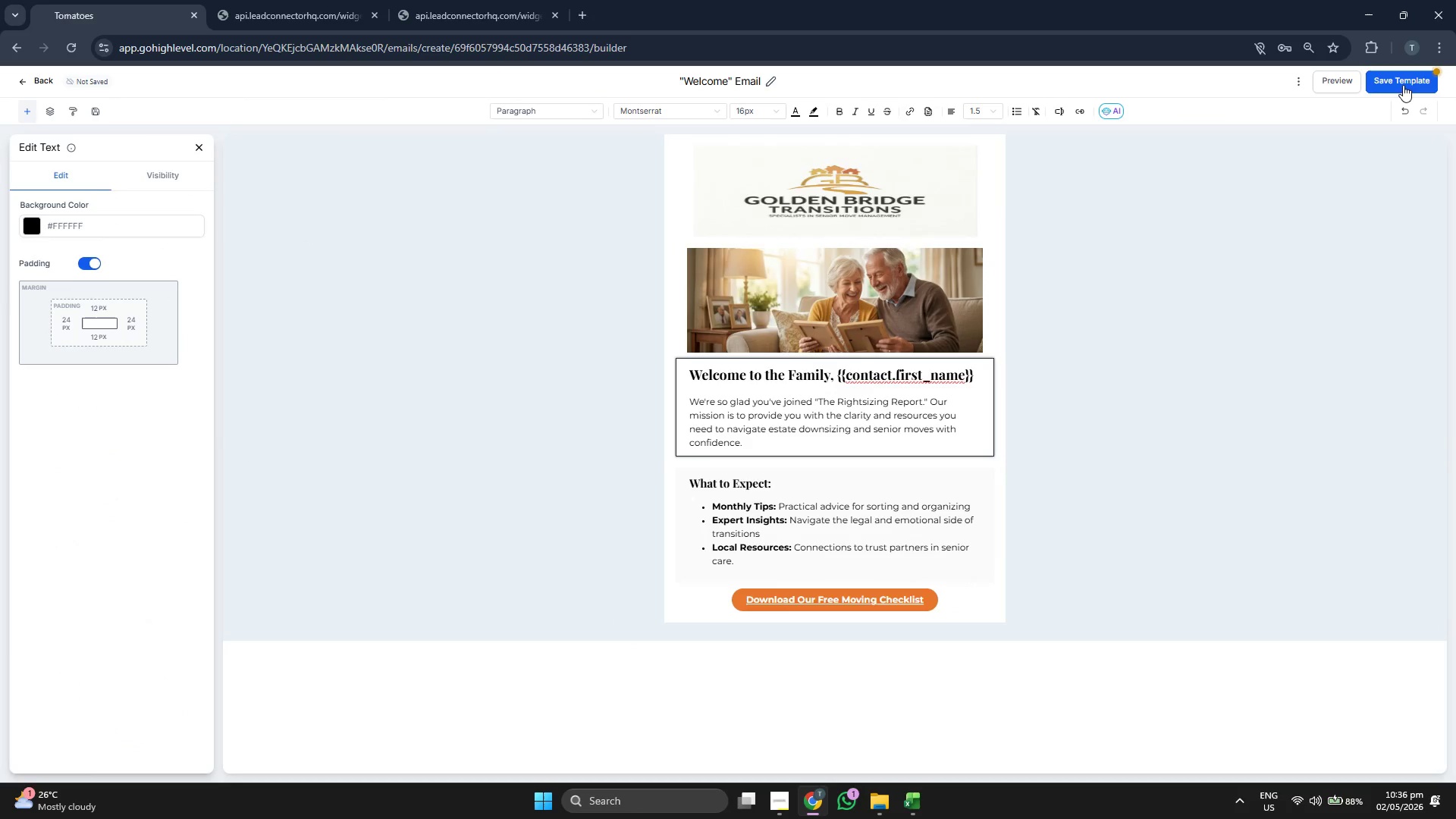 
left_click([1403, 80])
 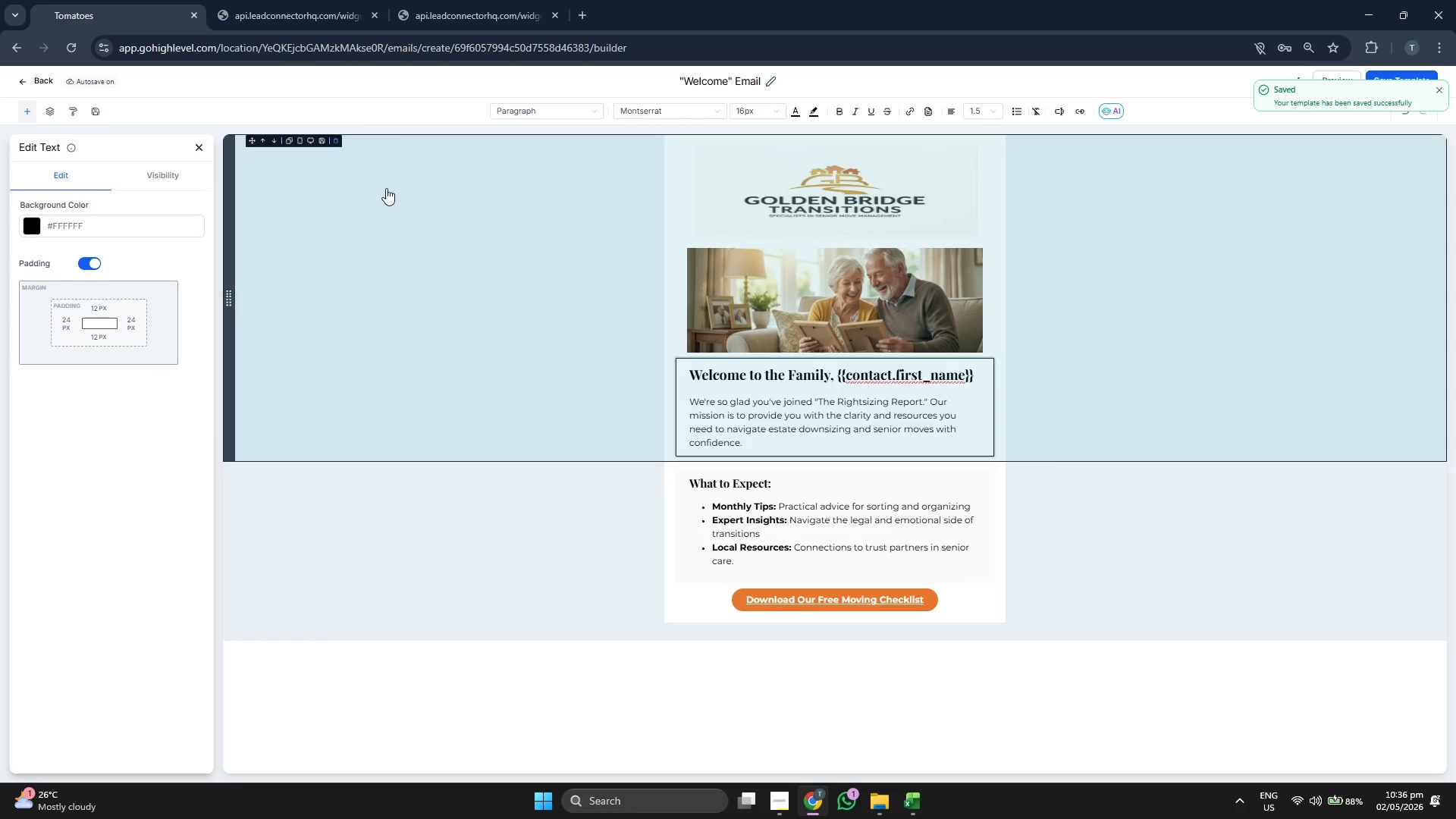 
left_click([200, 140])
 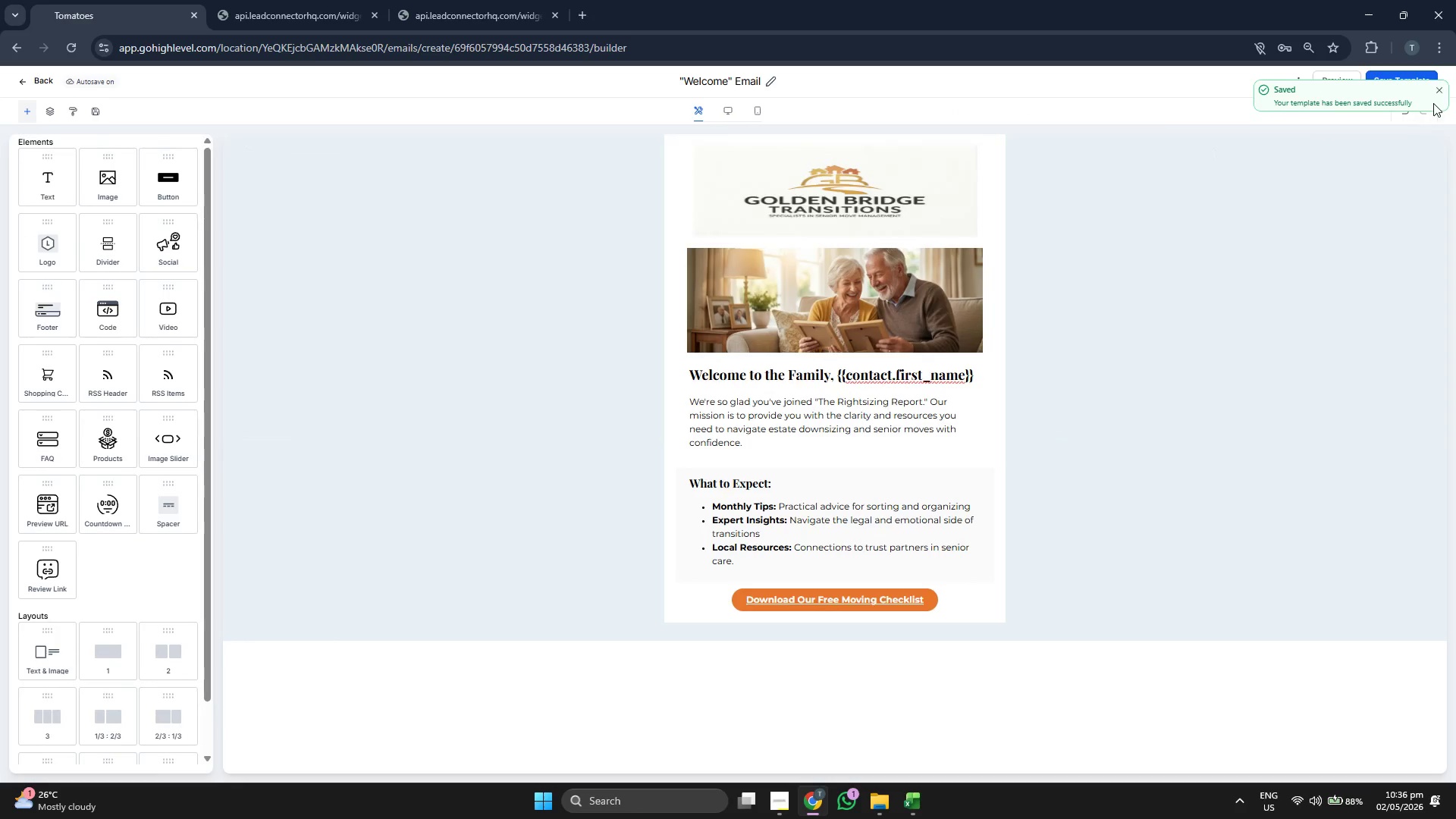 
left_click([1443, 87])
 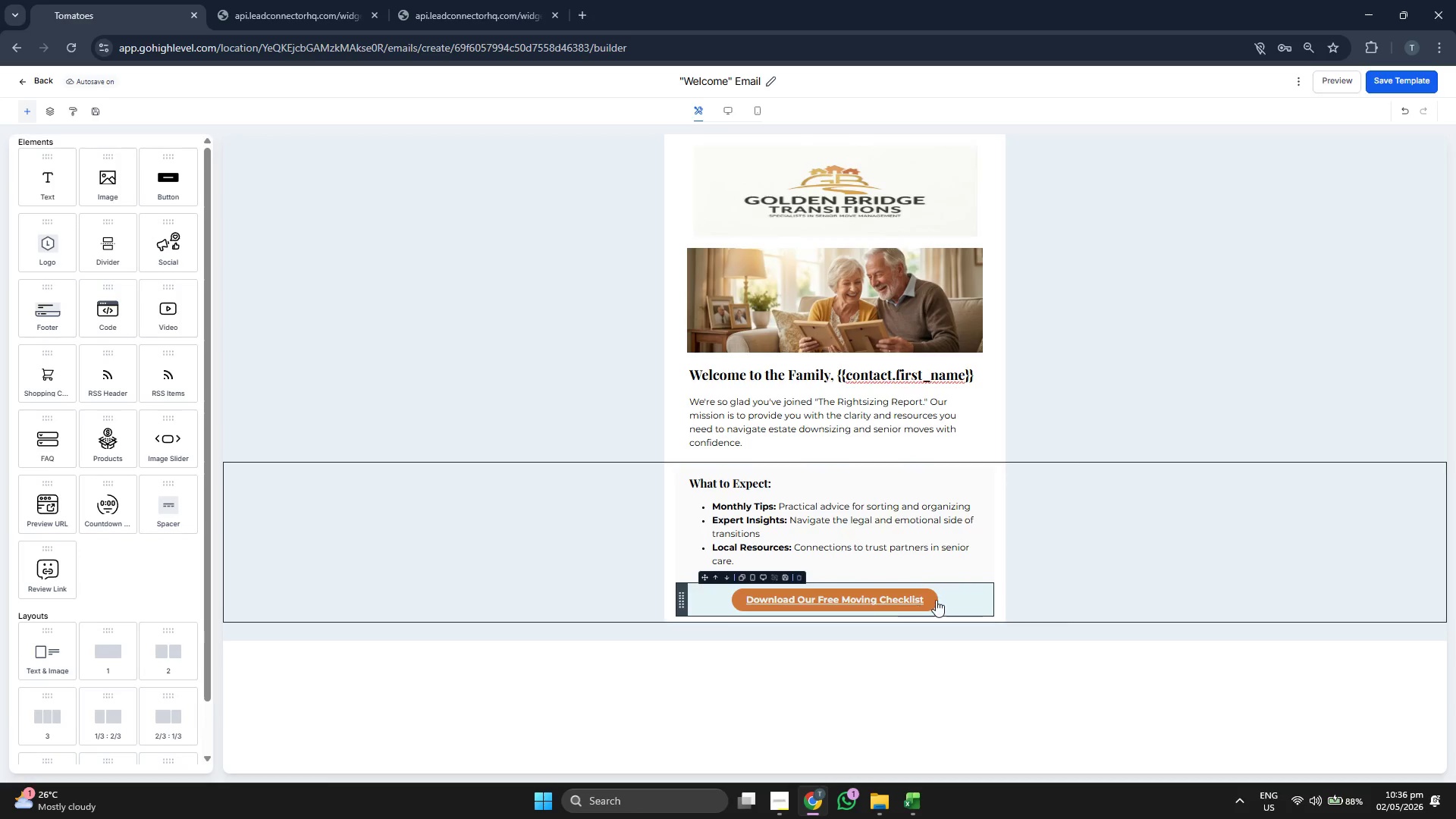 
wait(7.26)
 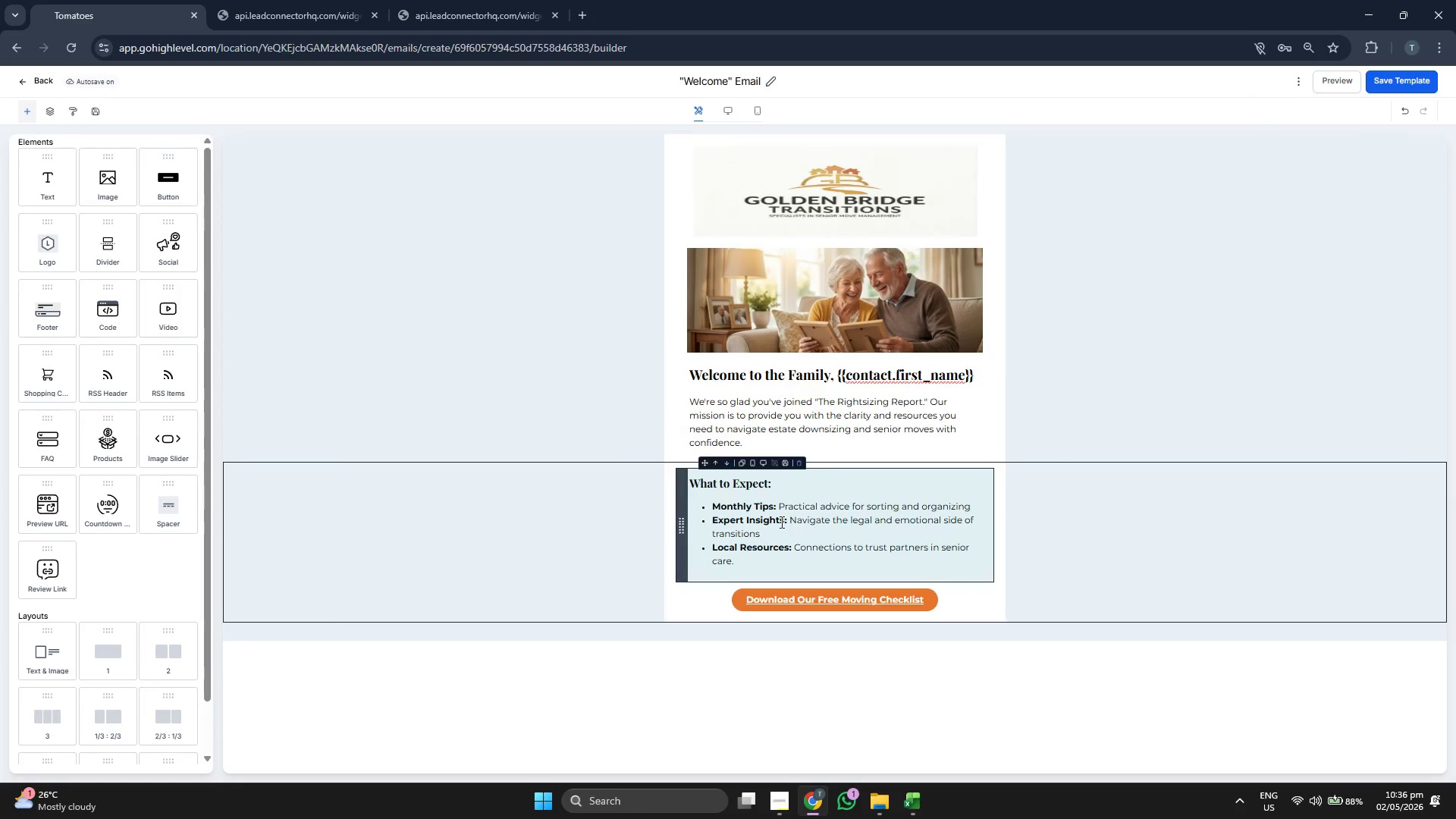 
left_click_drag(start_coordinate=[47, 190], to_coordinate=[777, 592])
 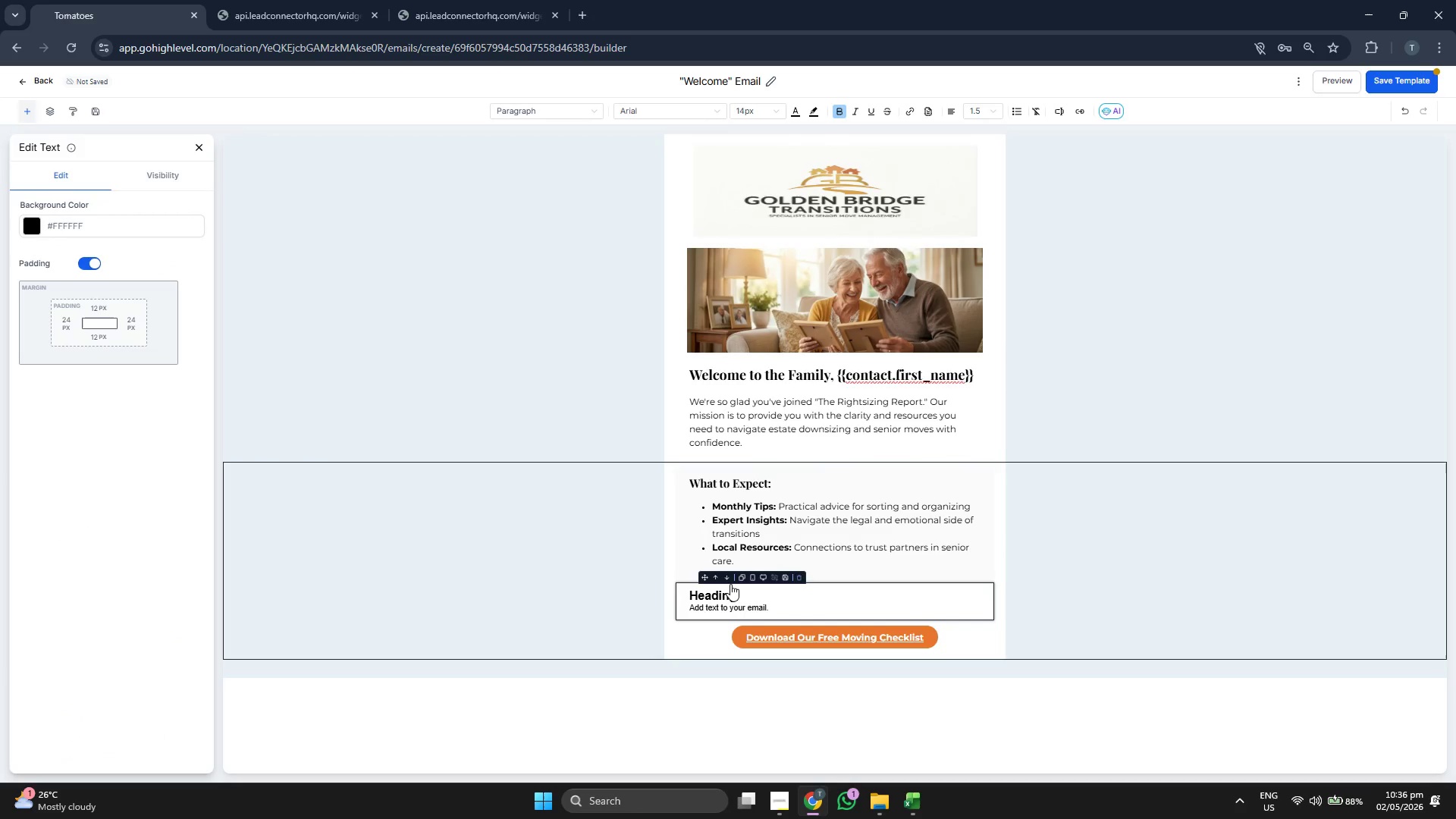 
left_click([726, 581])
 